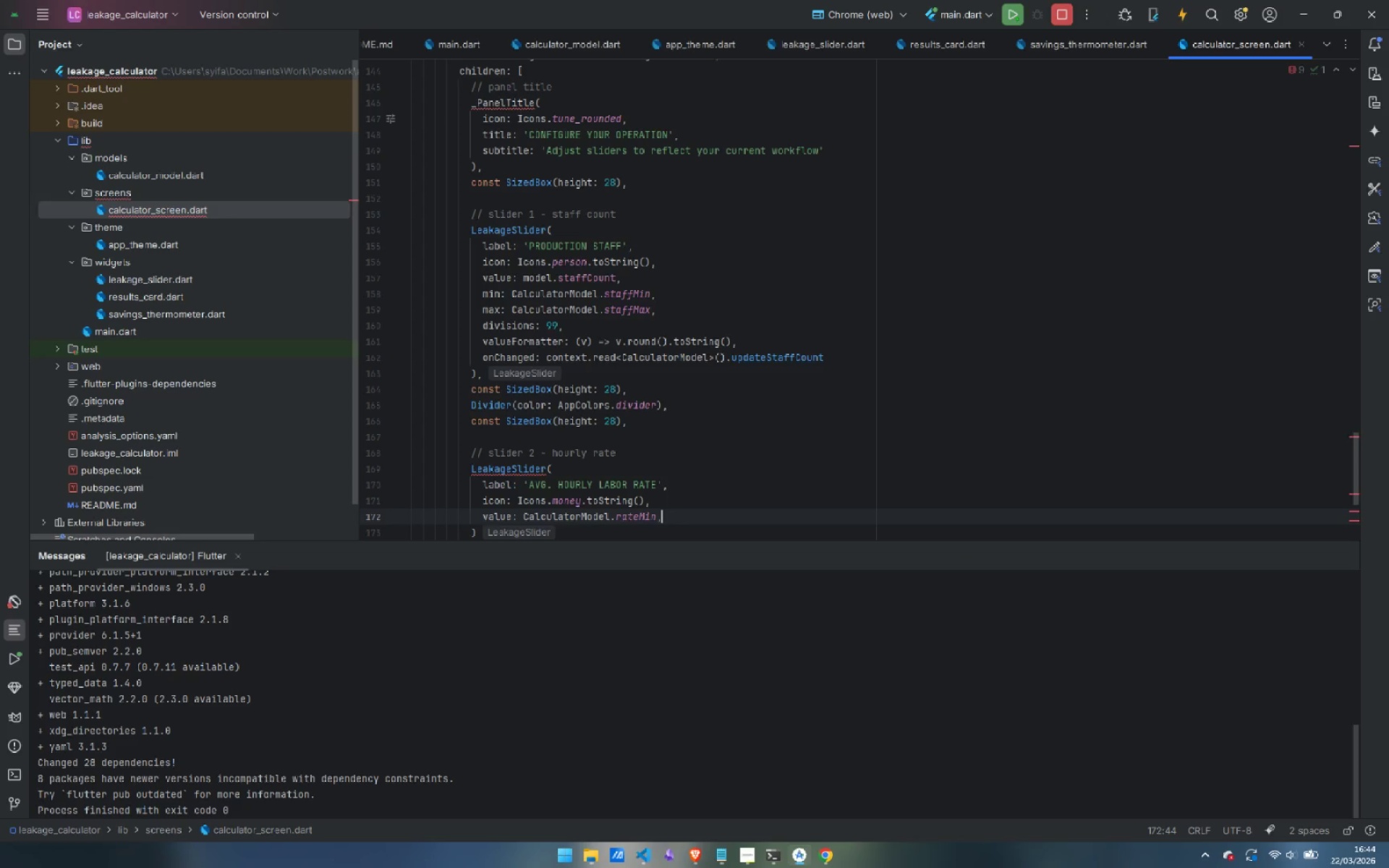 
key(Enter)
 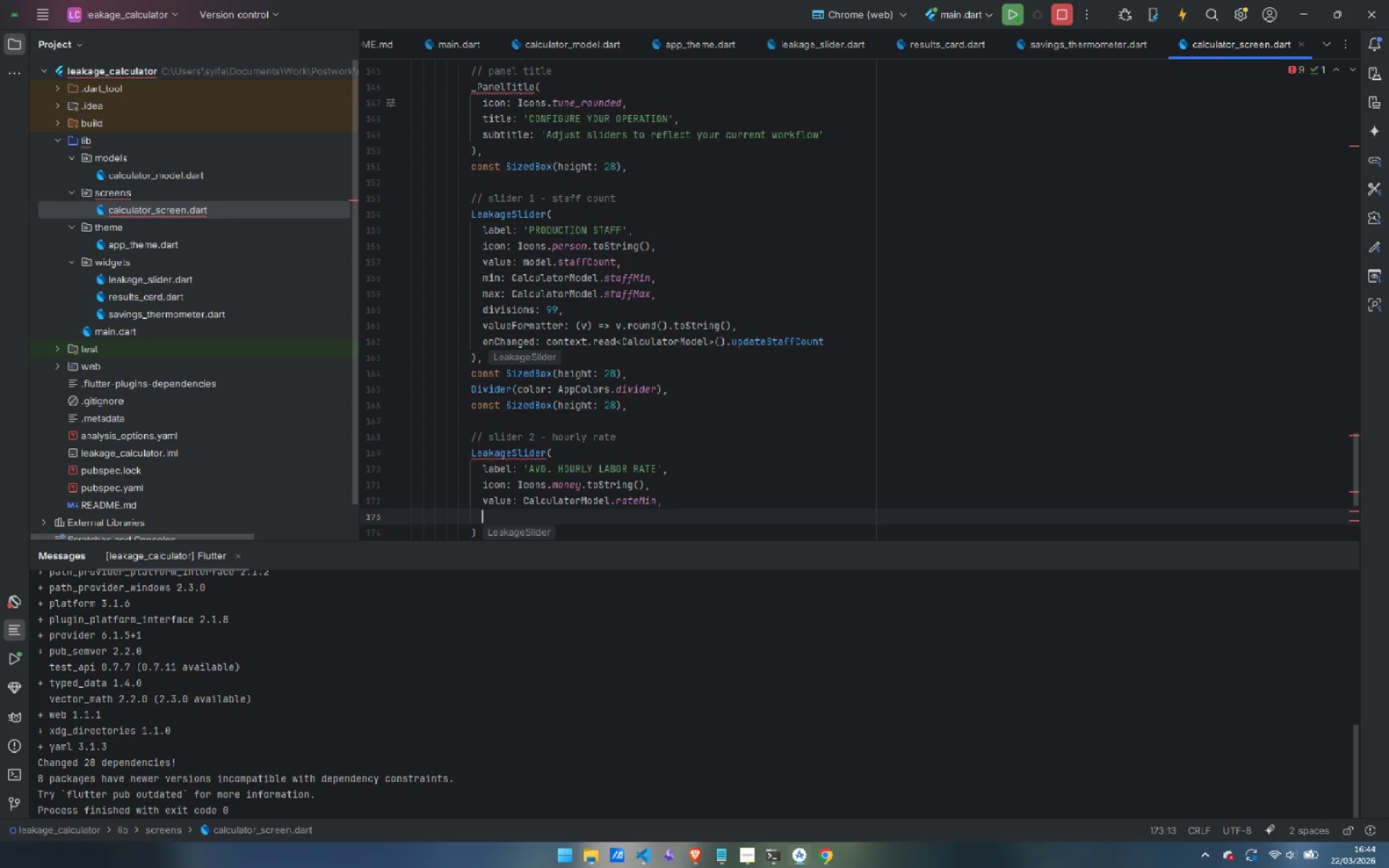 
key(Control+Backspace)
 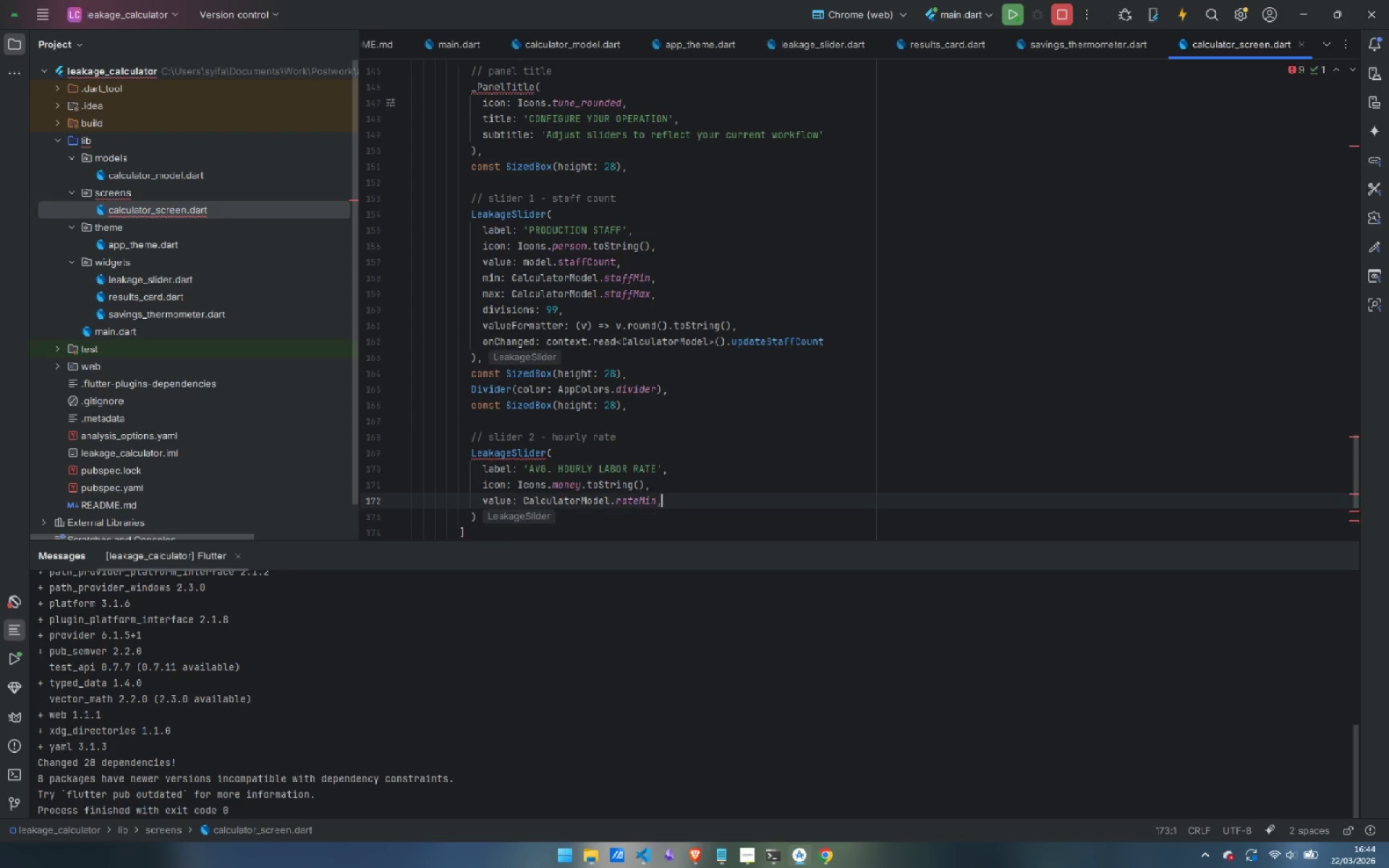 
key(Control+Backspace)
 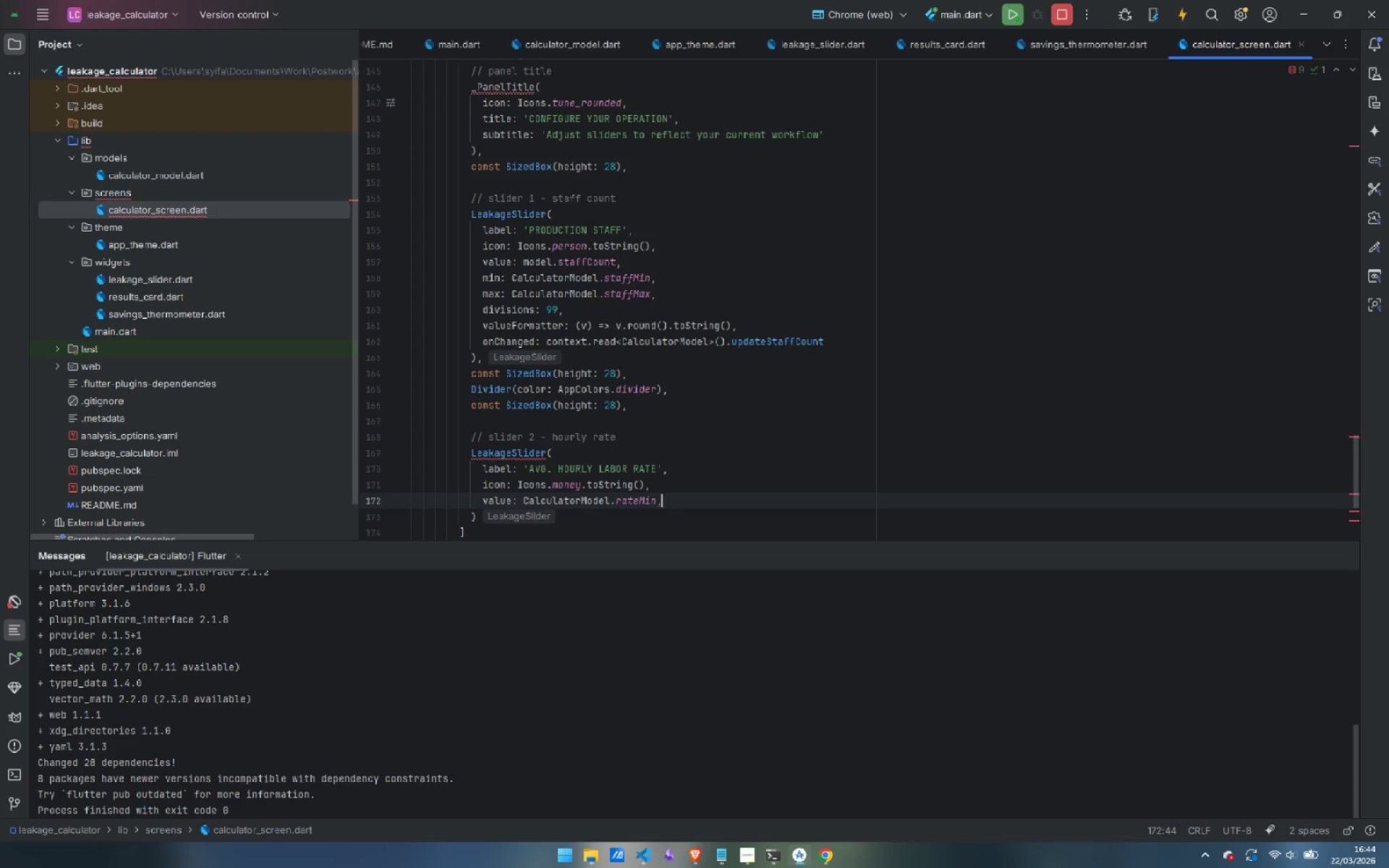 
key(Backspace)
 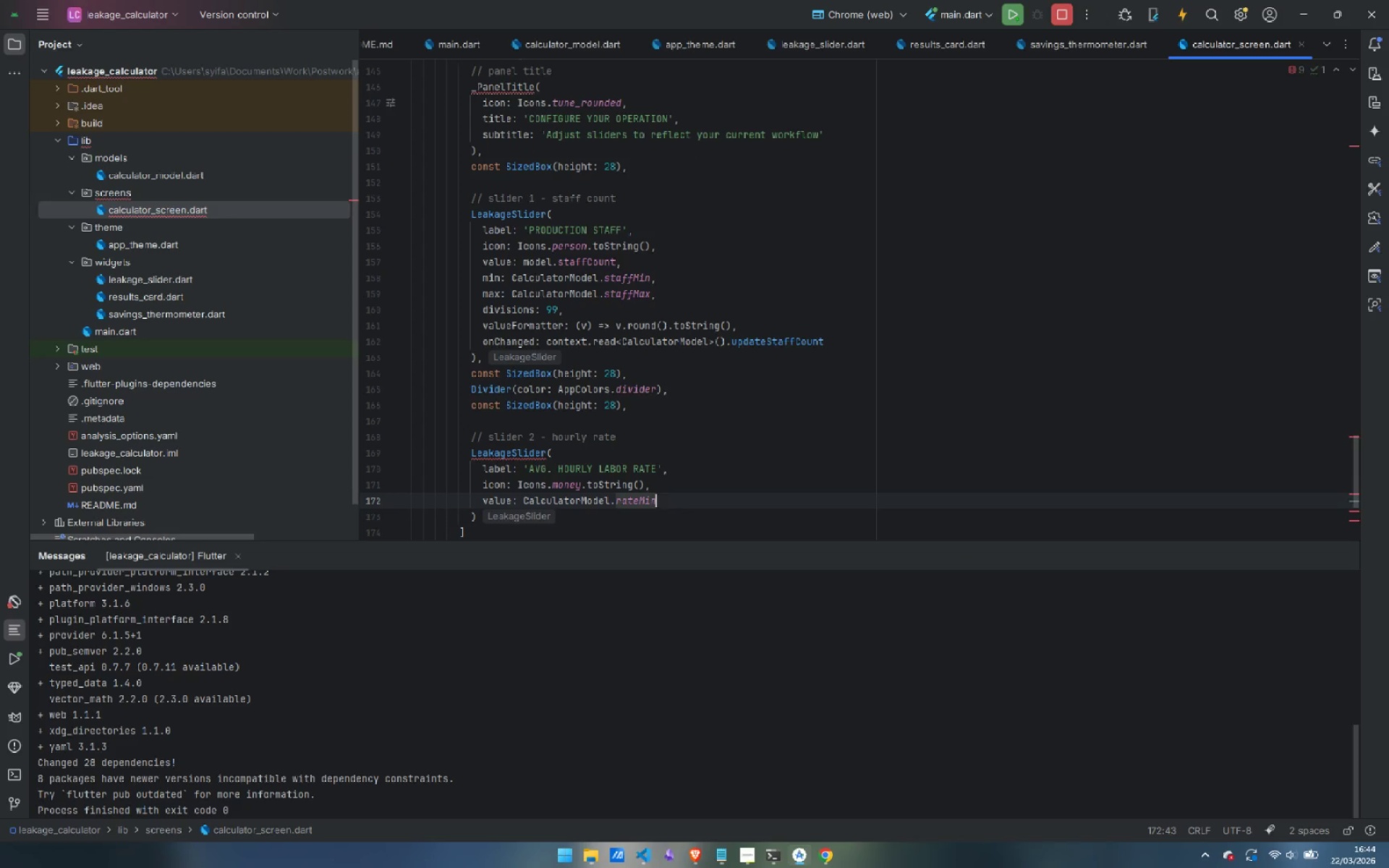 
key(Backspace)
 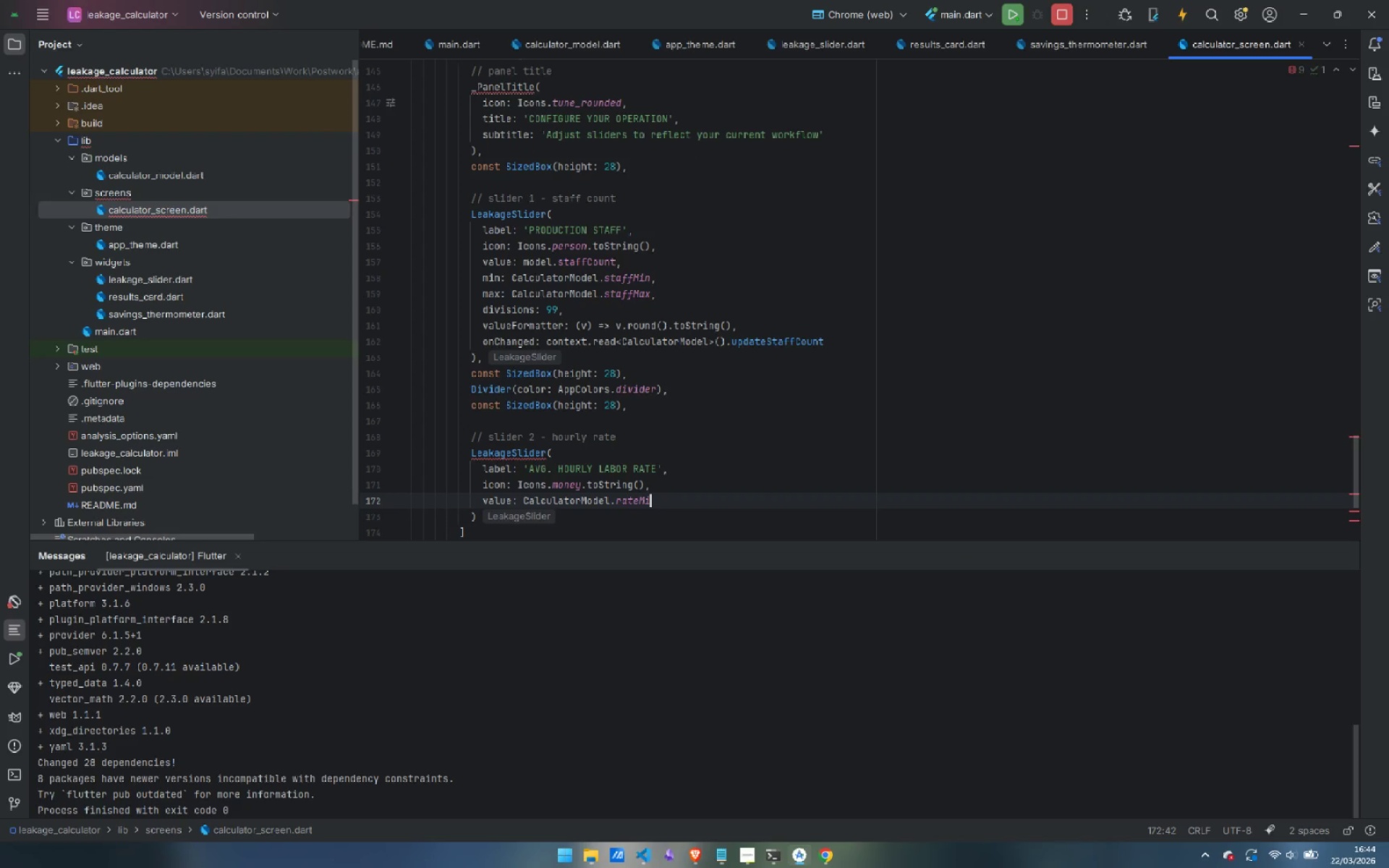 
key(Backspace)
 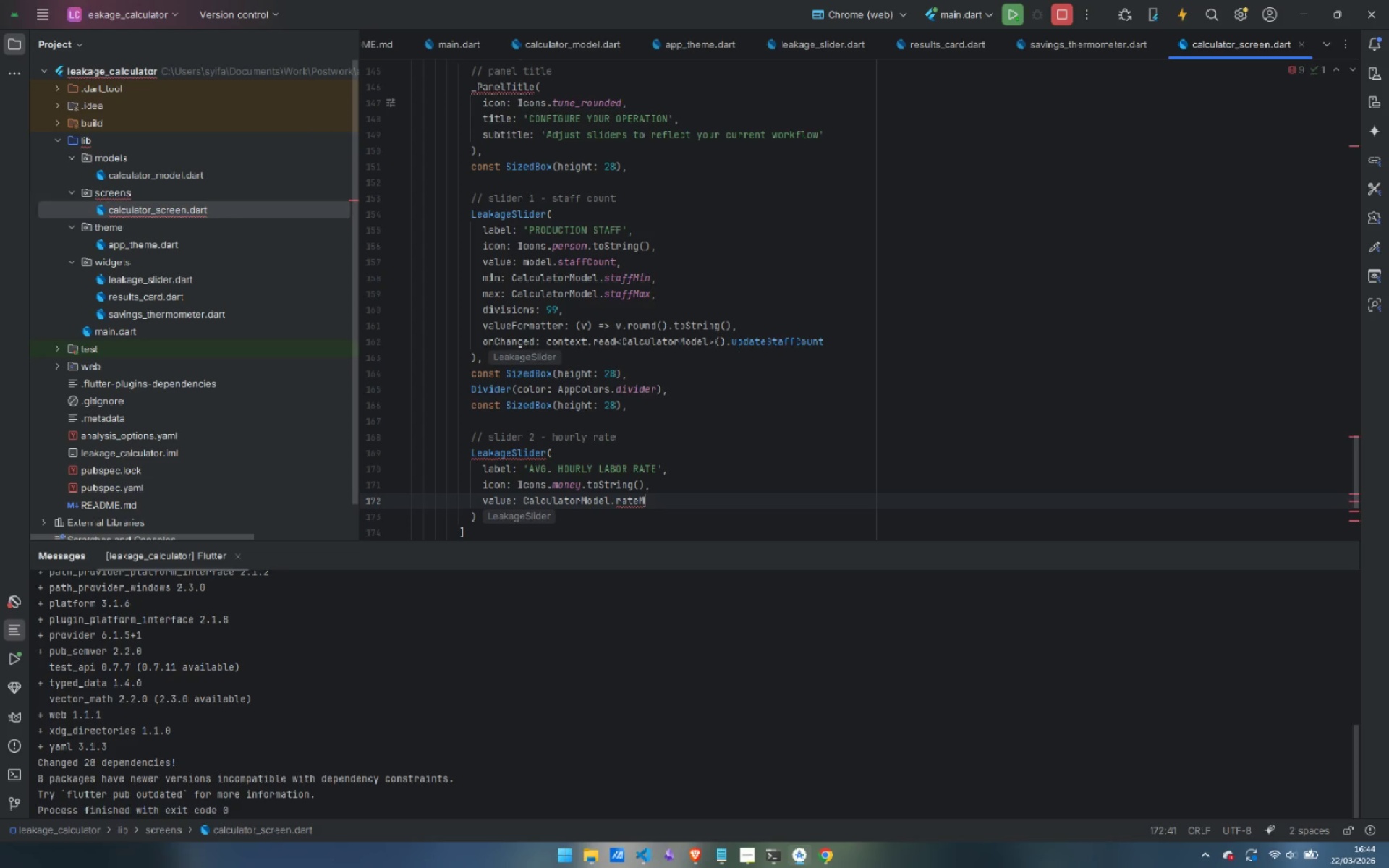 
key(Control+Backspace)
 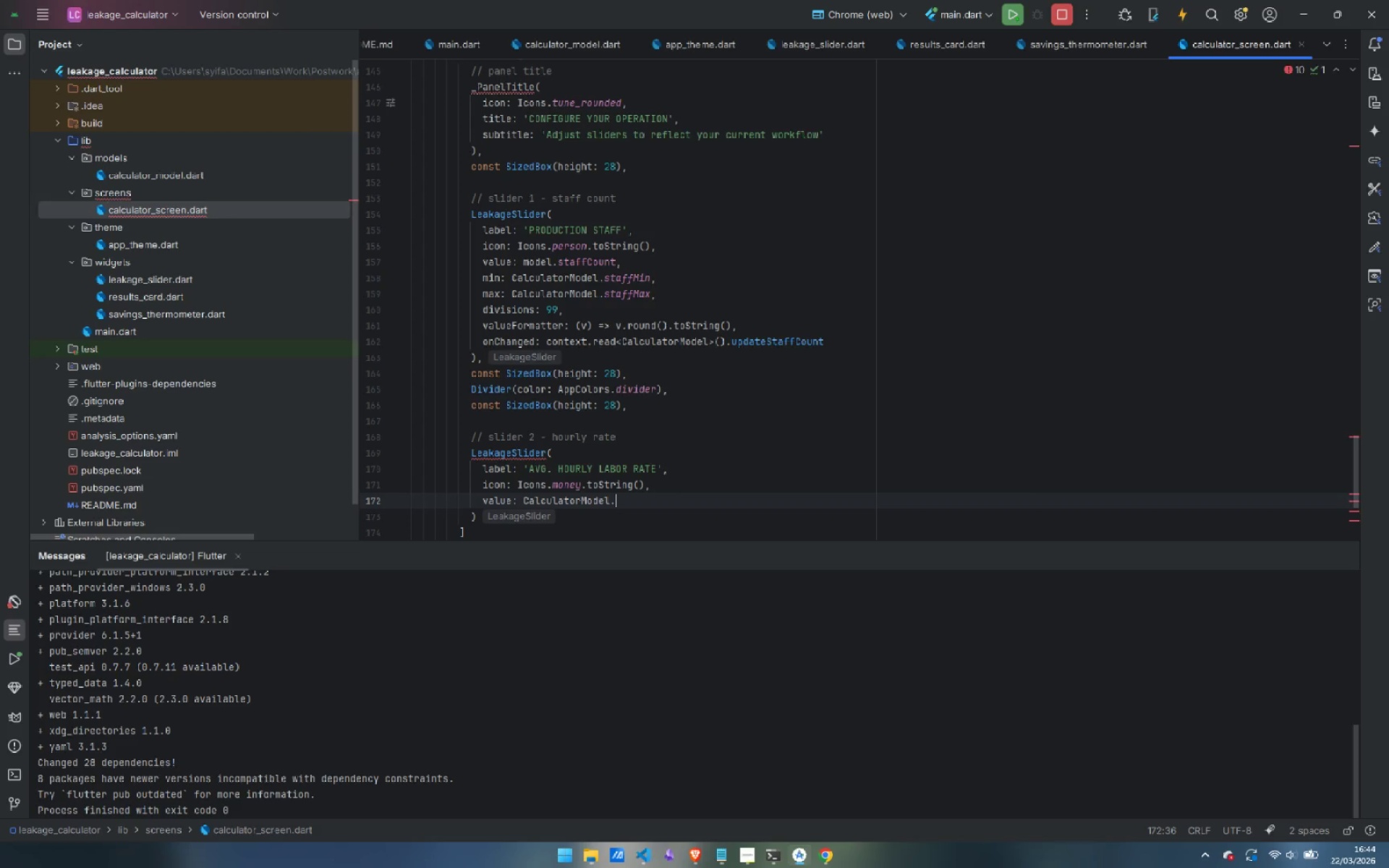 
key(Control+Backspace)
 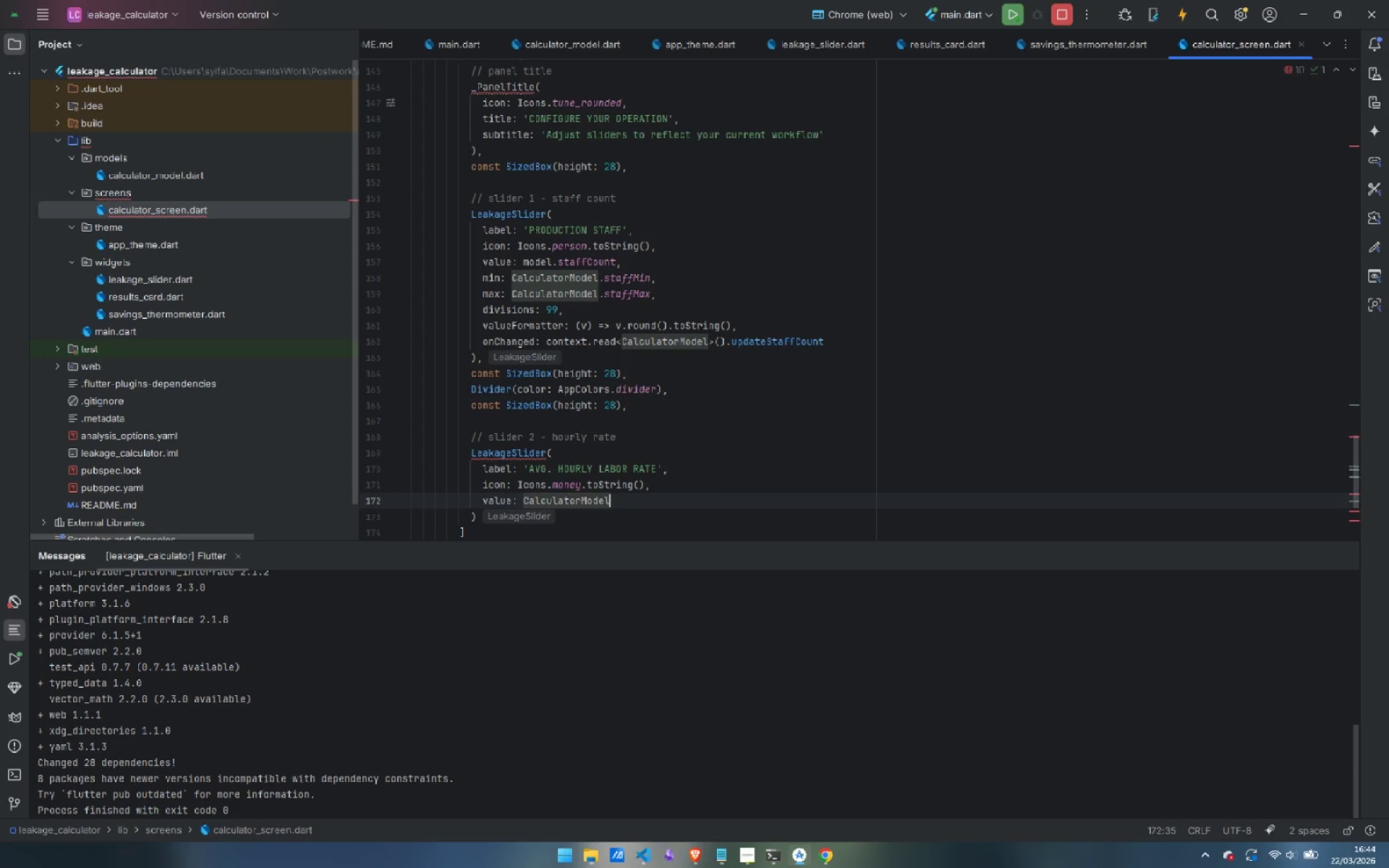 
key(Control+Backspace)
 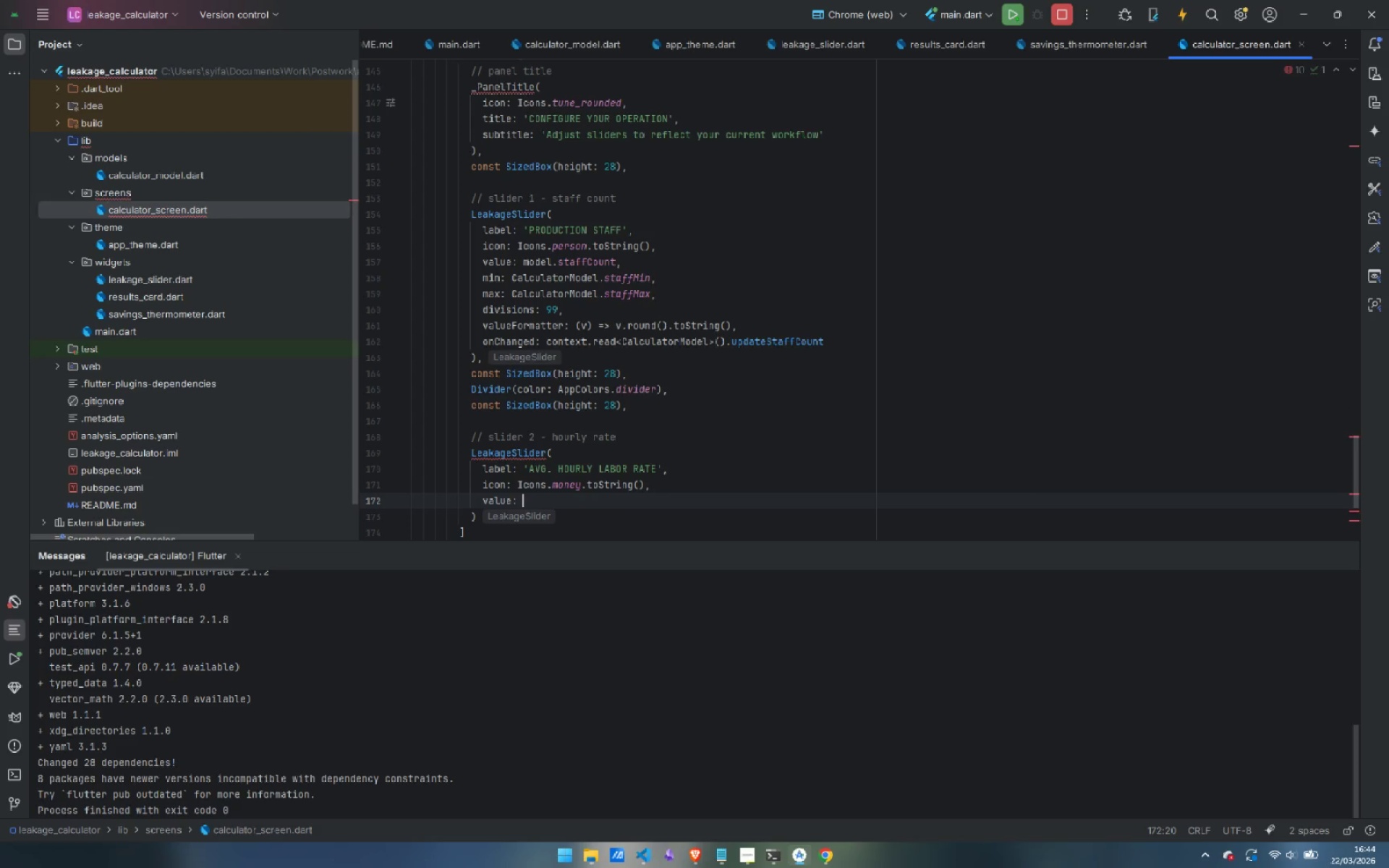 
key(Control+Backspace)
 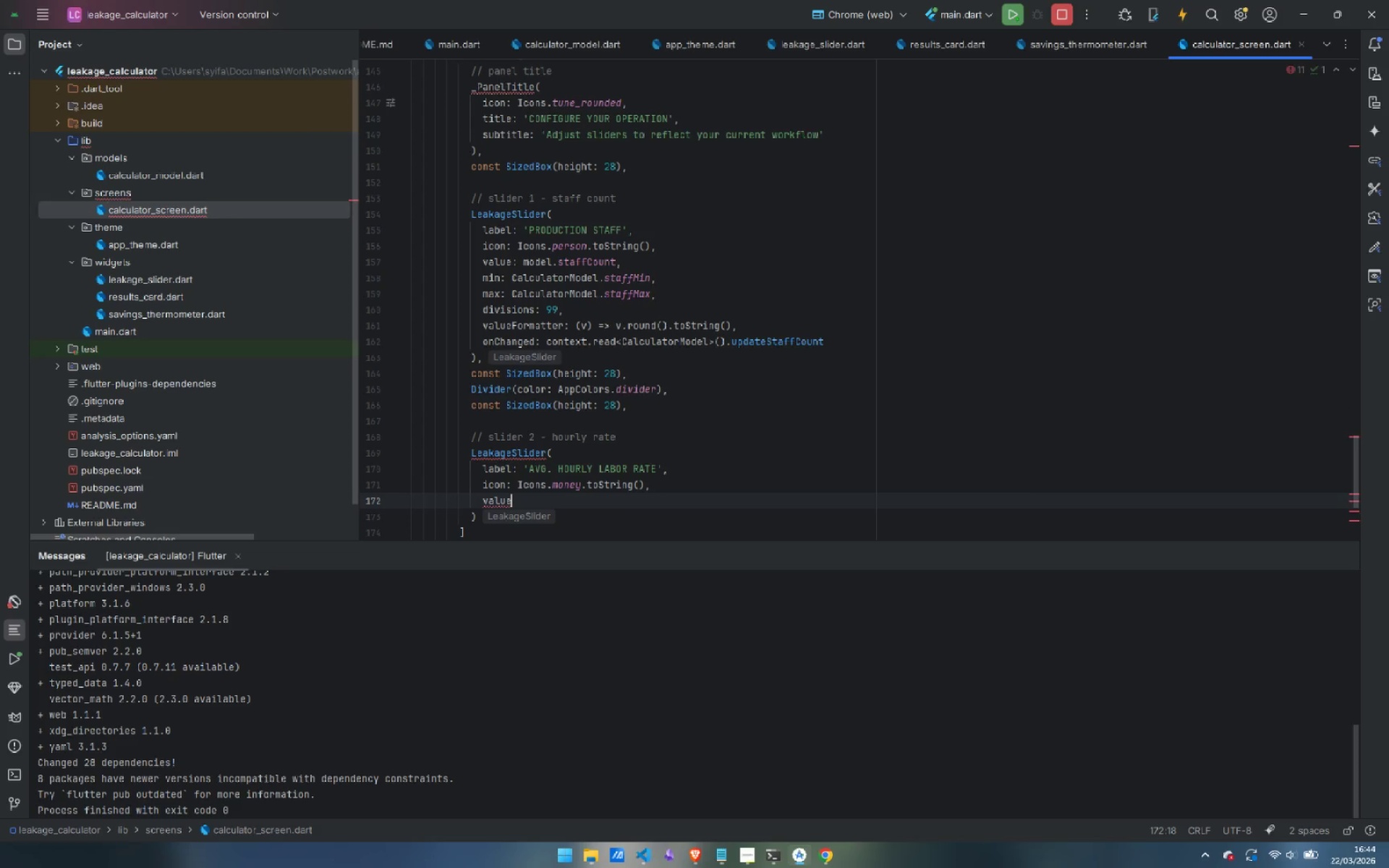 
type(: model.ho)
 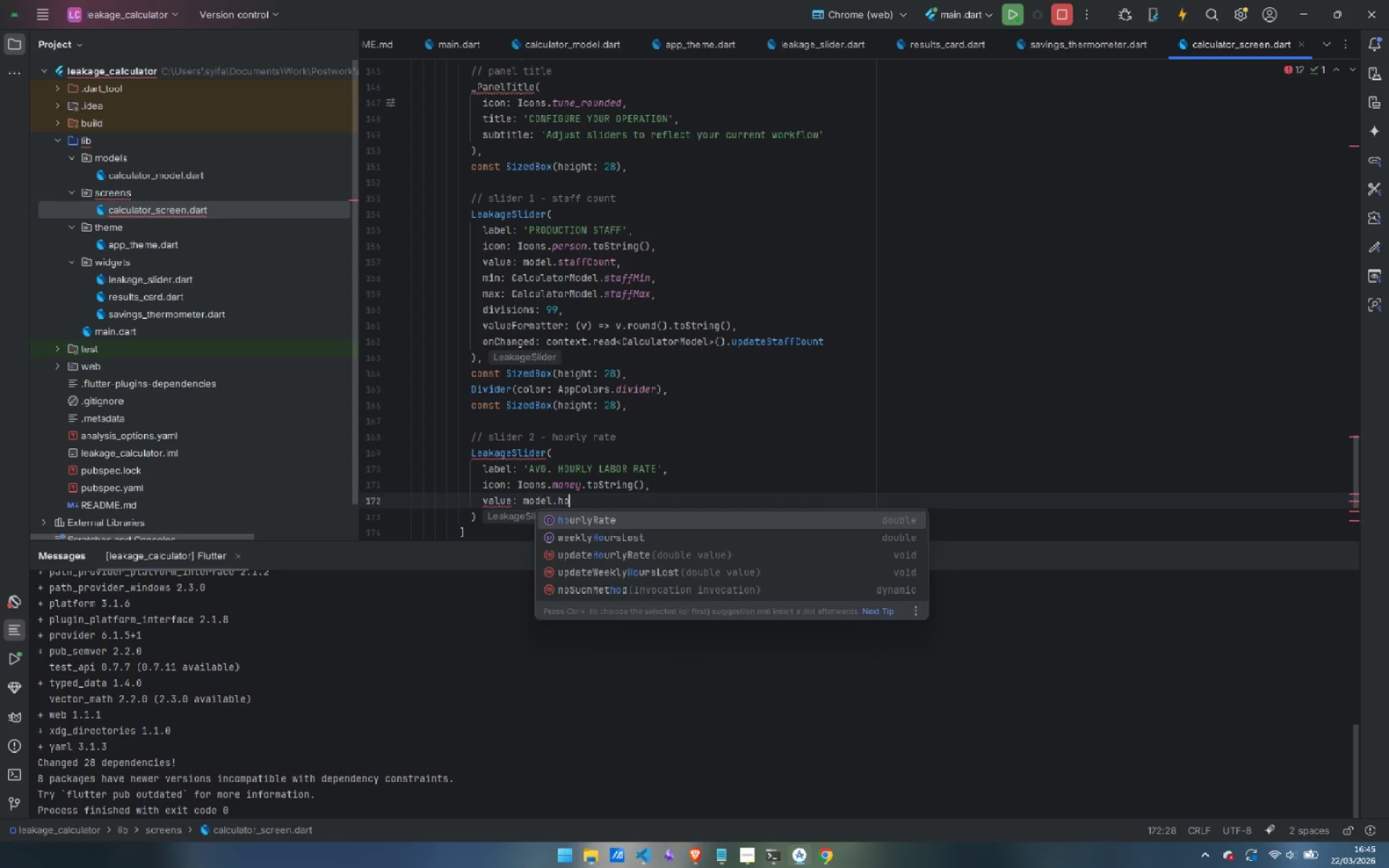 
key(Enter)
 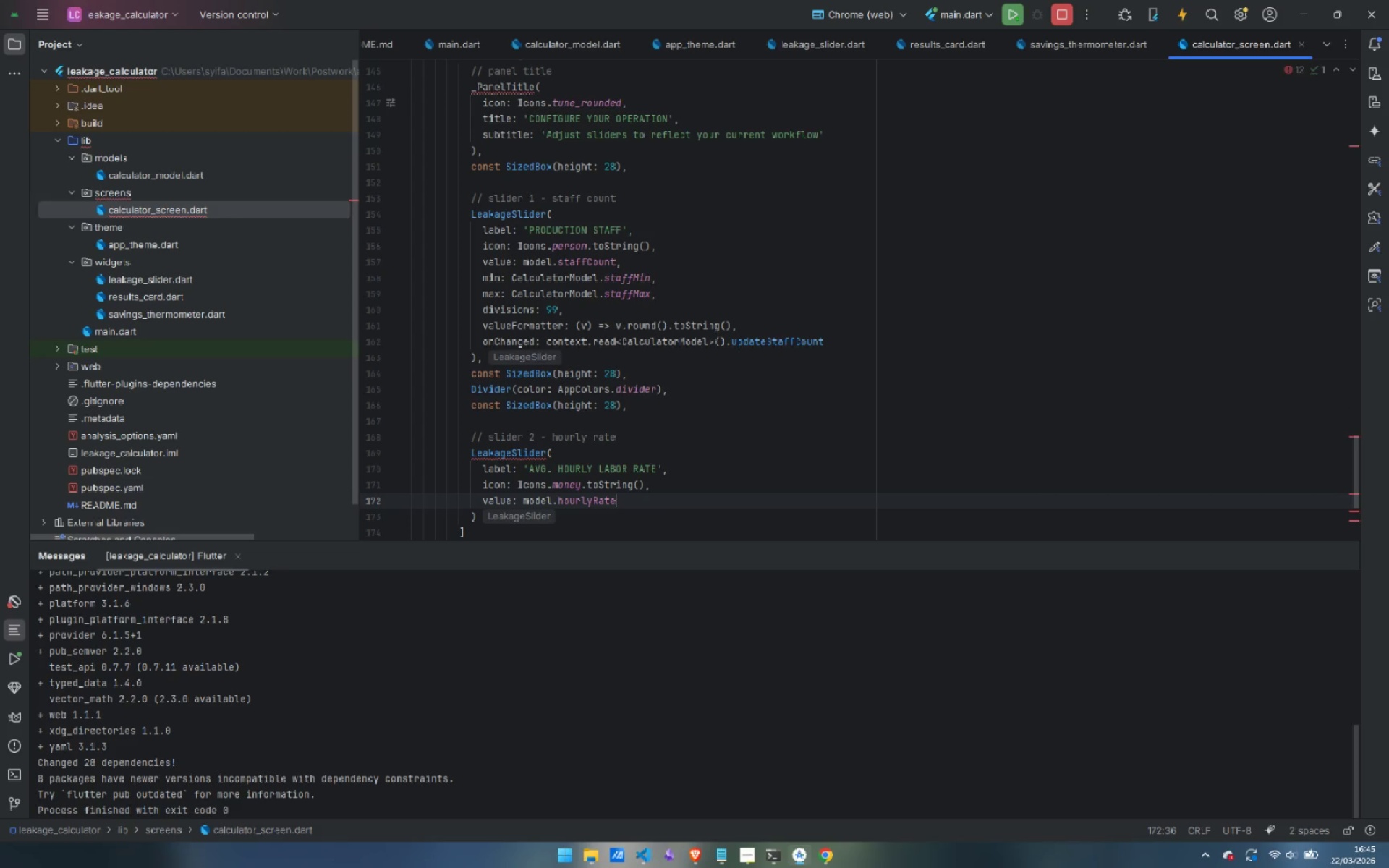 
key(Comma)
 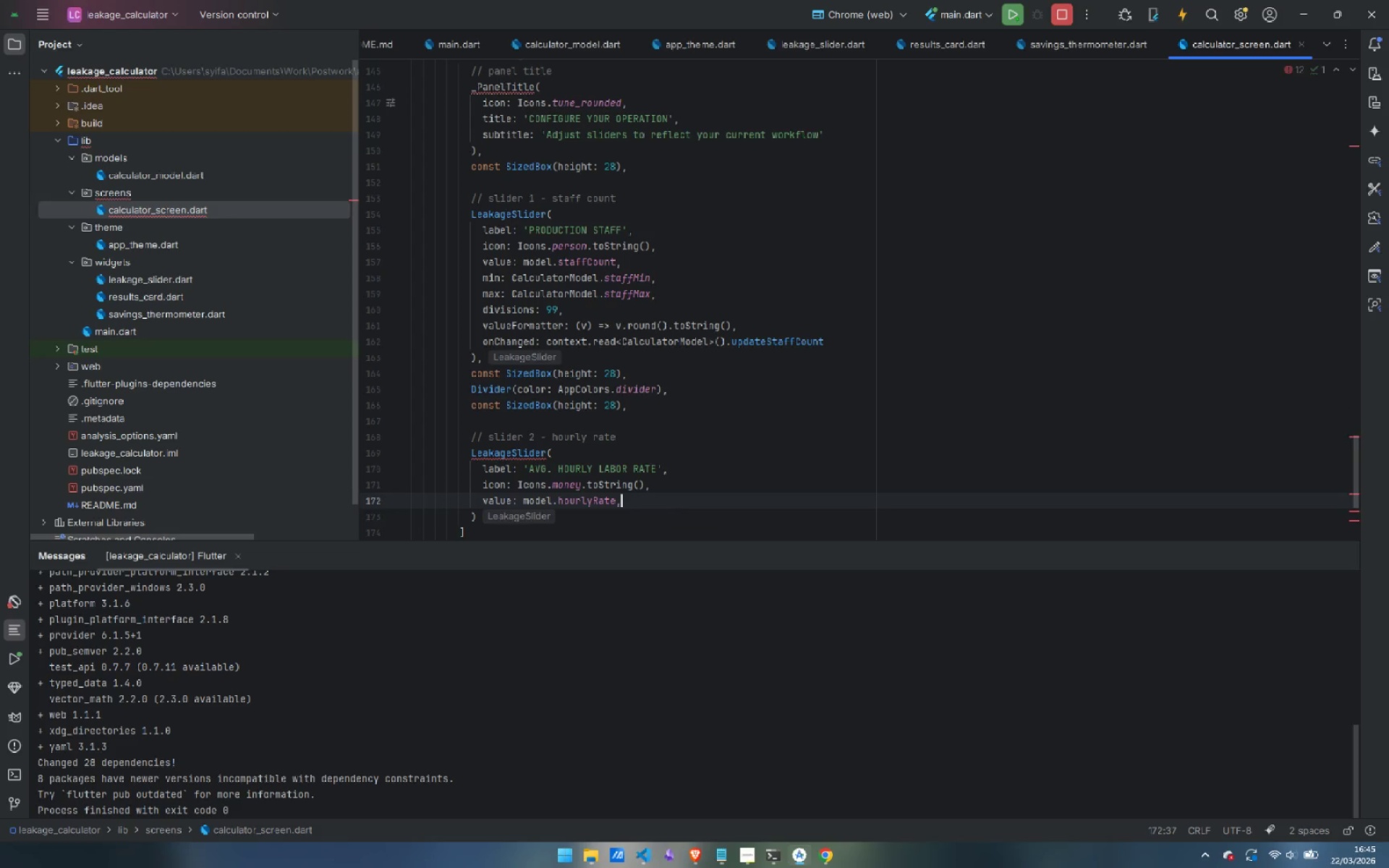 
key(Enter)
 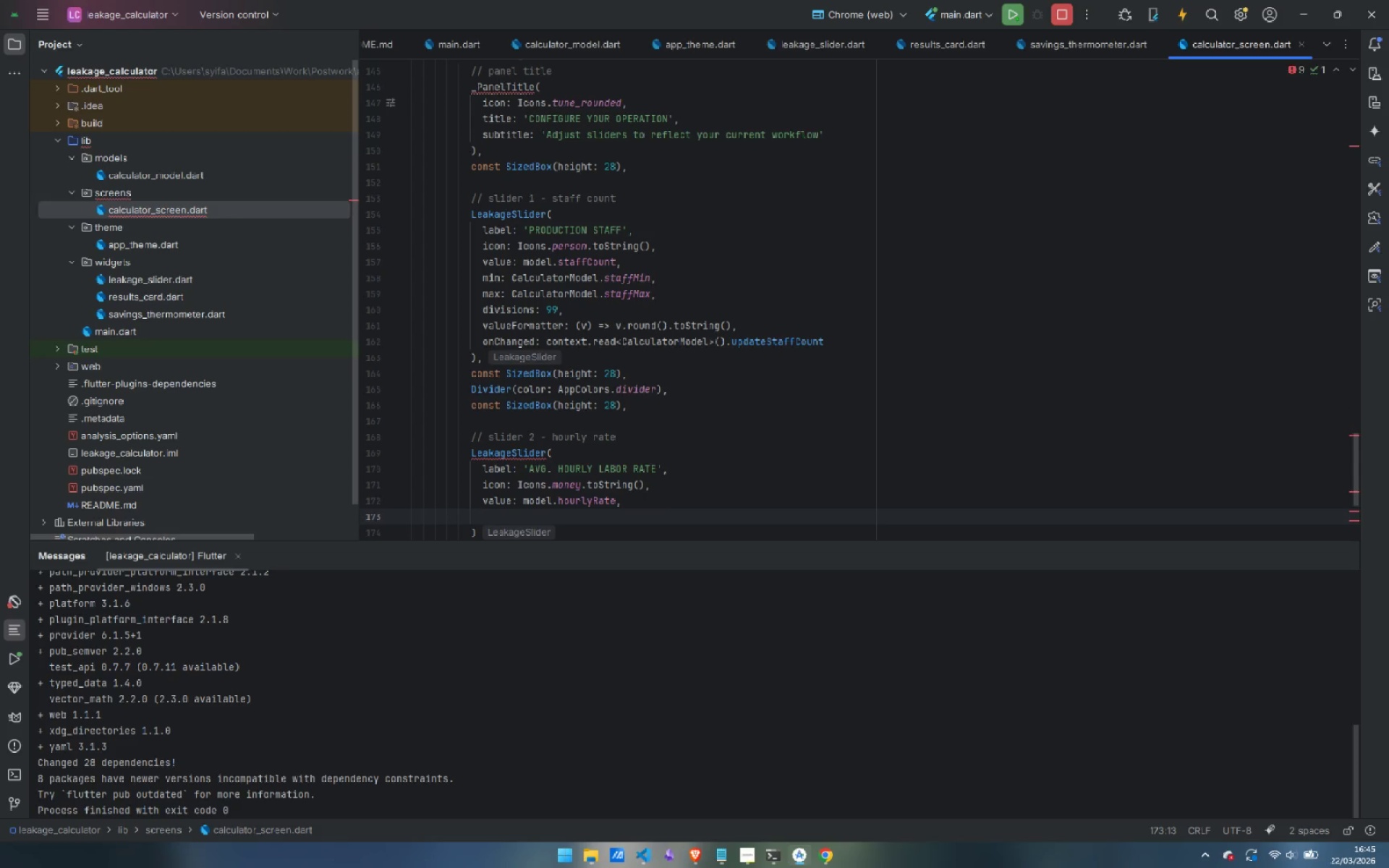 
type(min: Calculatpor)
key(Backspace)
key(Backspace)
key(Backspace)
type(orModel.rate)
 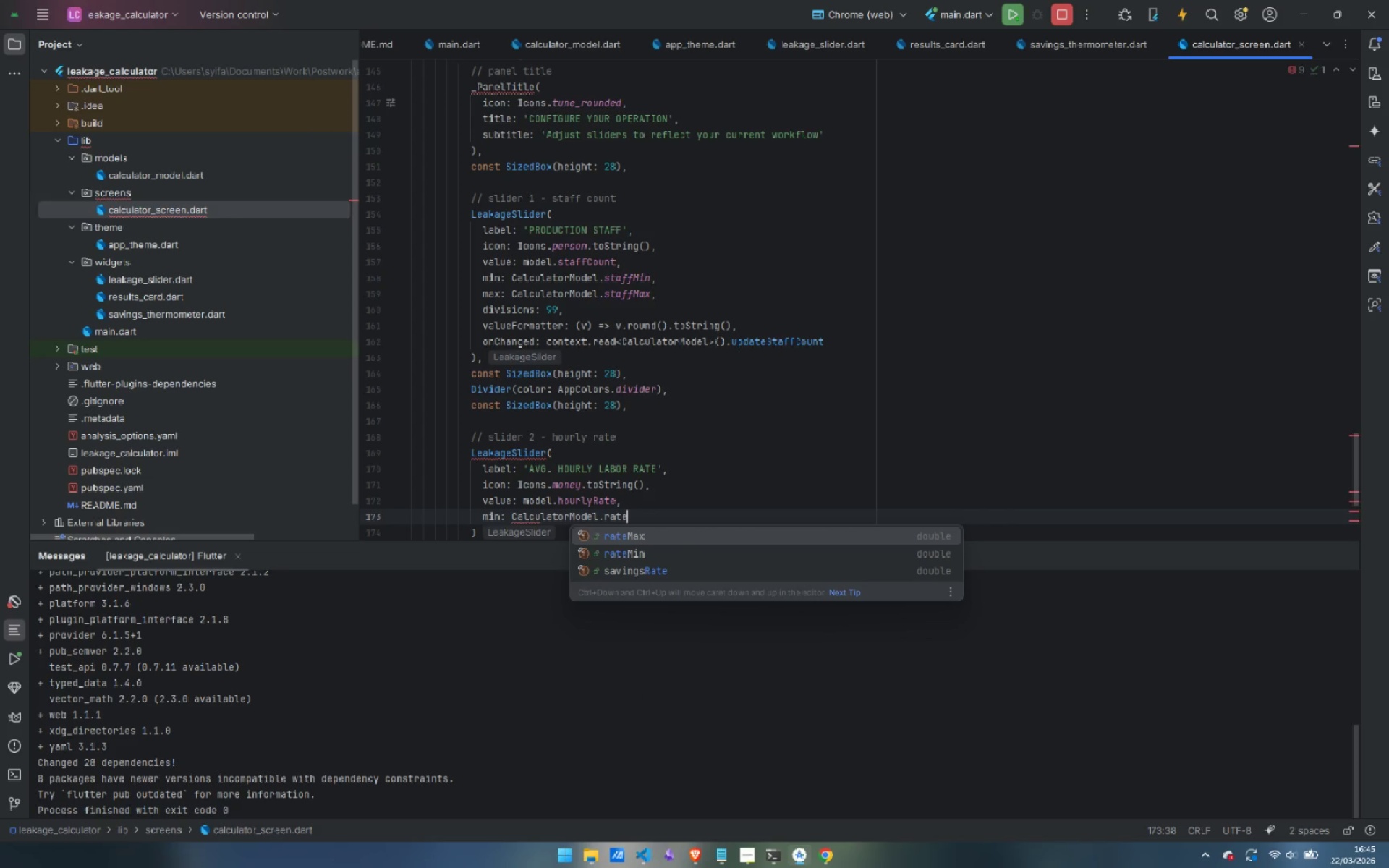 
key(ArrowDown)
 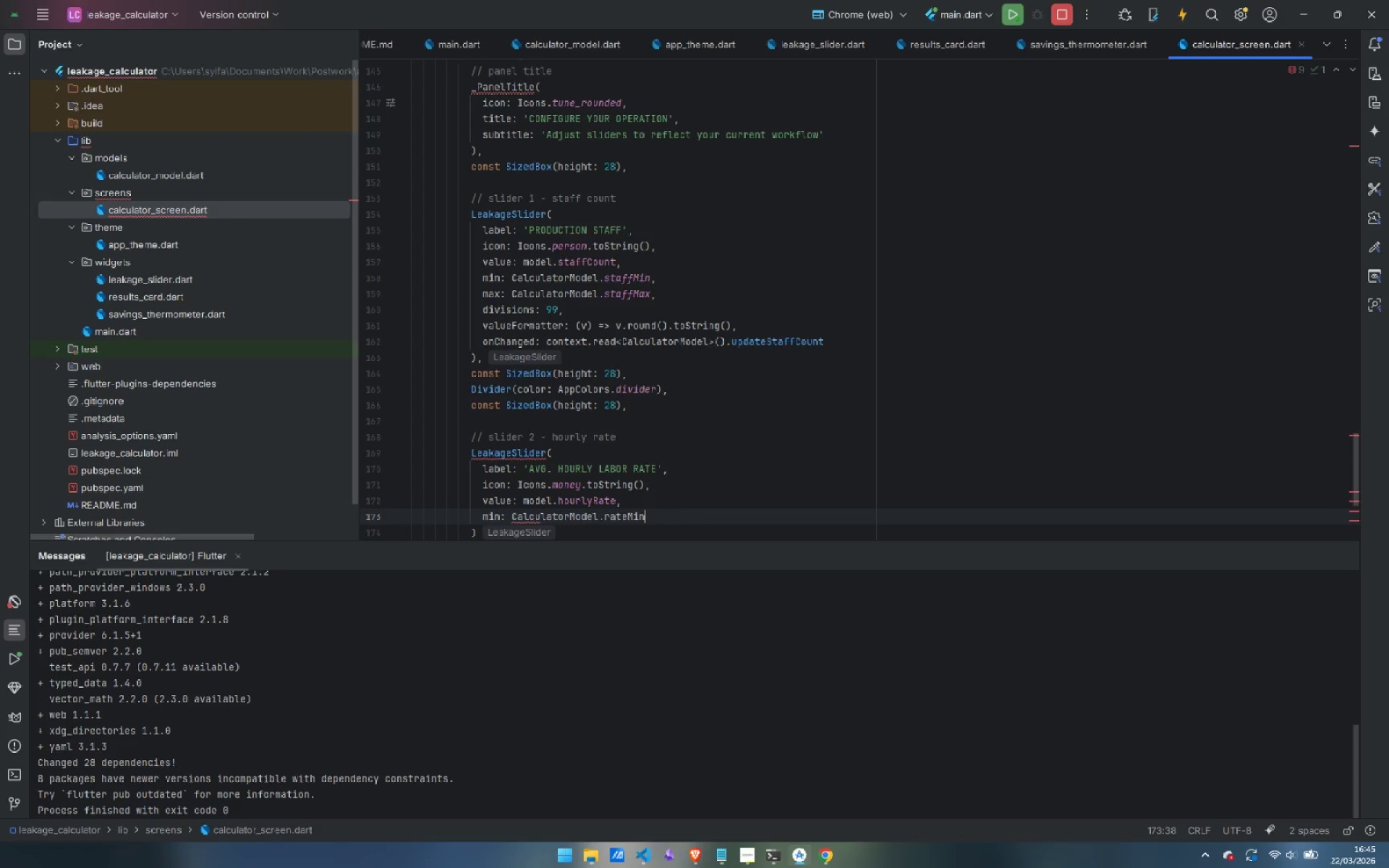 
key(Enter)
 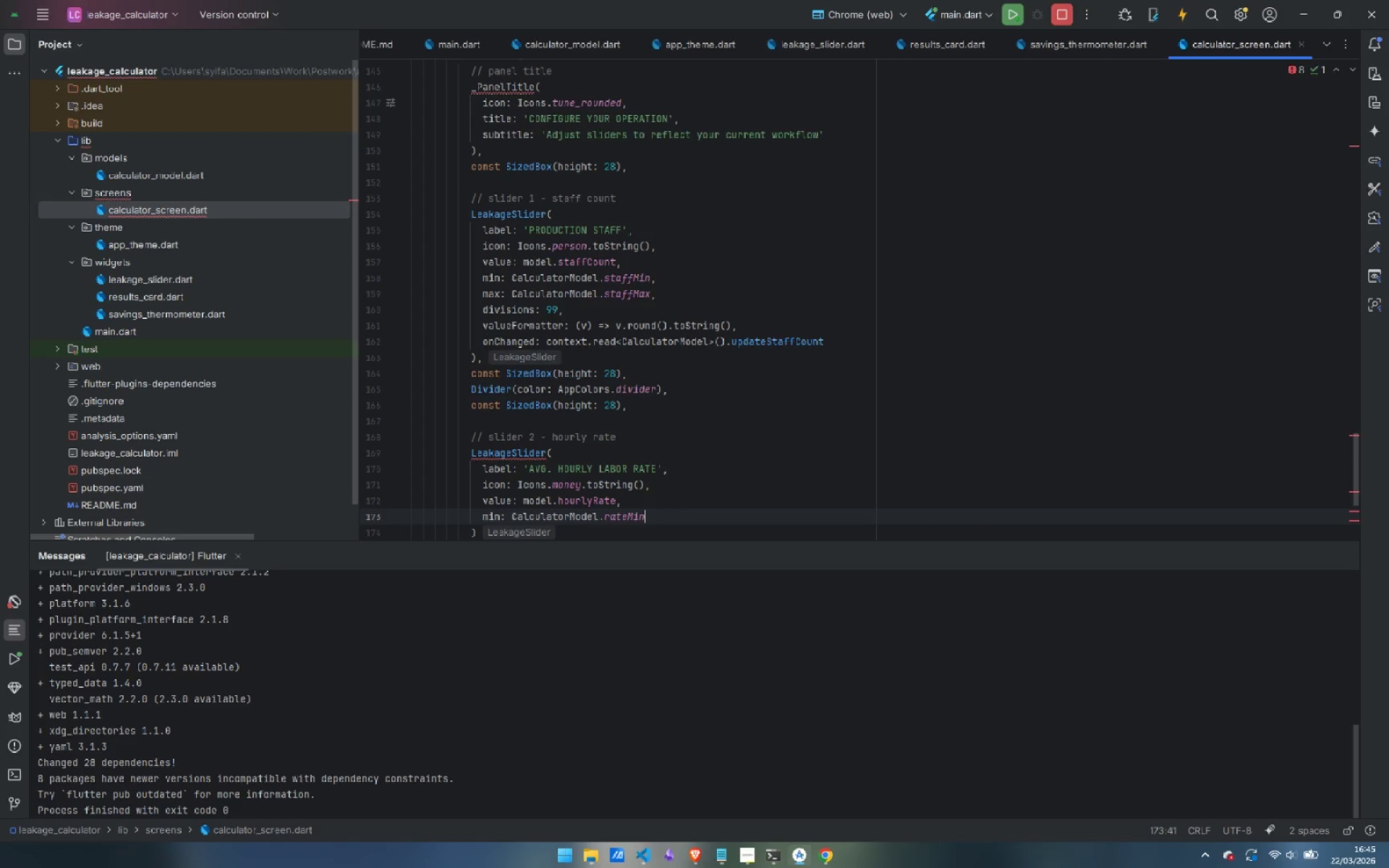 
wait(12.64)
 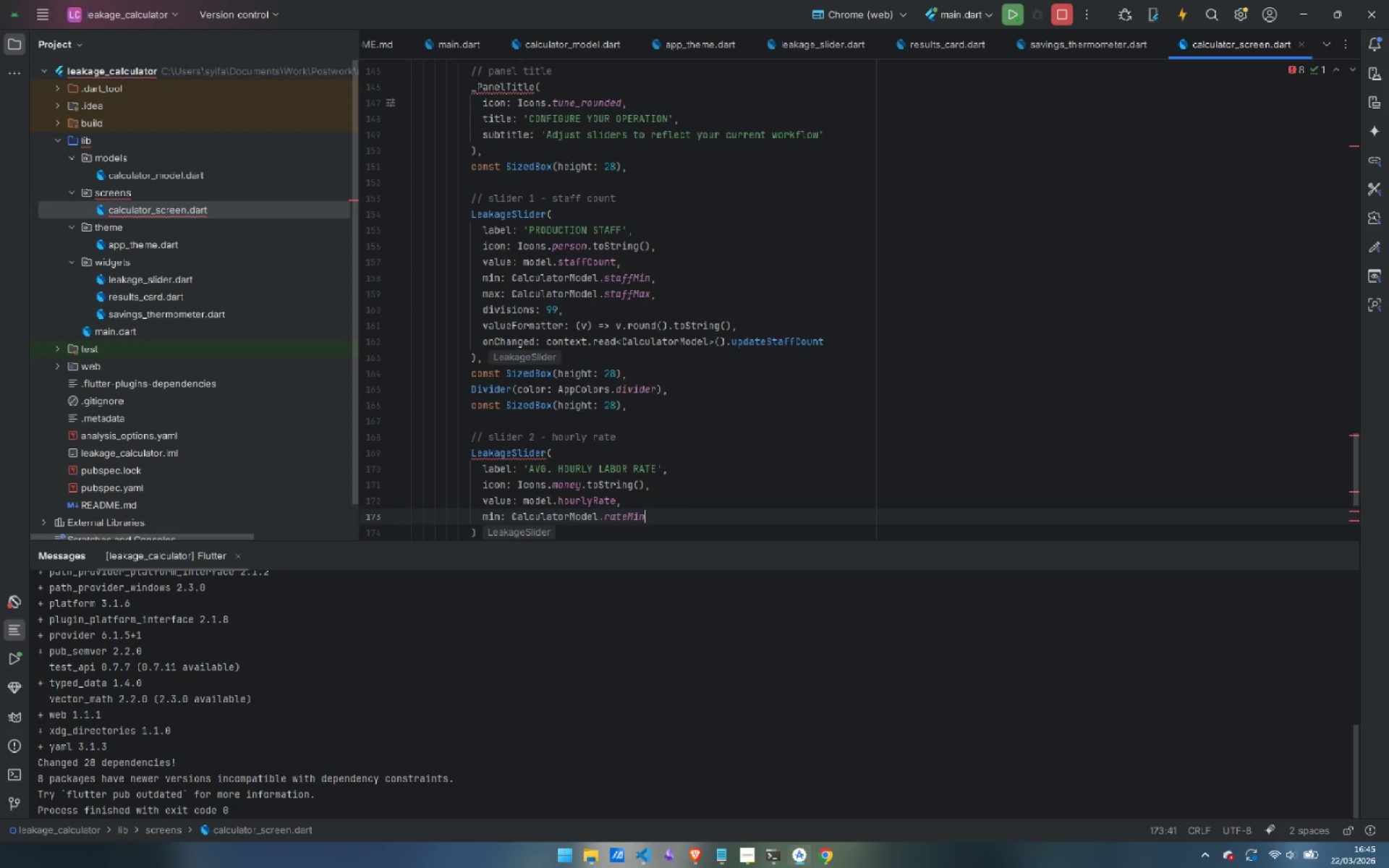 
type(max)
key(Backspace)
key(Backspace)
key(Backspace)
type(,)
 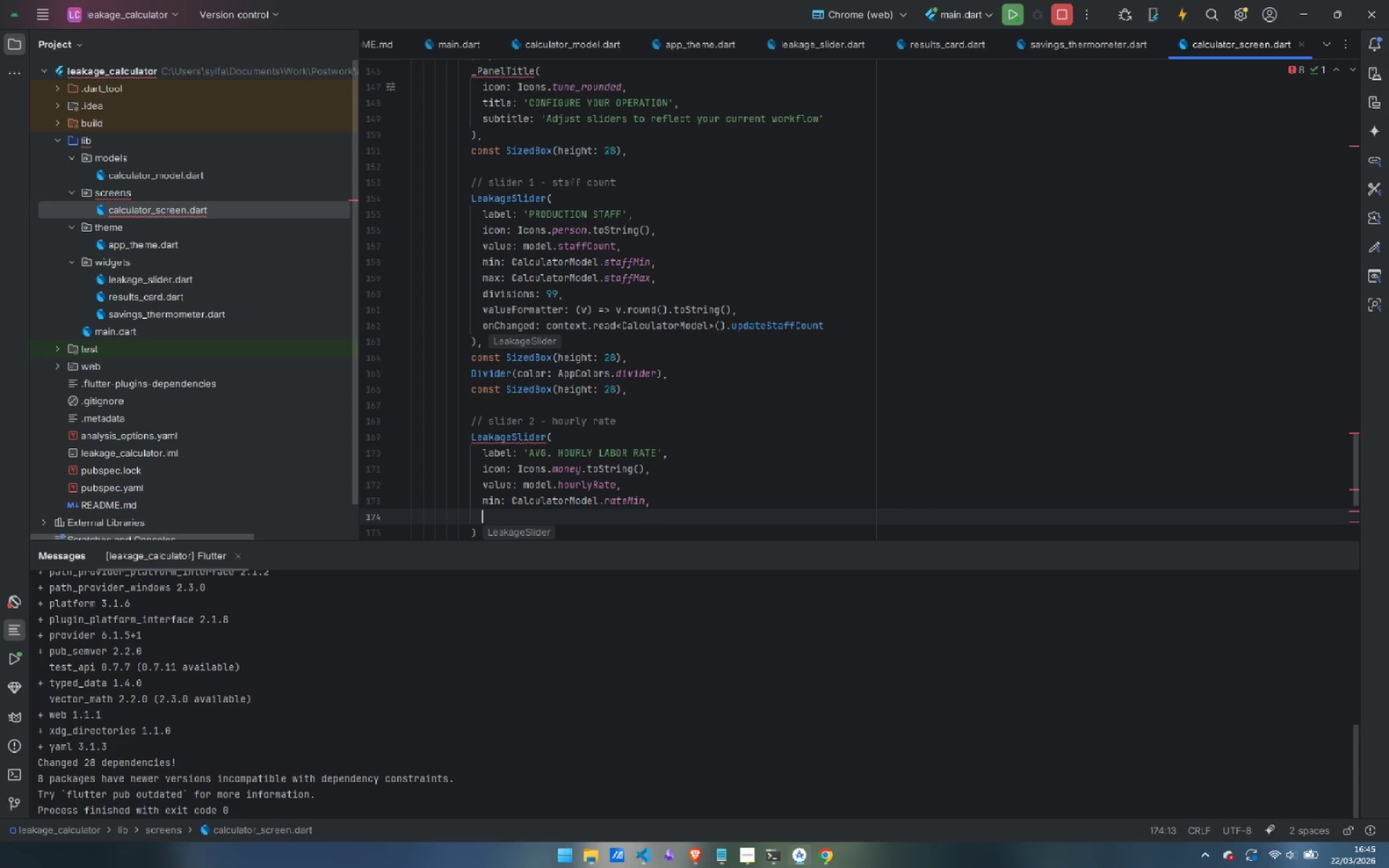 
 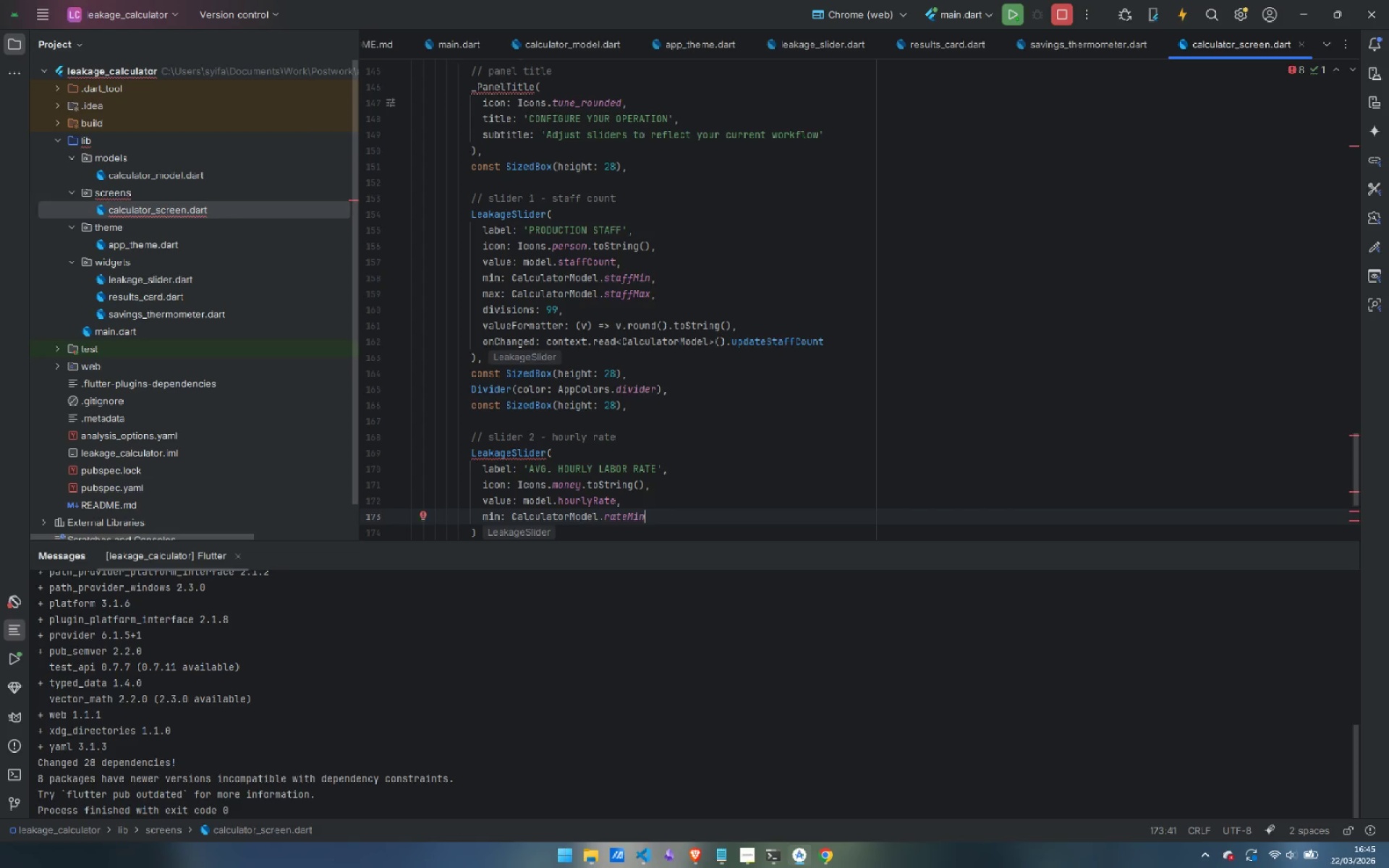 
key(Enter)
 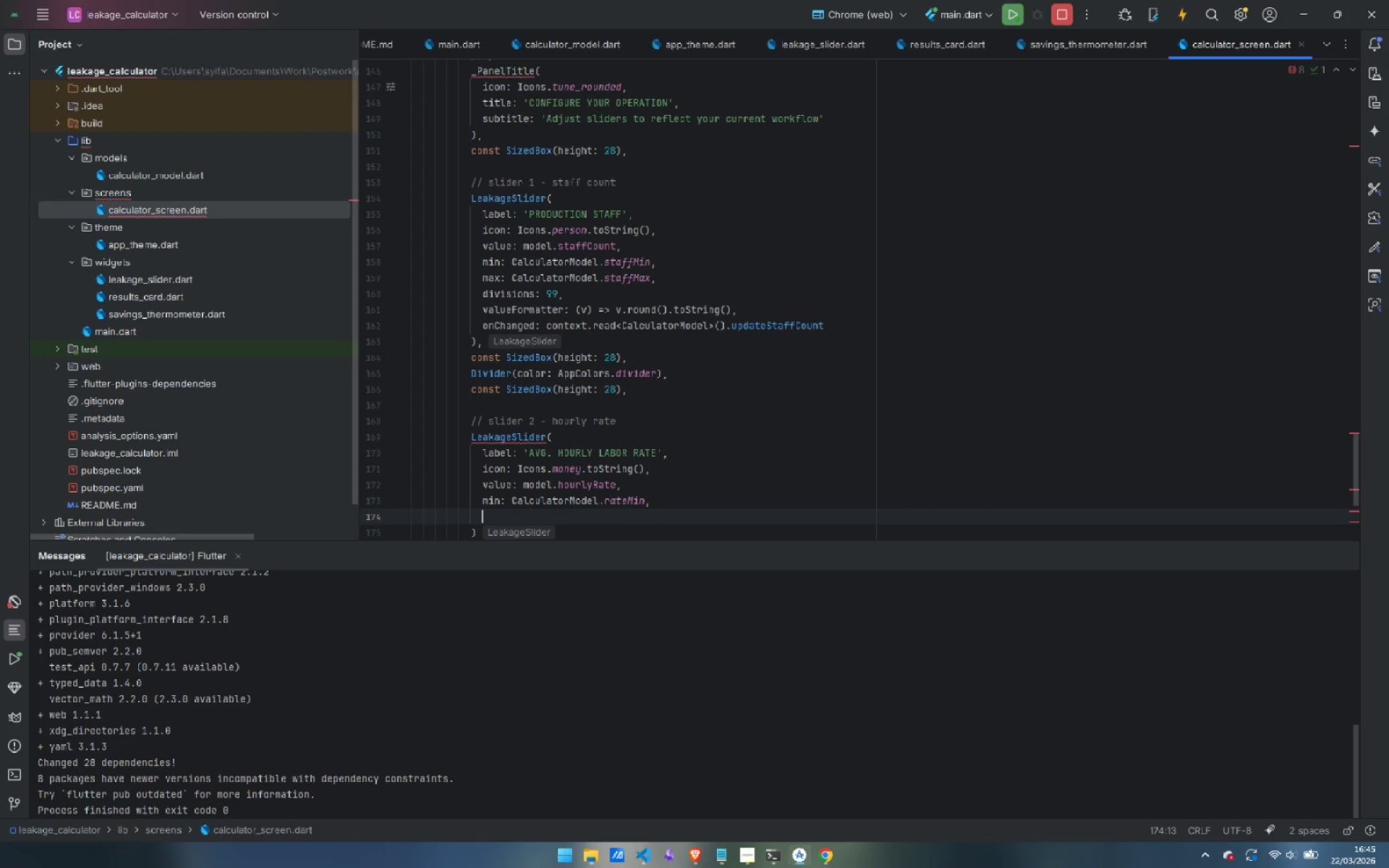 
type(max: CalculatorModel.rateMax,)
 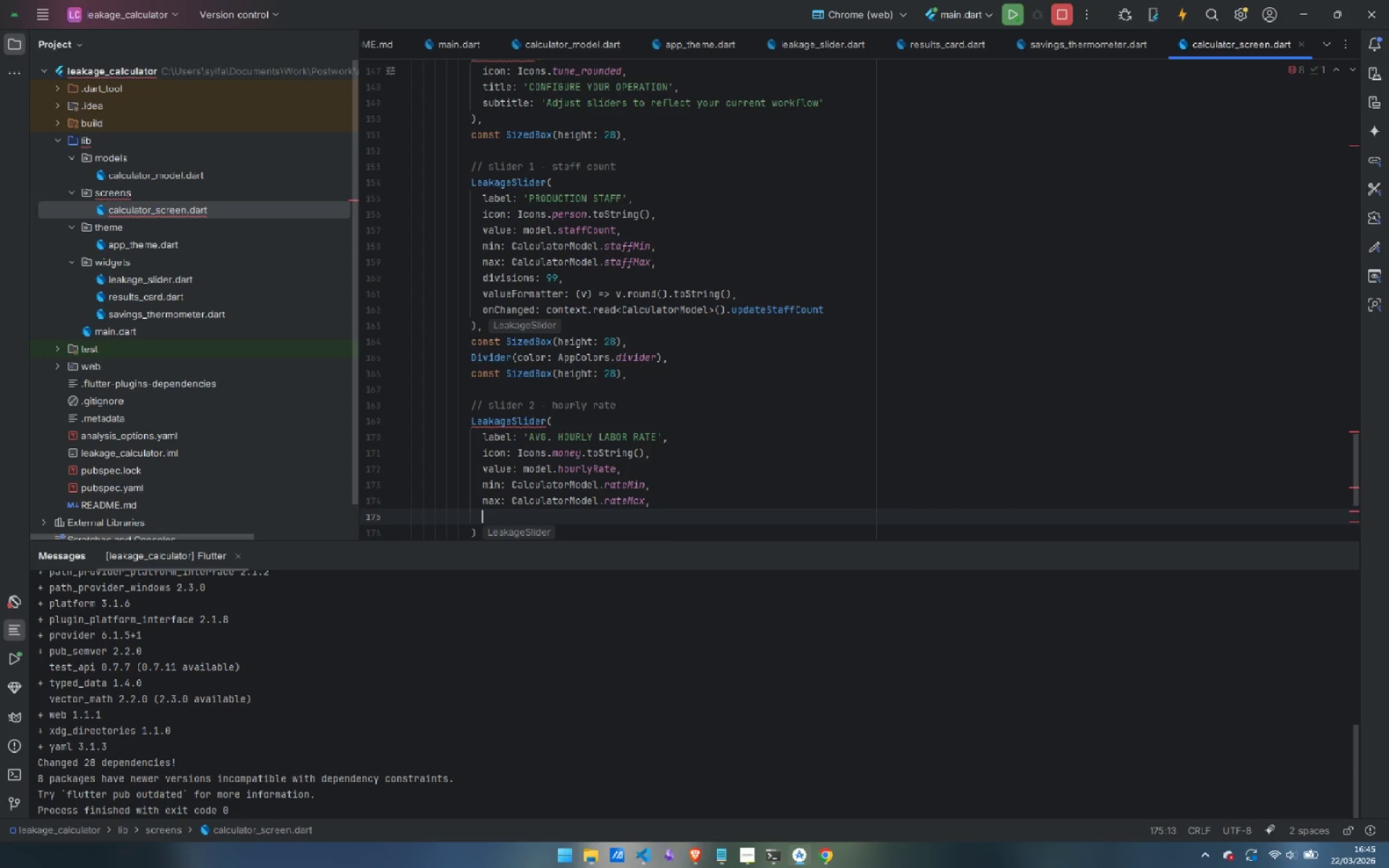 
 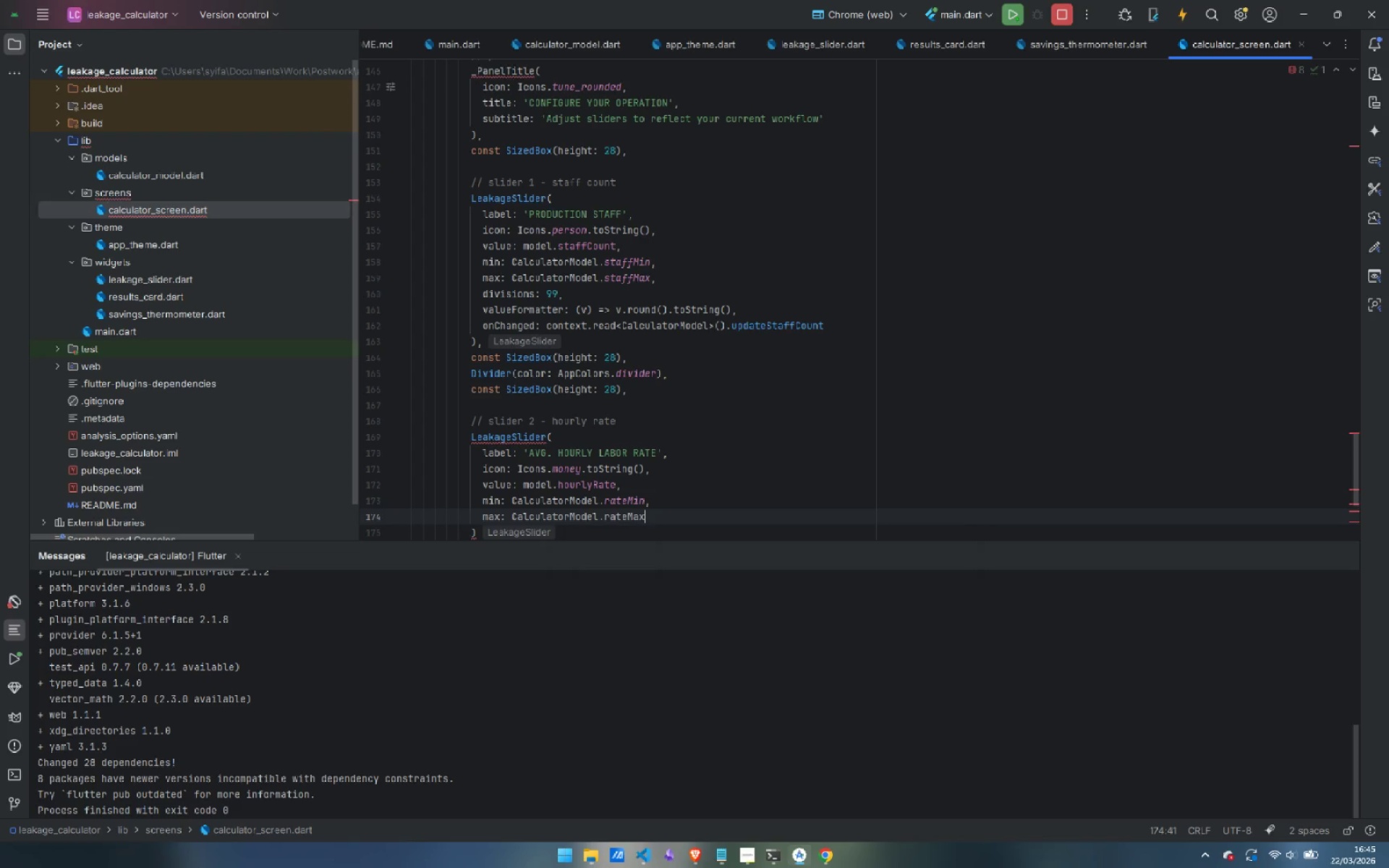 
key(Enter)
 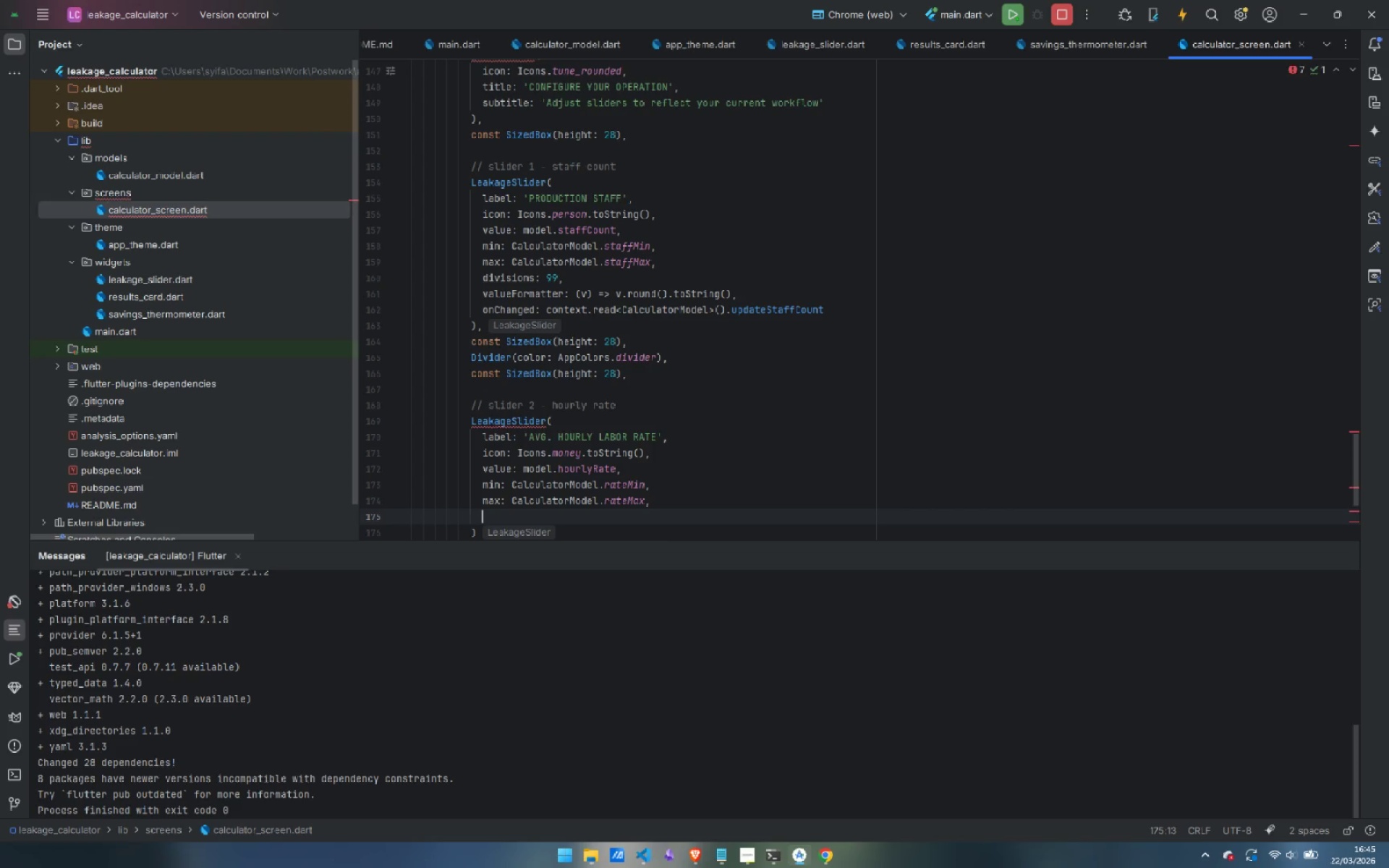 
type(divisions: 125,)
 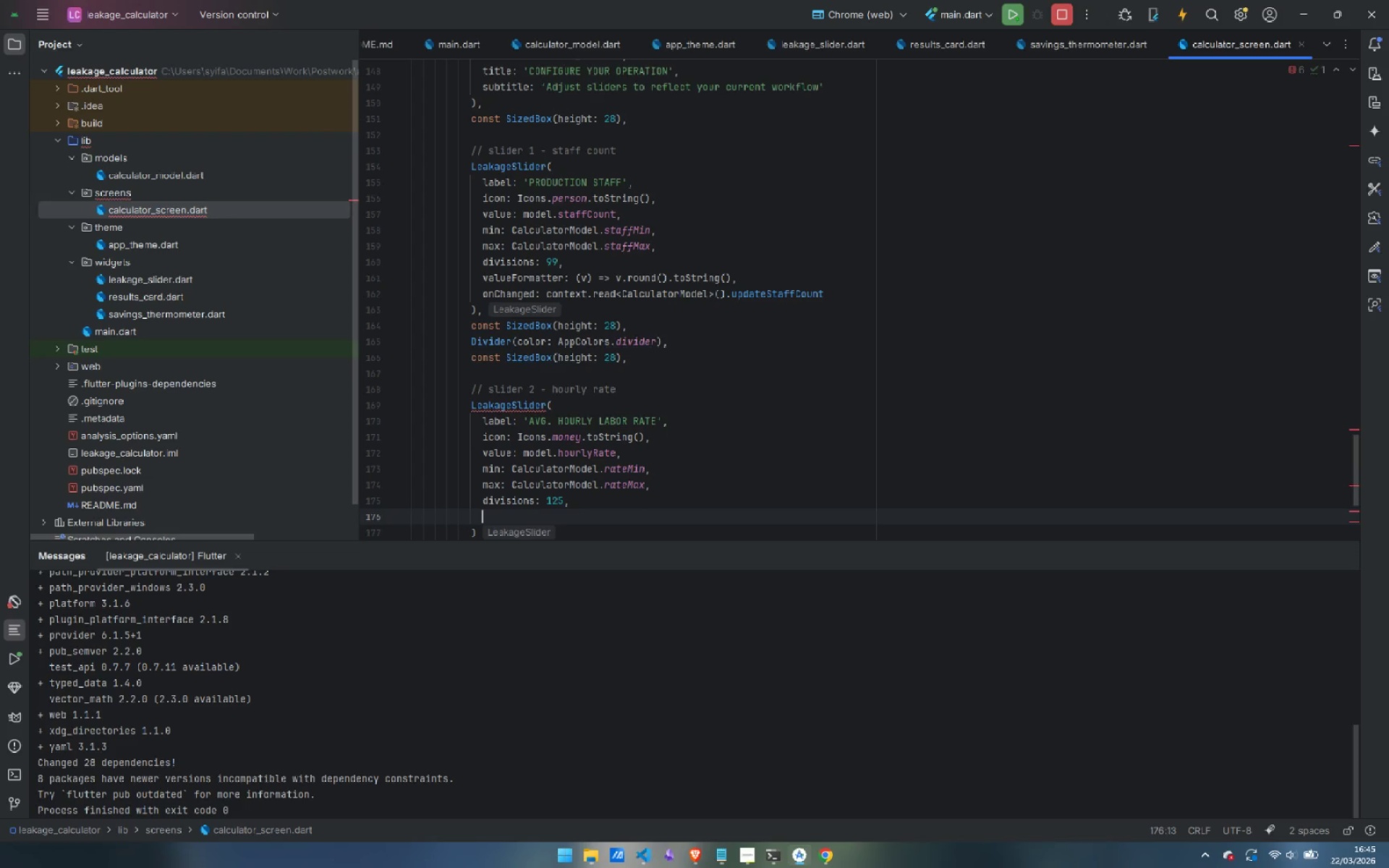 
 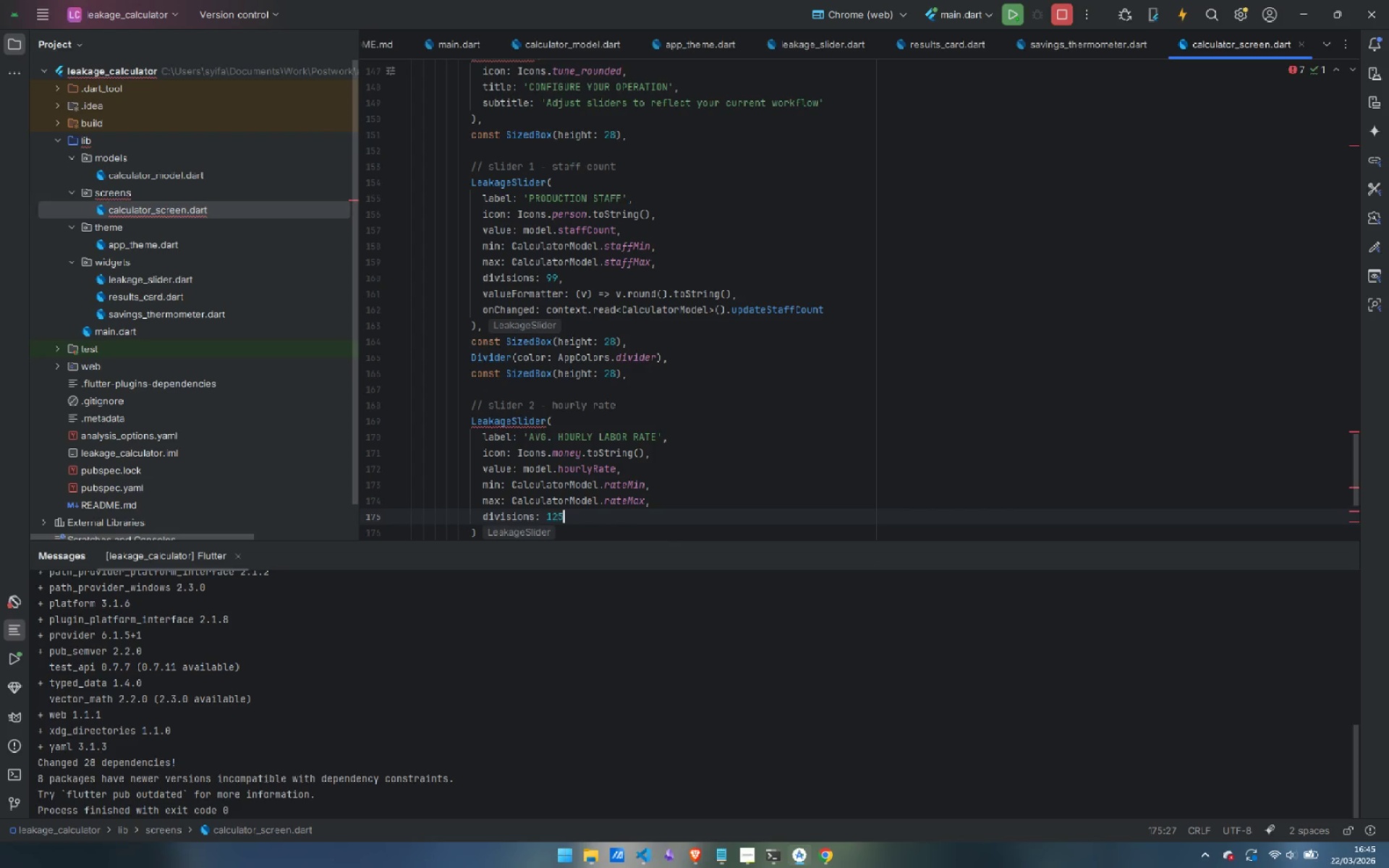 
key(Enter)
 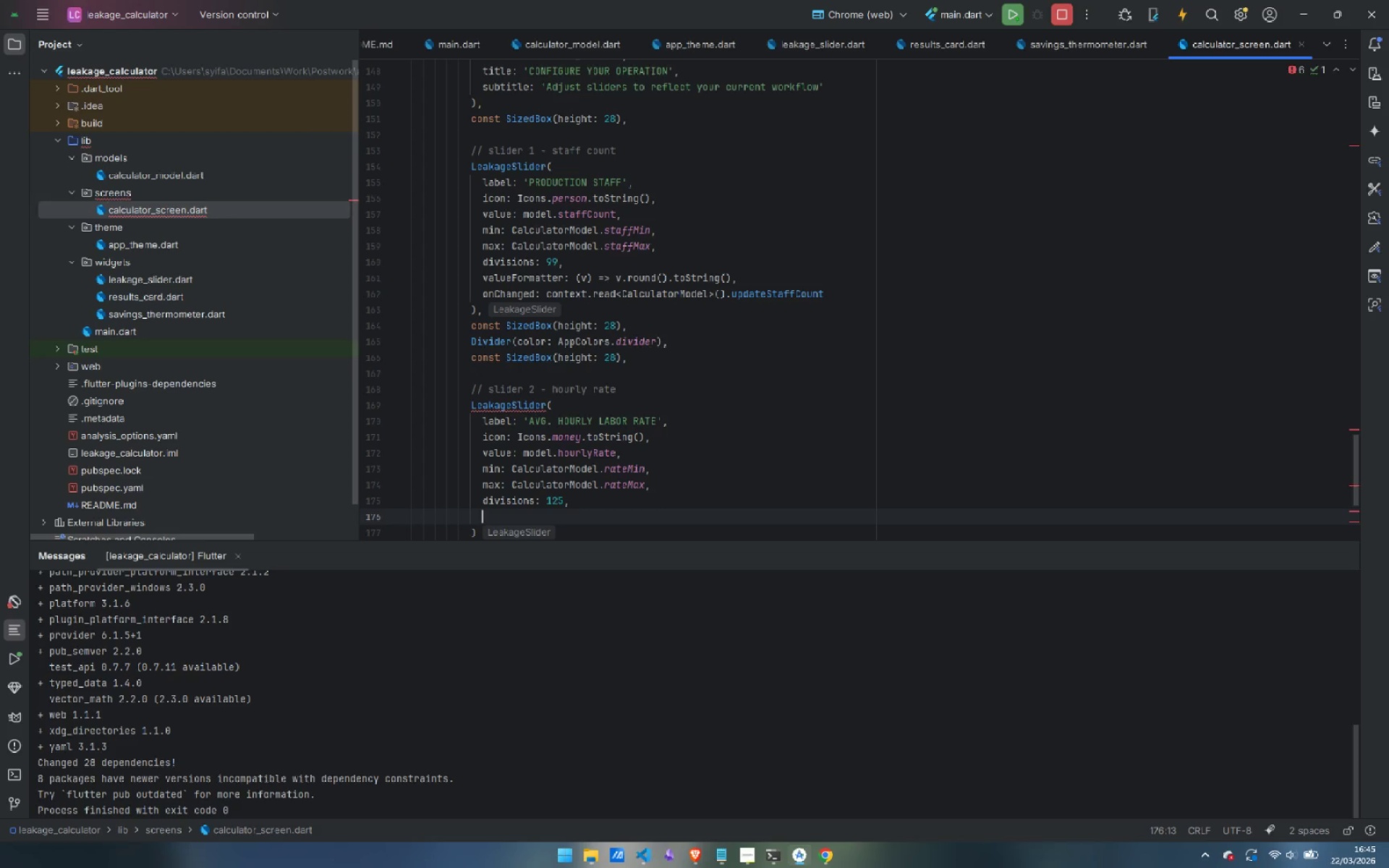 
type(valueFormatter: (v)
 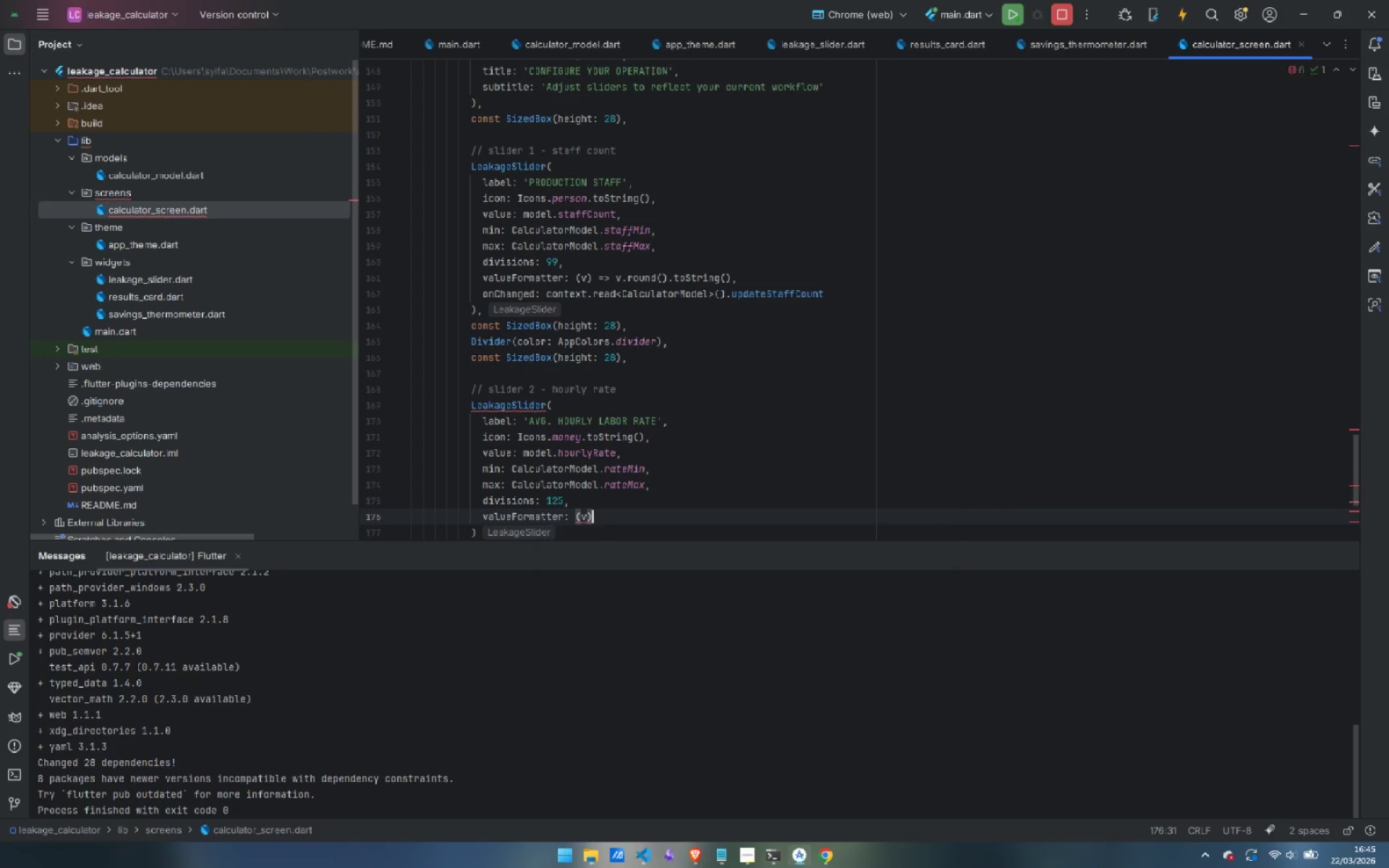 
key(ArrowRight)
 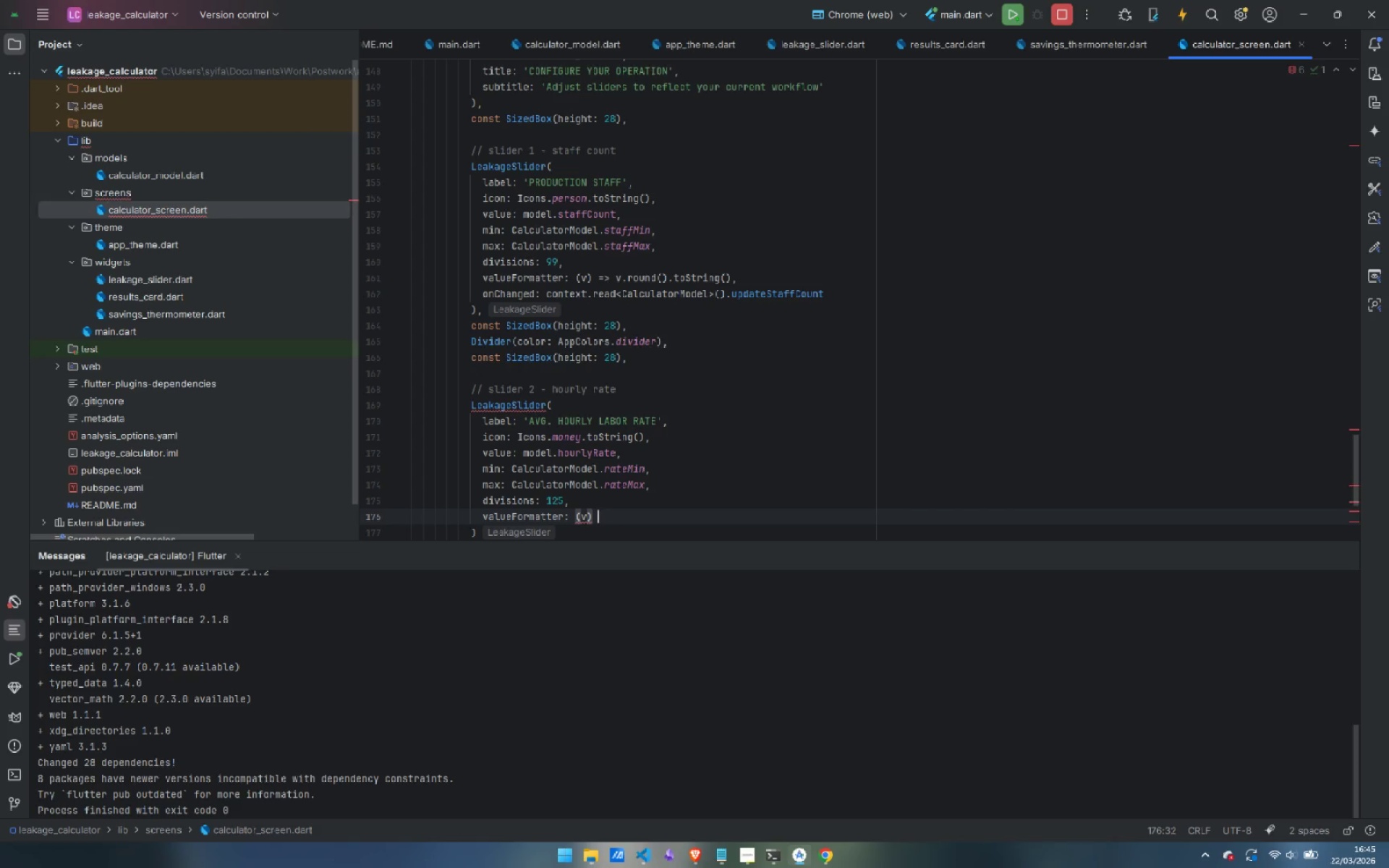 
key(Space)
 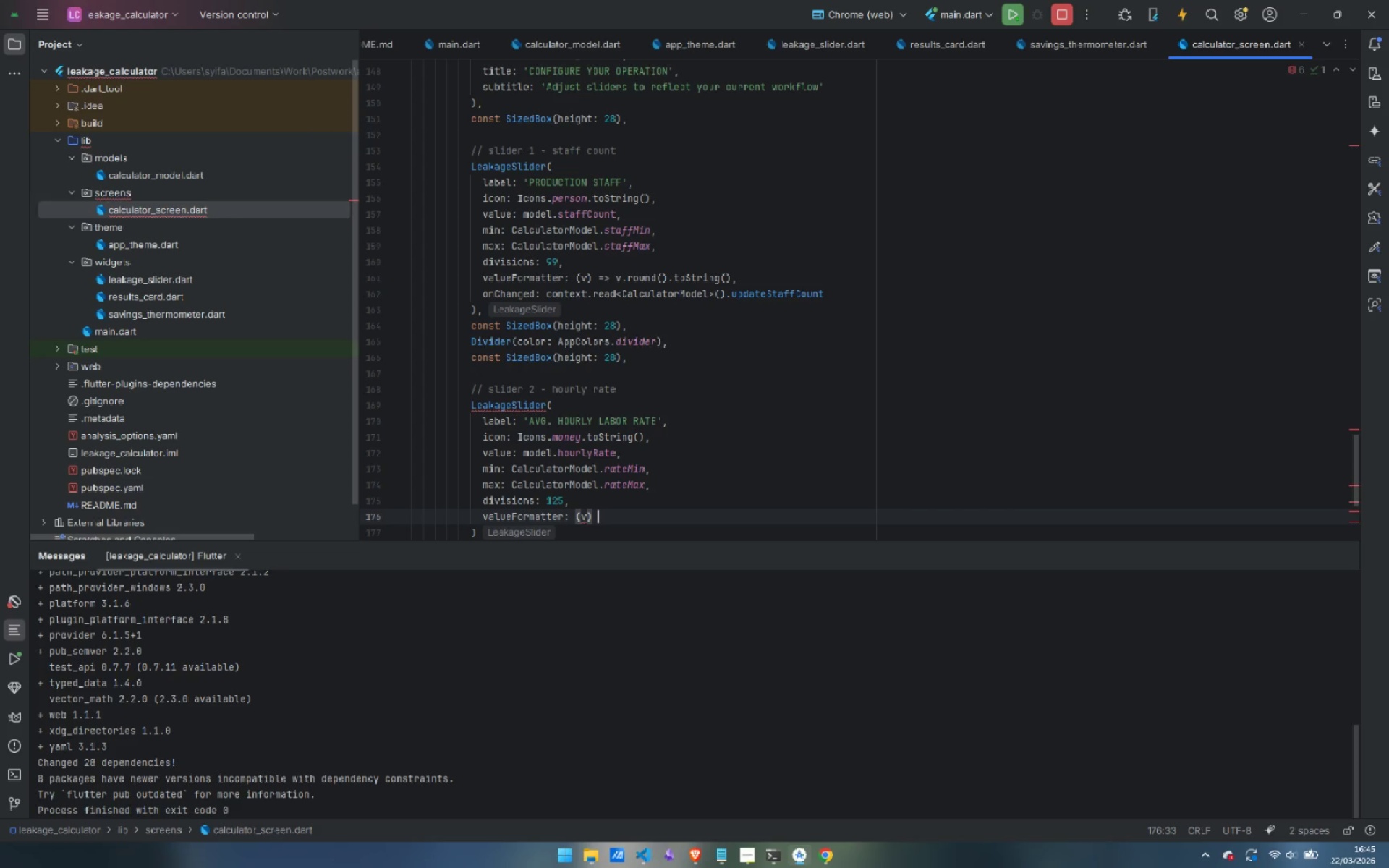 
key(Equal)
 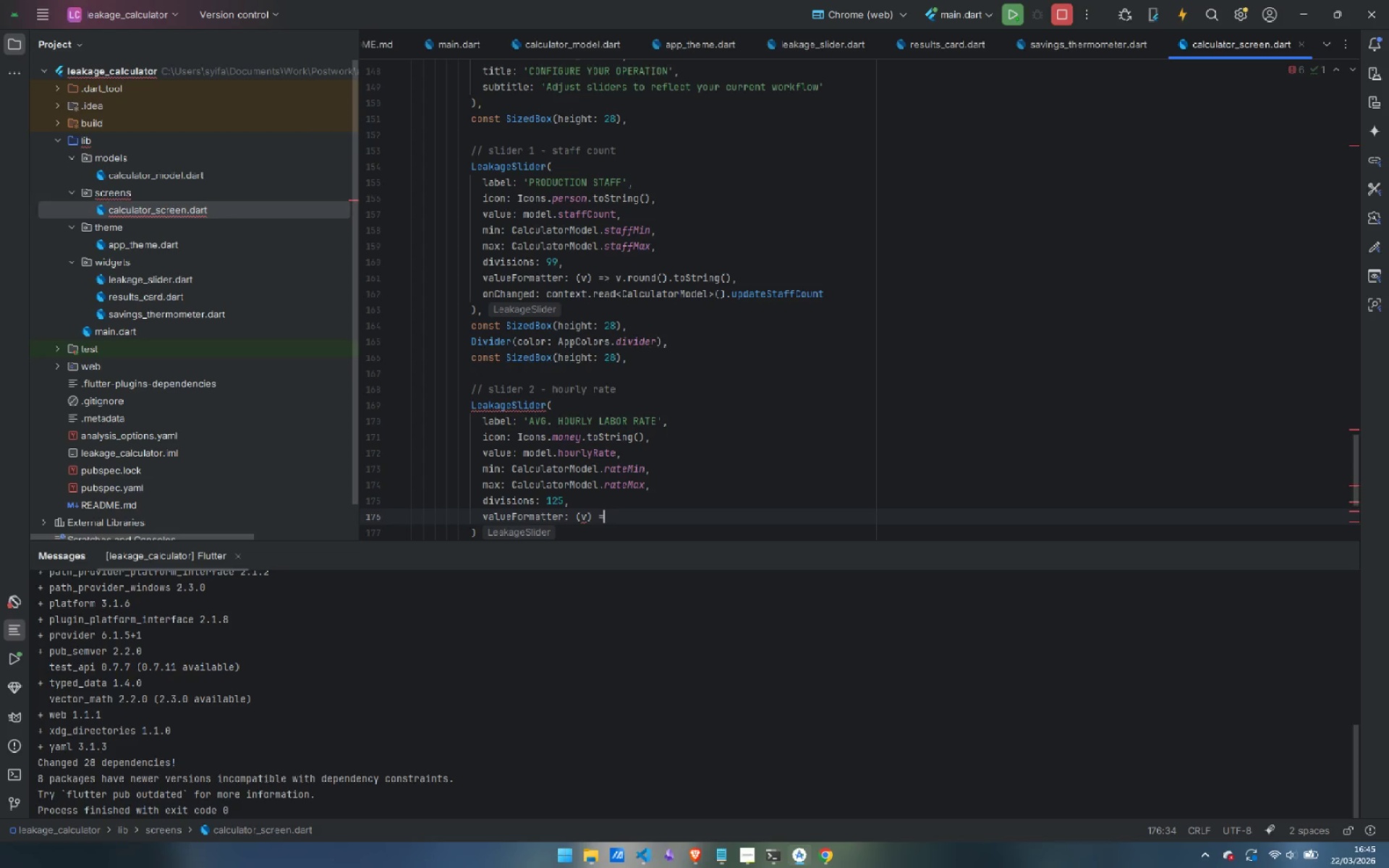 
key(Shift+Period)
 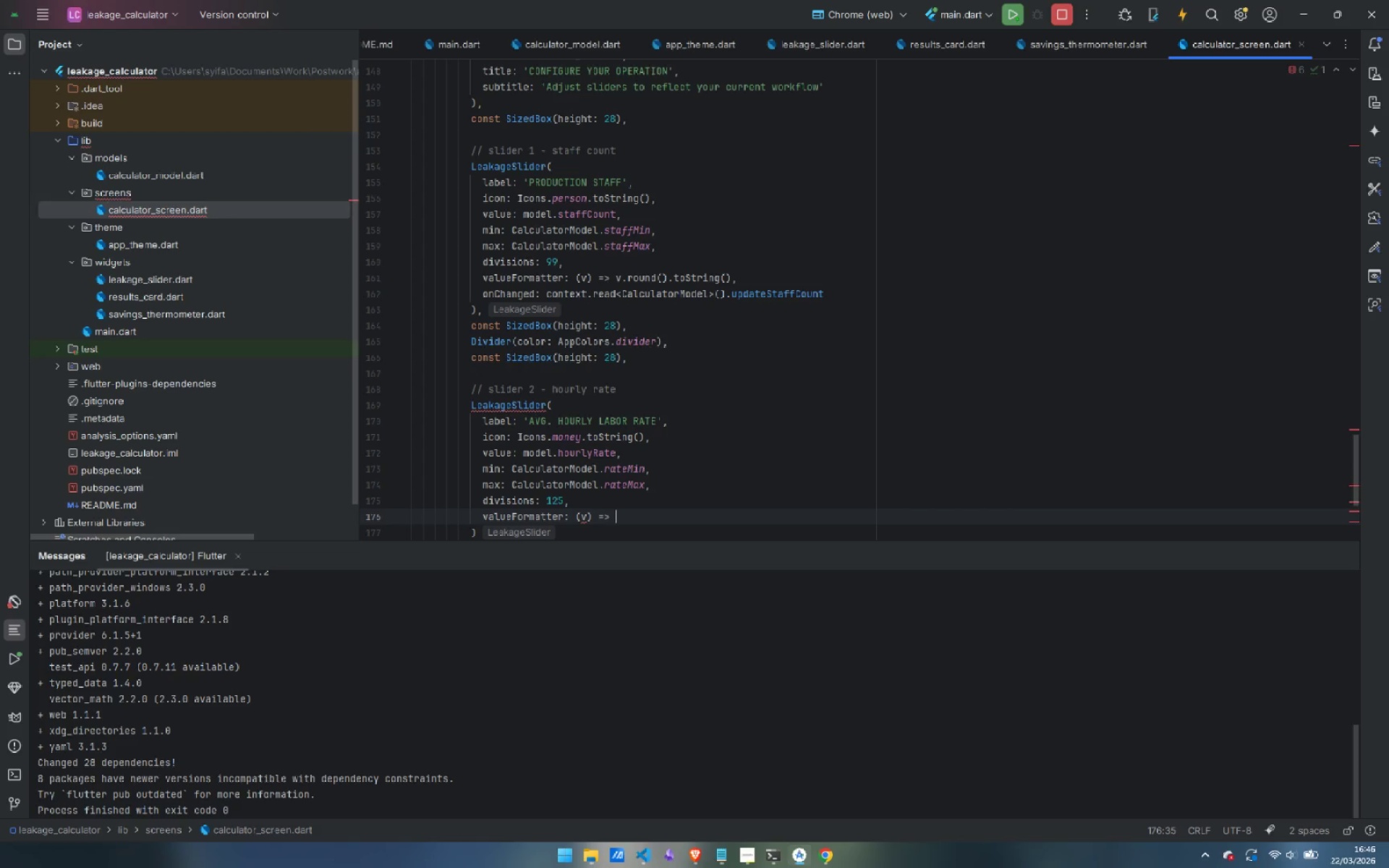 
key(Shift+Space)
 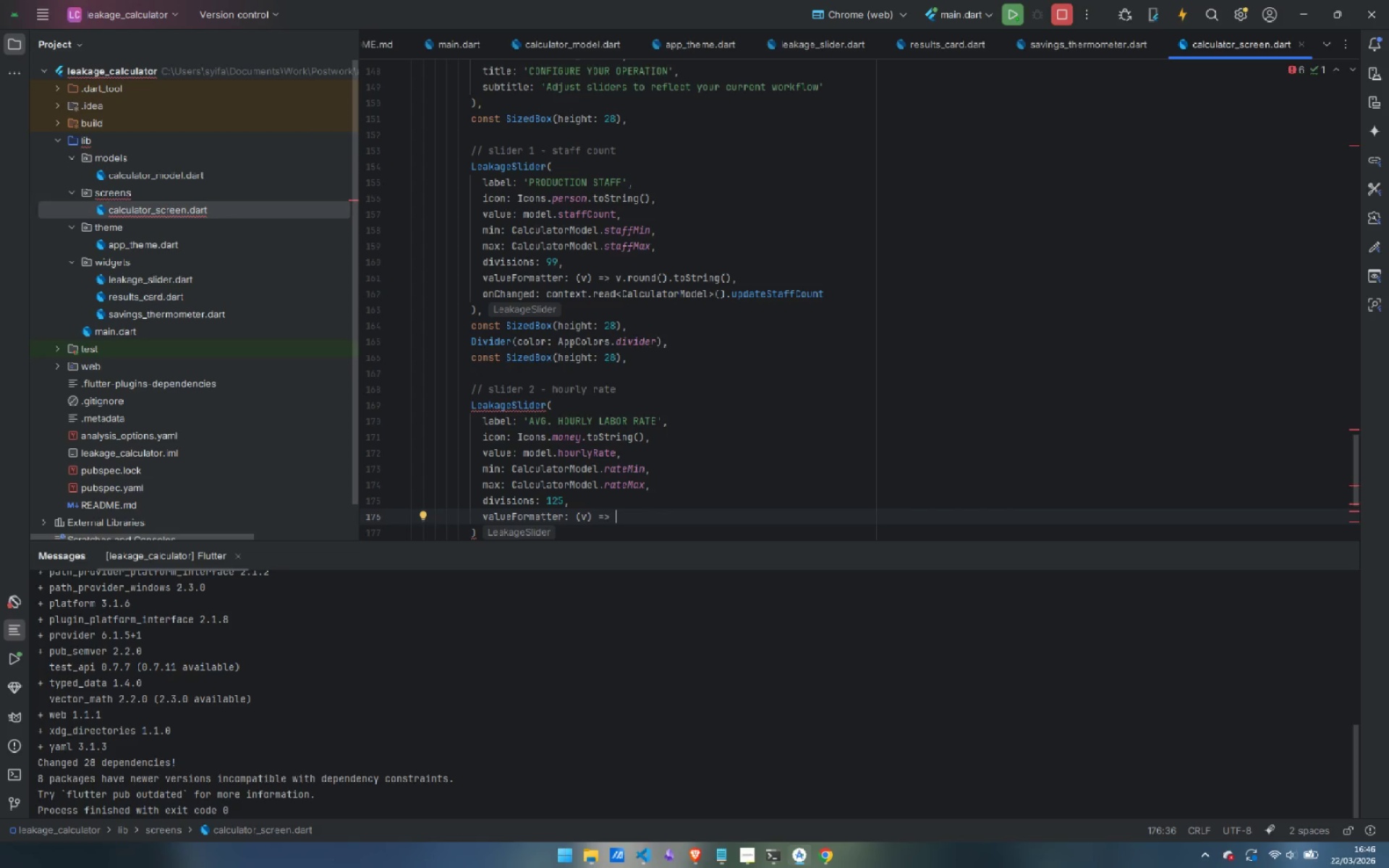 
type('\$${})
 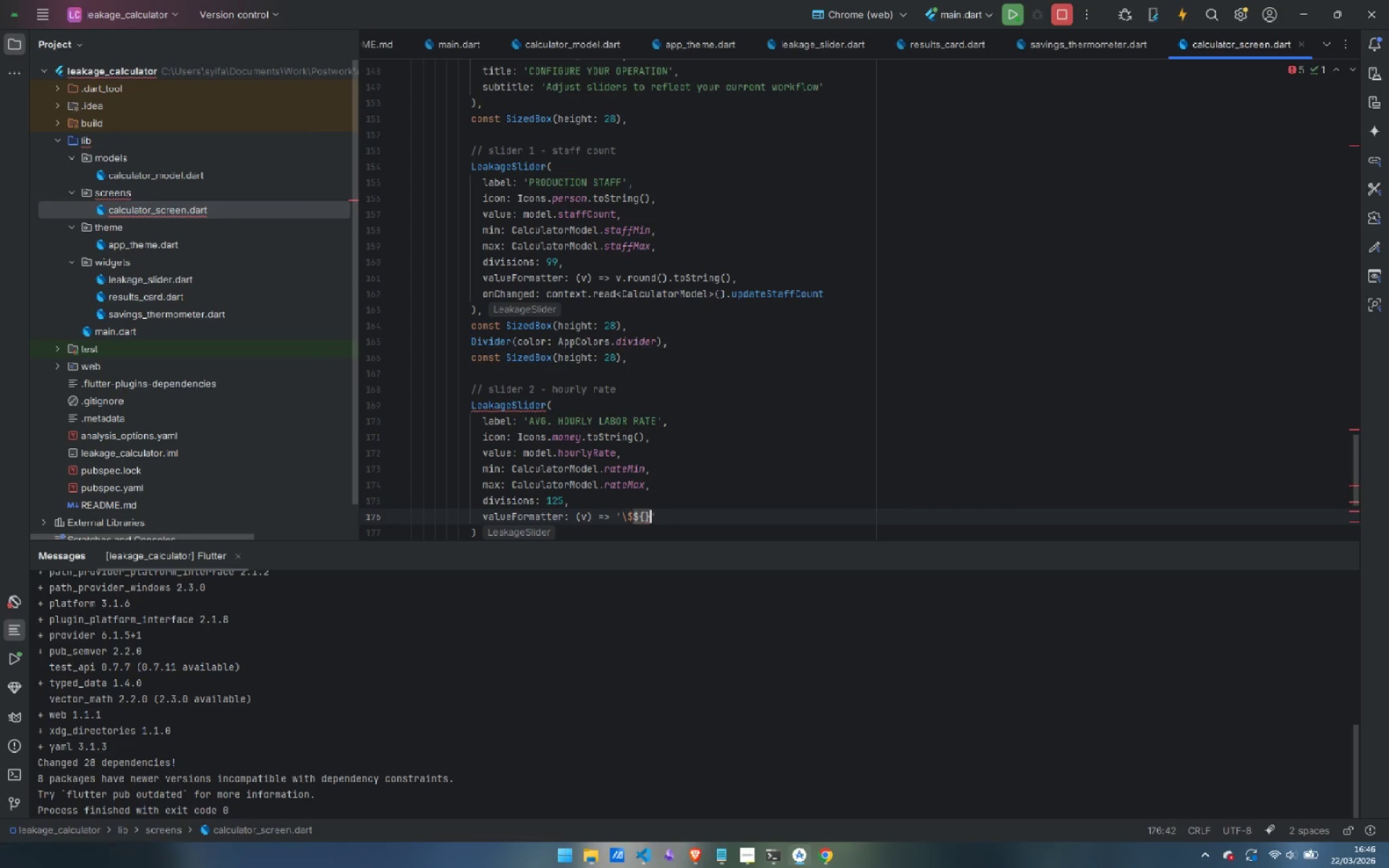 
key(ArrowLeft)
 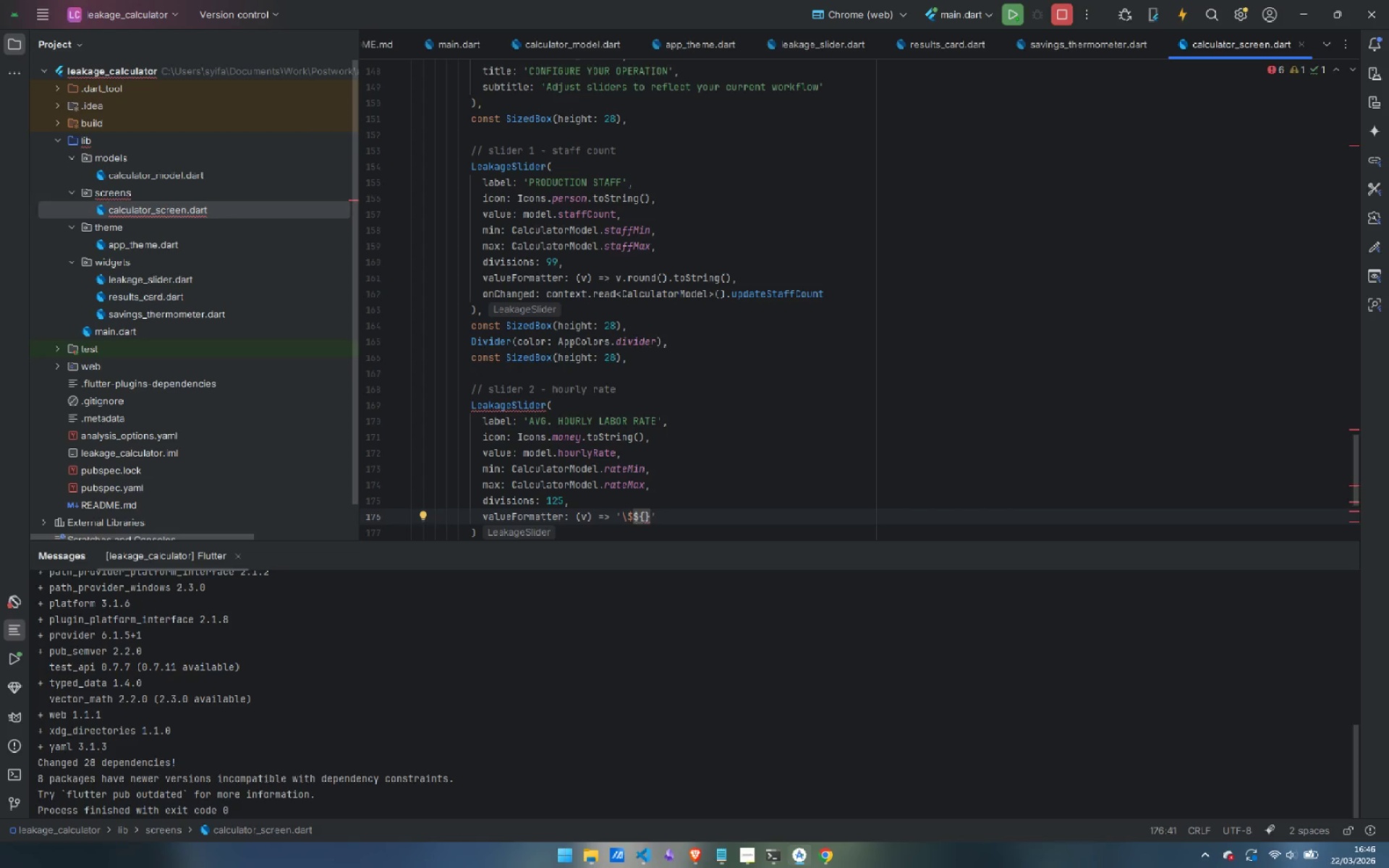 
type(v.round())
 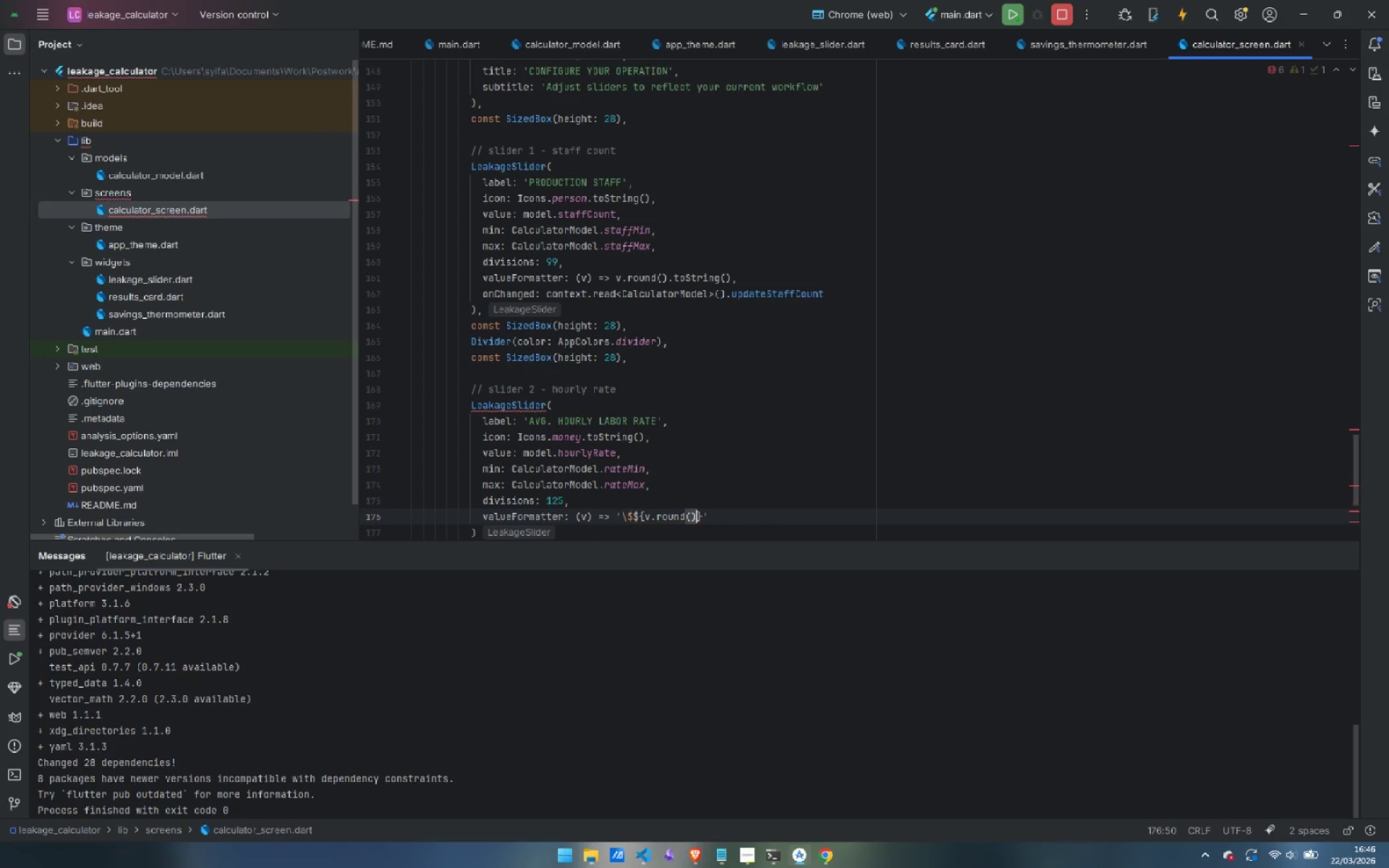 
key(ArrowRight)
 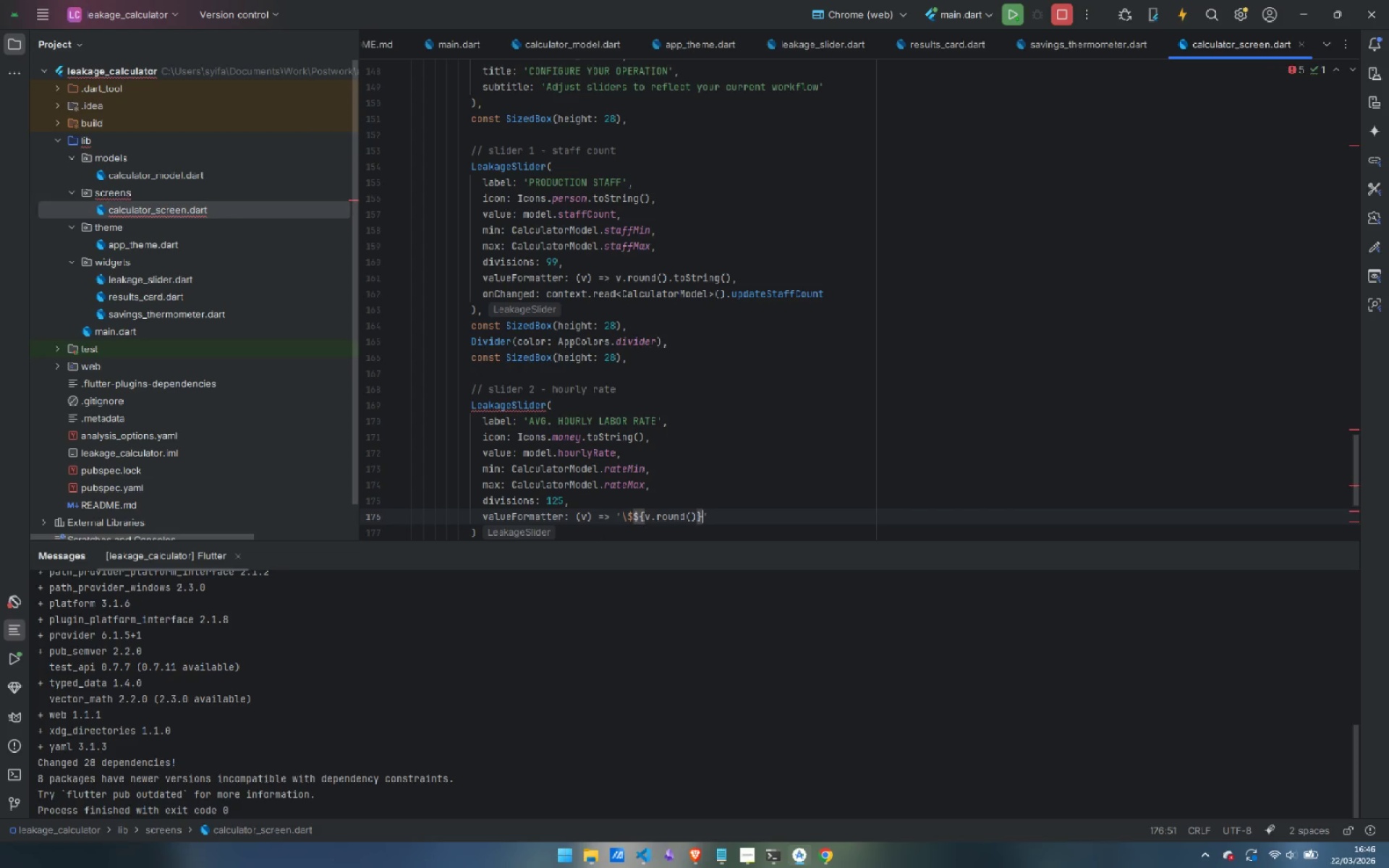 
key(ArrowRight)
 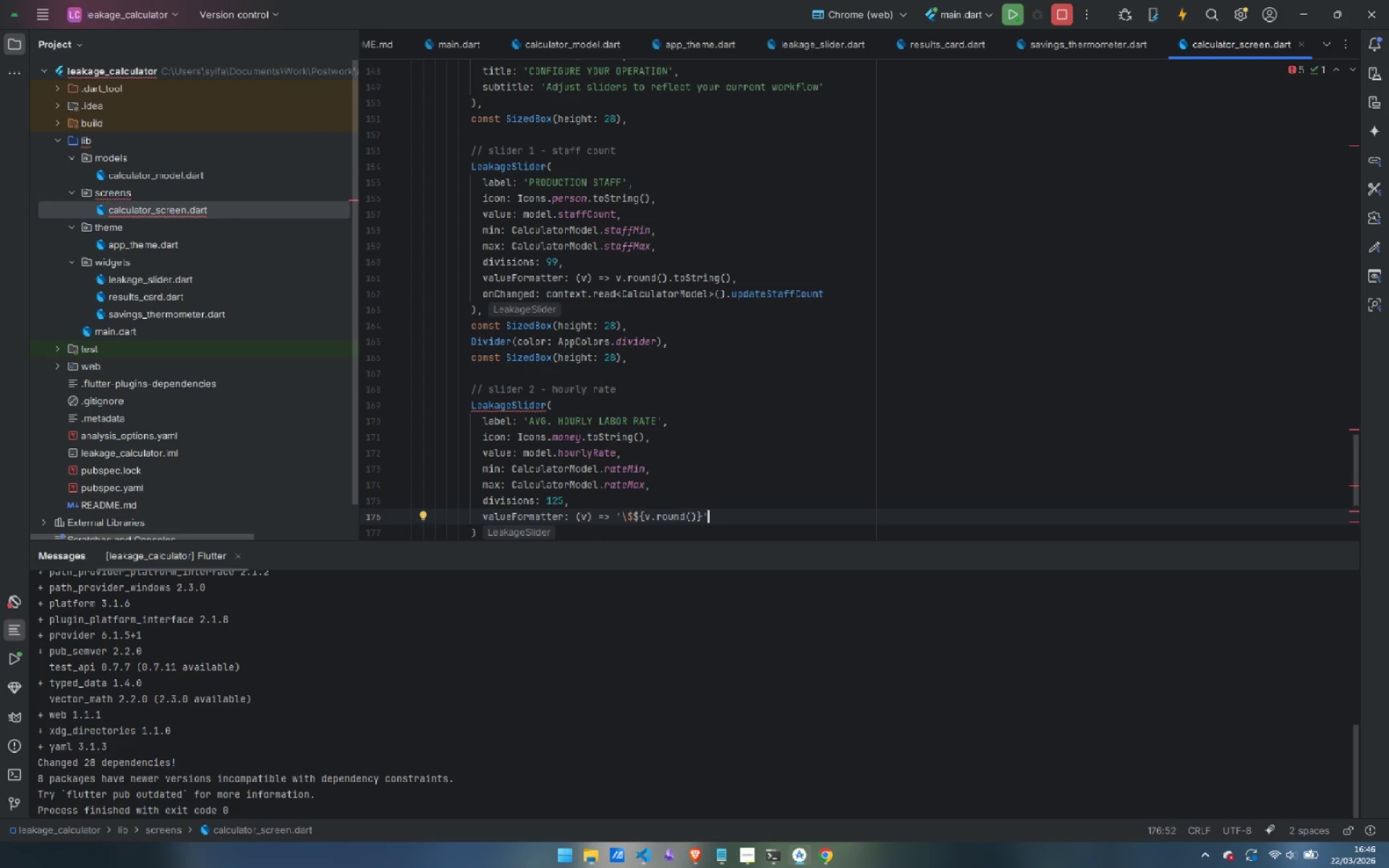 
key(Comma)
 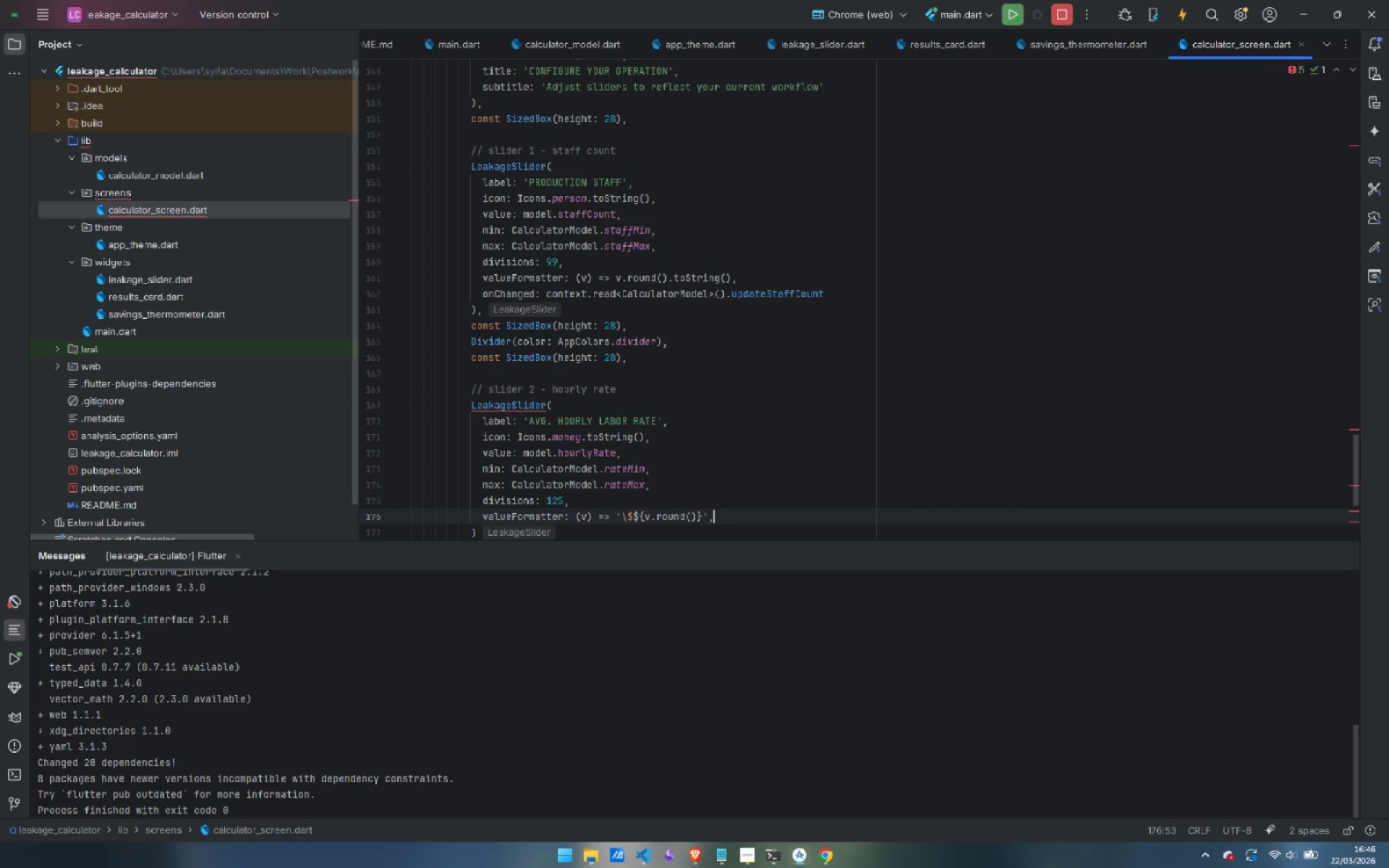 
key(Enter)
 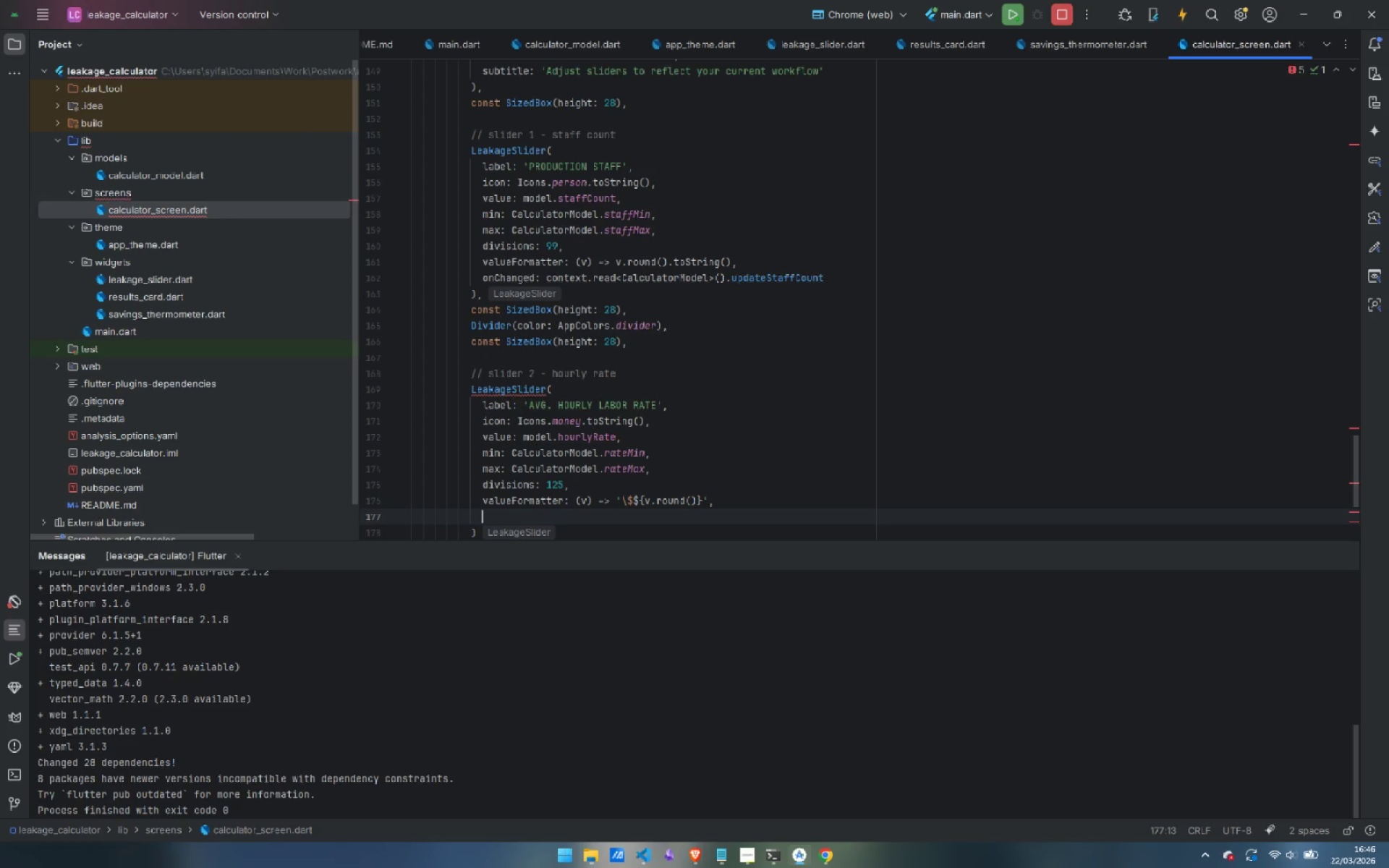 
type(onCHange)
 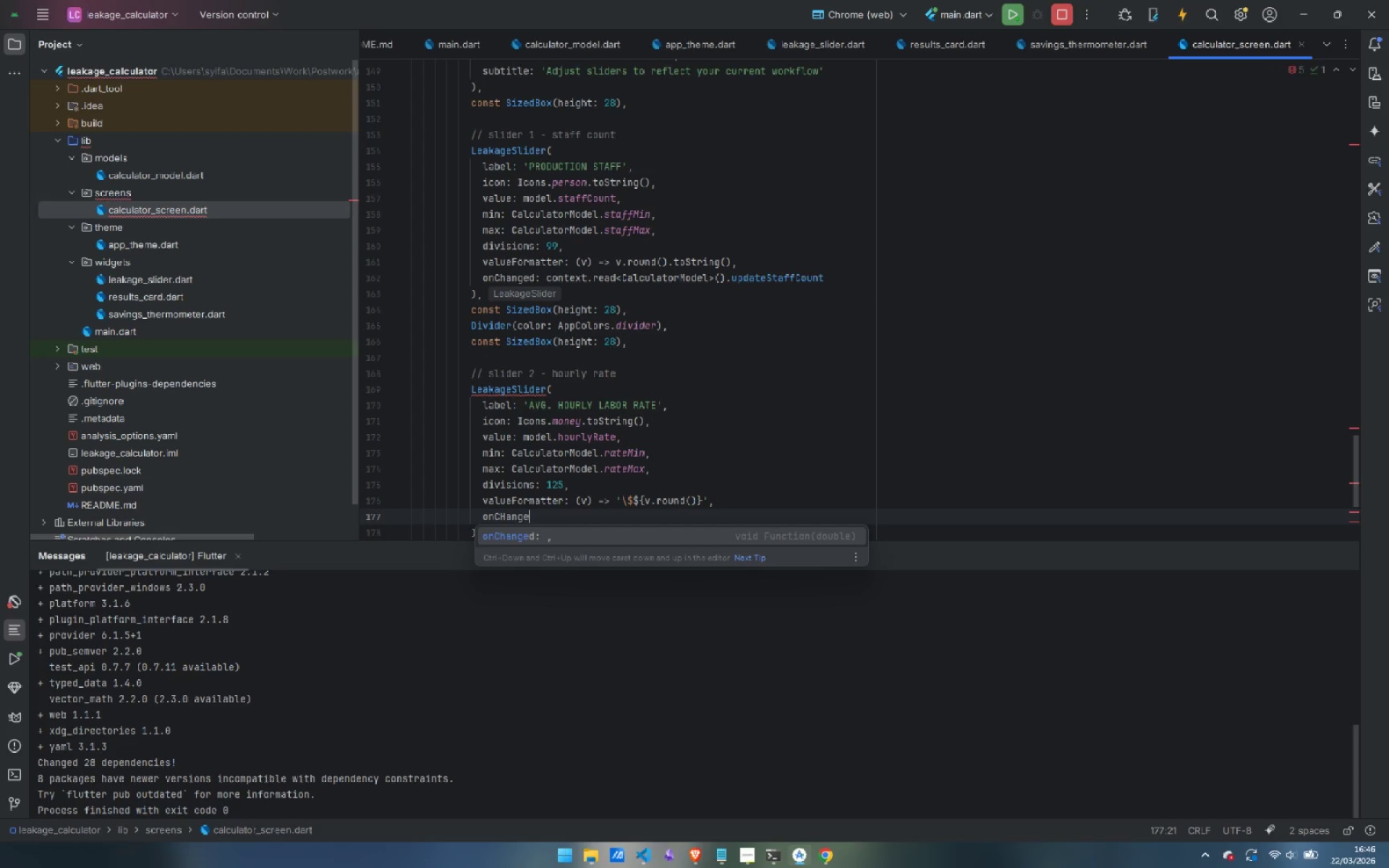 
key(Enter)
 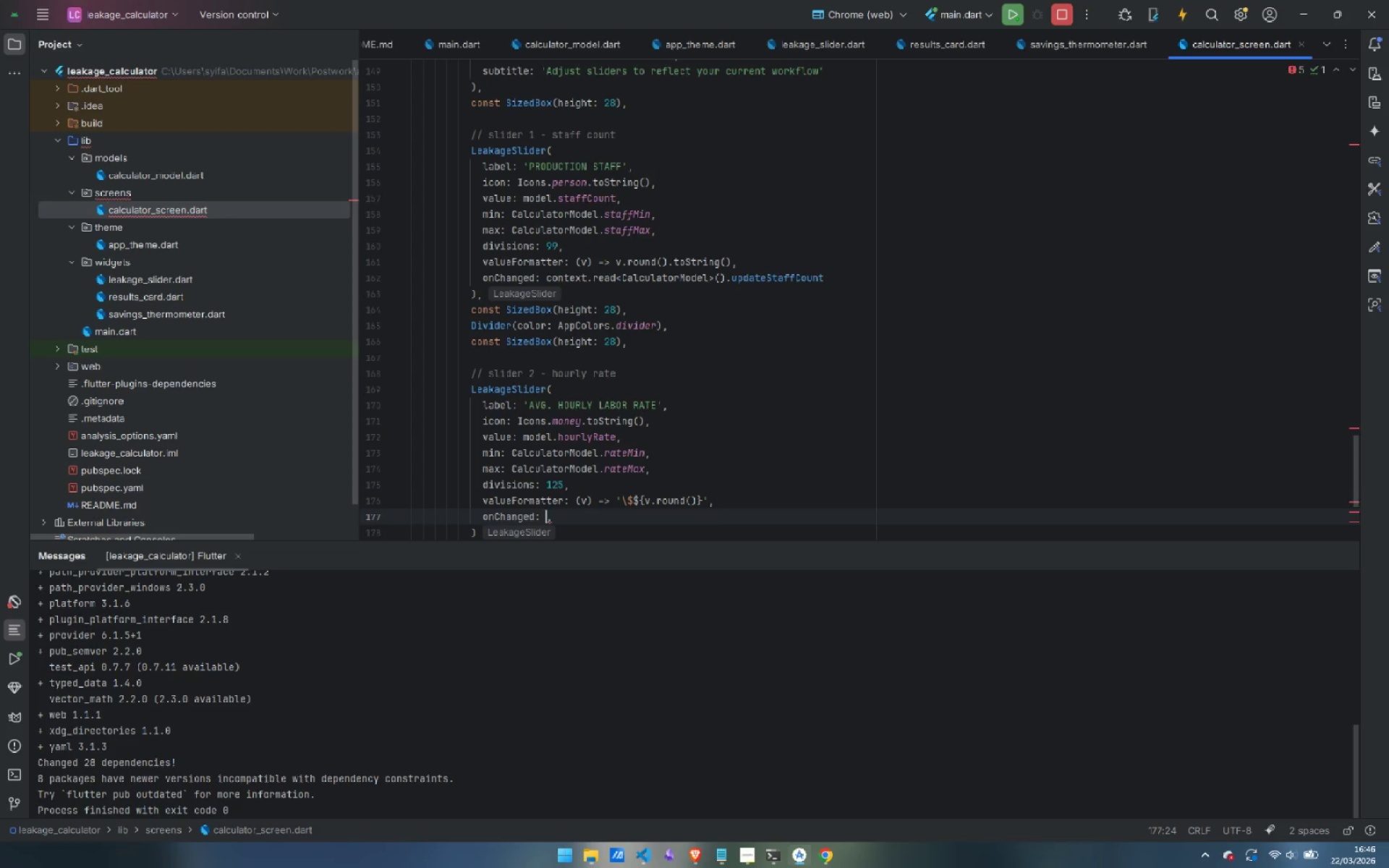 
type(context.read<CalculatorModel>)
 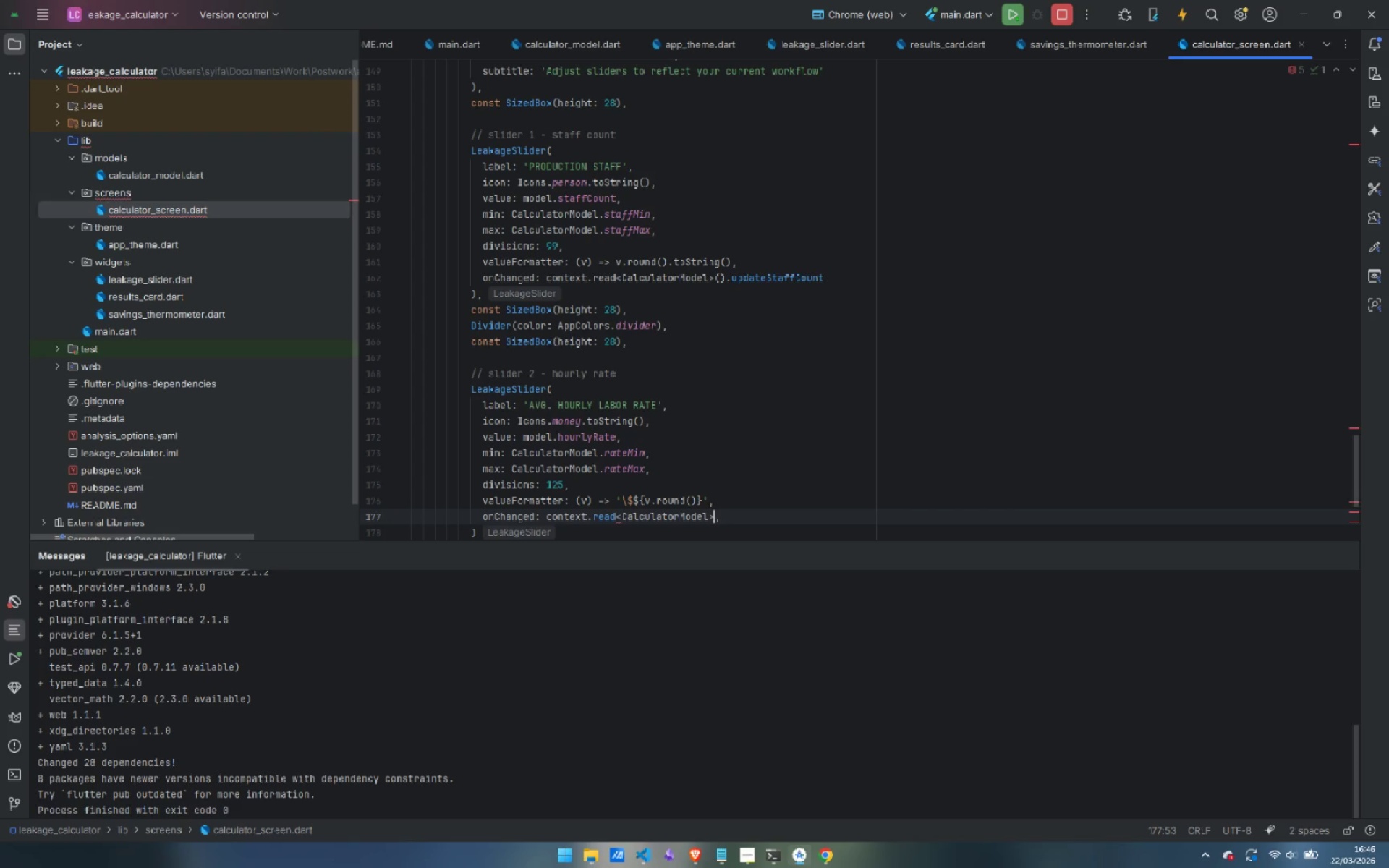 
type(().upda)
 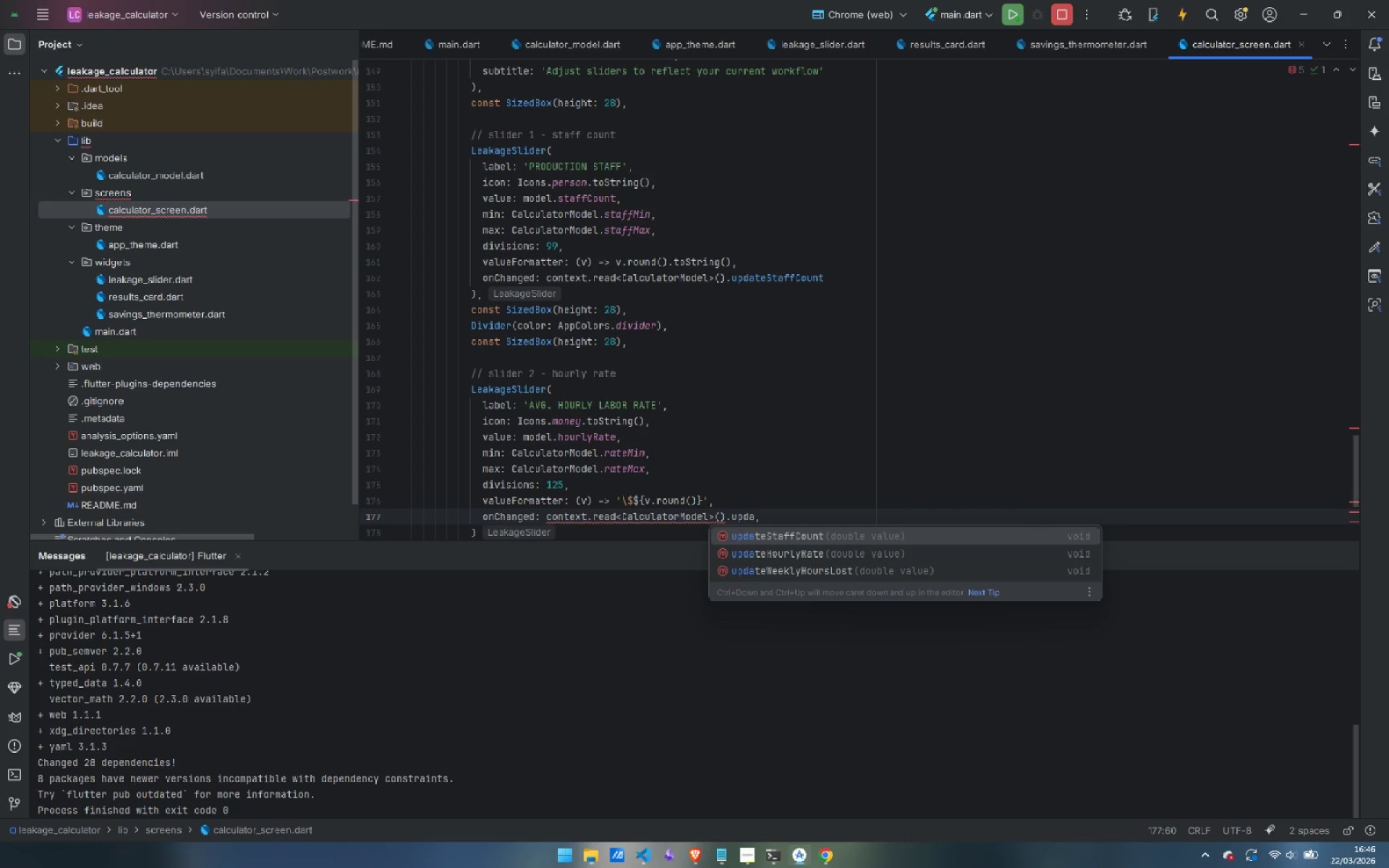 
key(ArrowDown)
 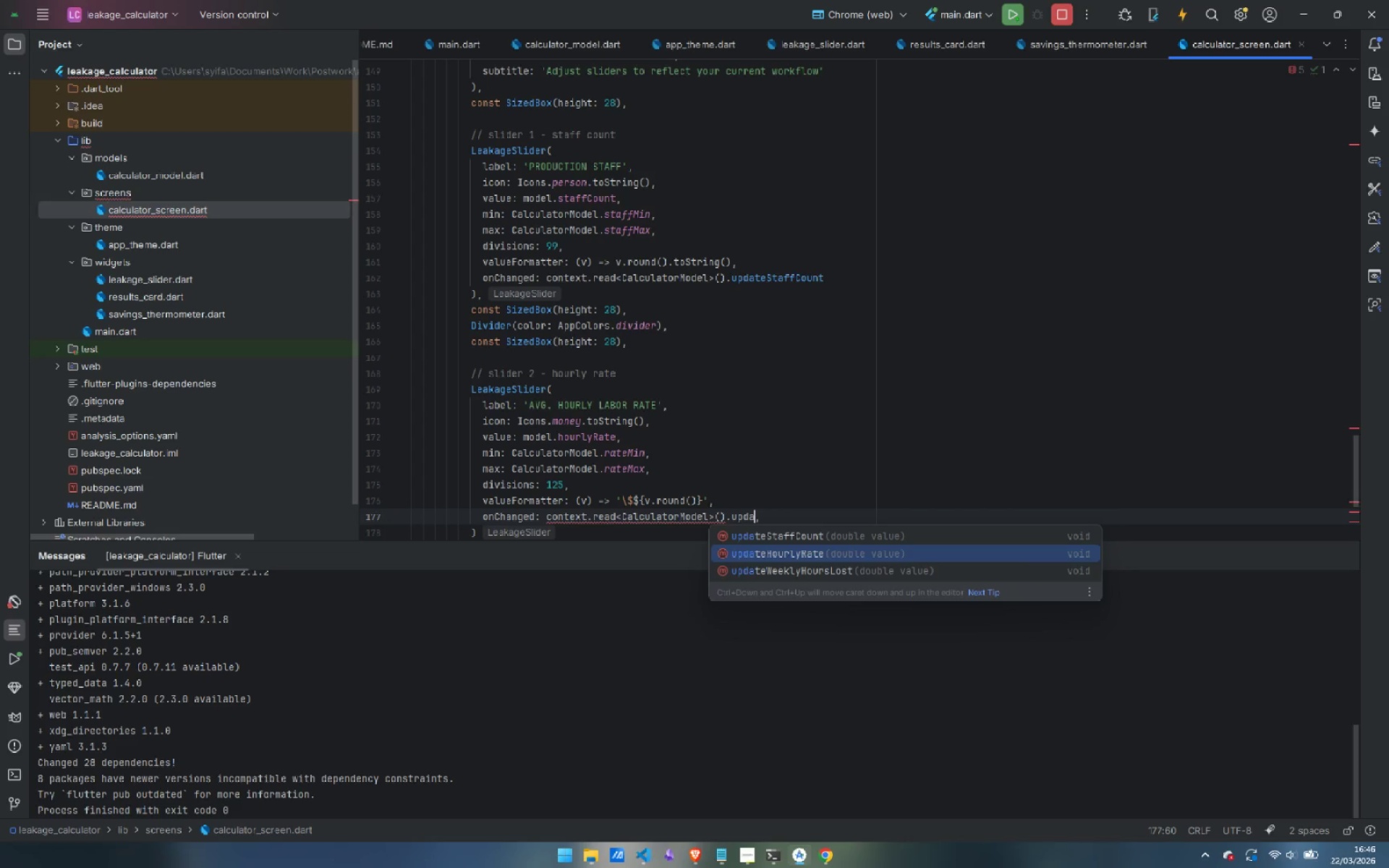 
key(Enter)
 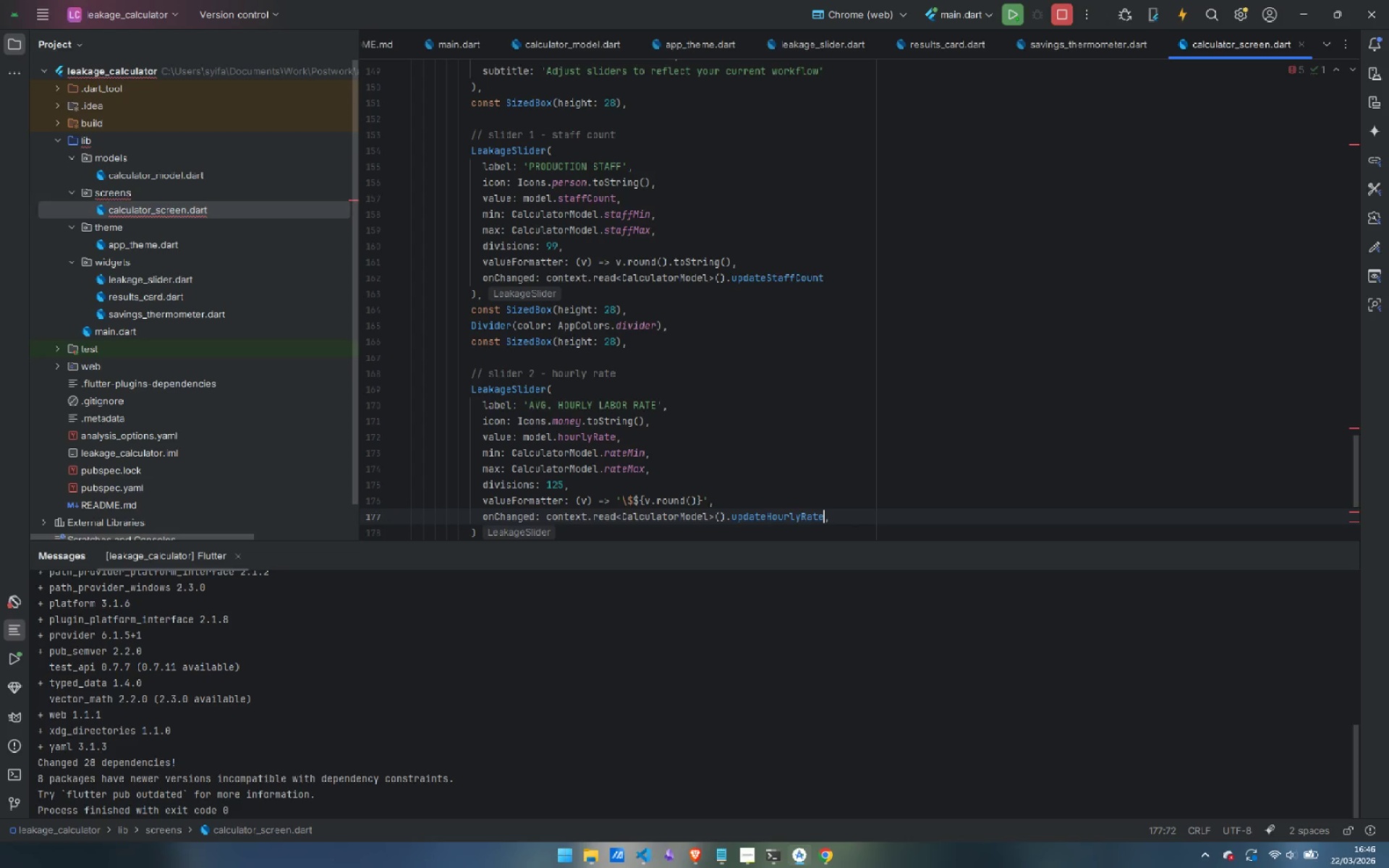 
key(Comma)
 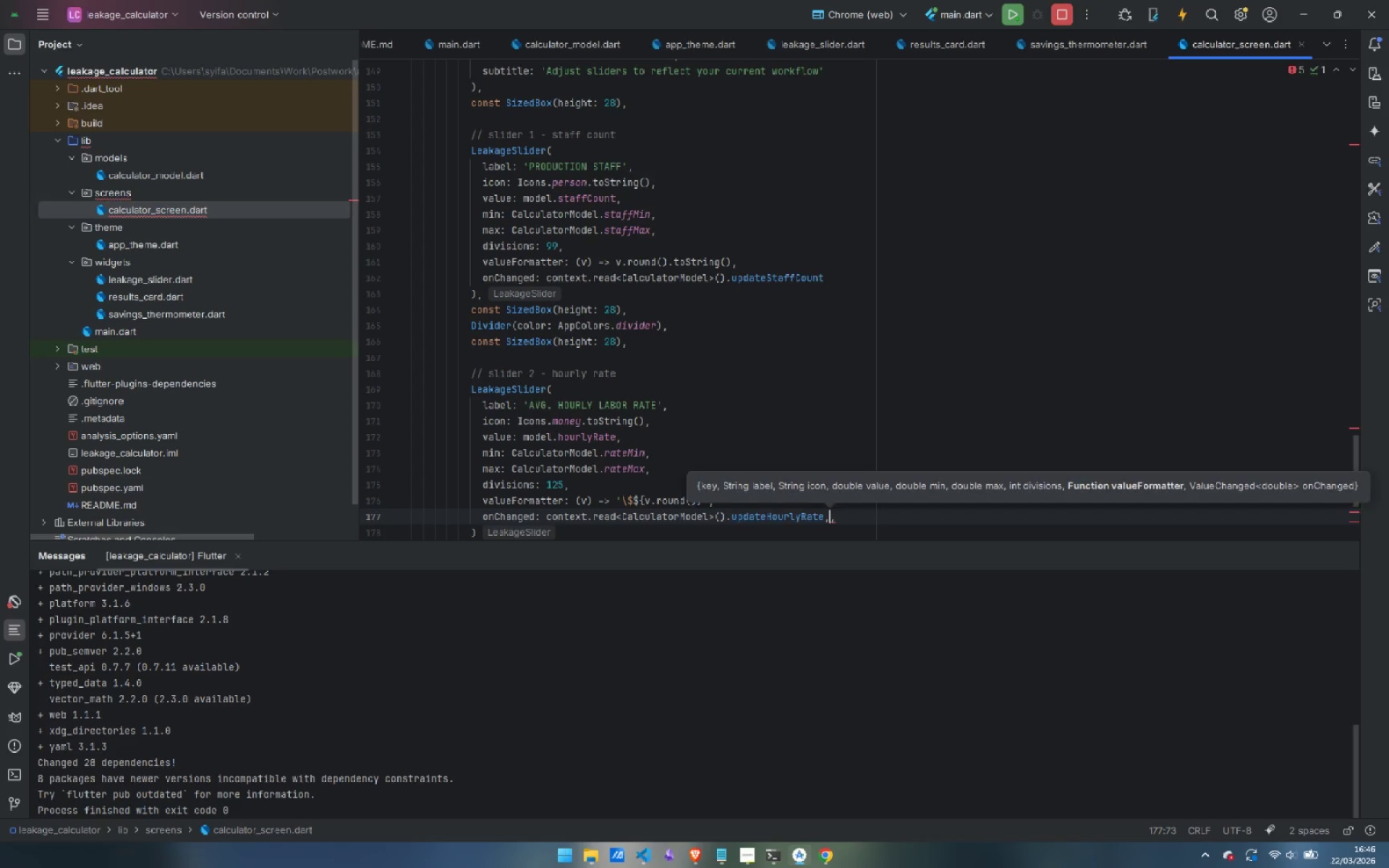 
key(Backspace)
 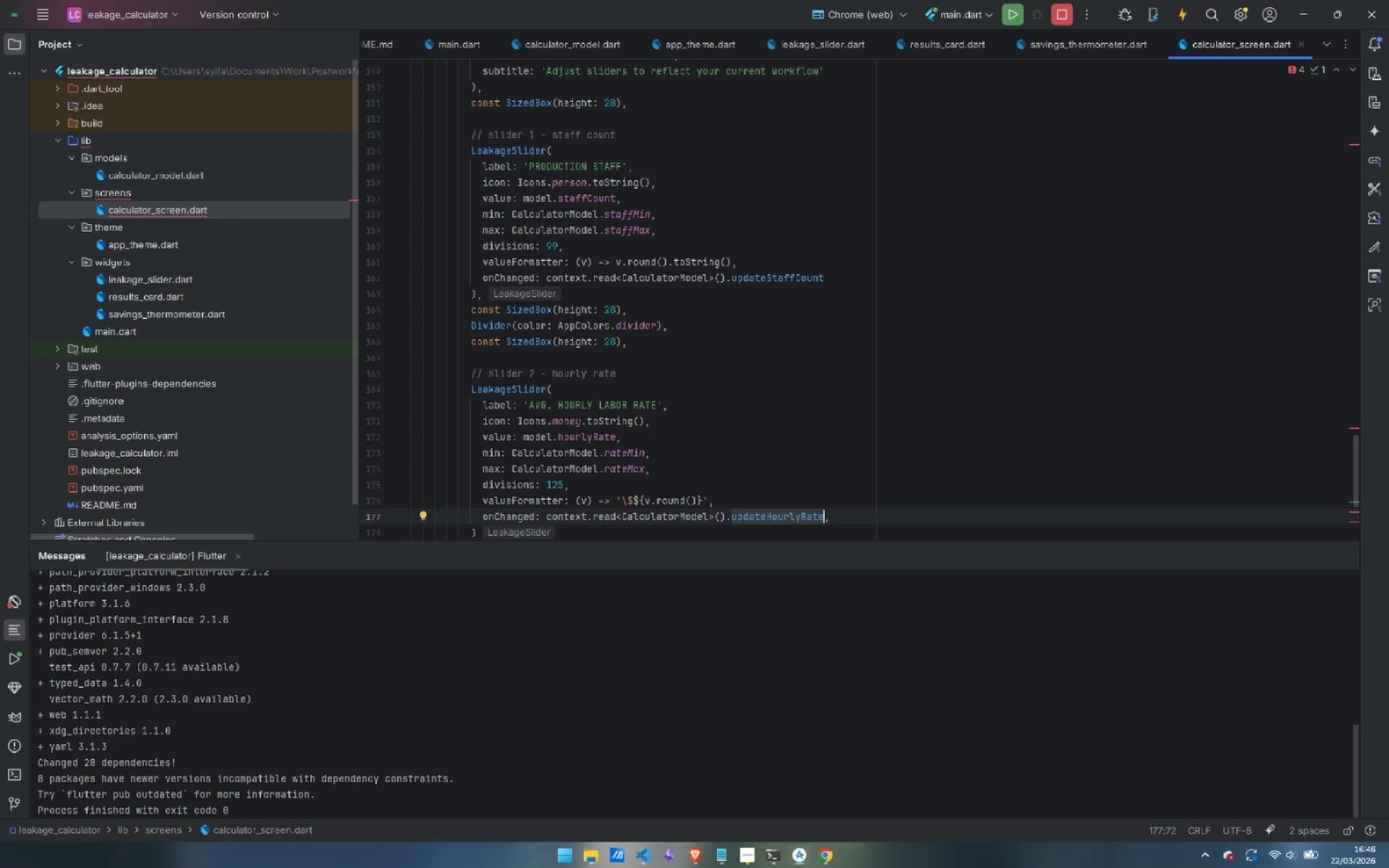 
wait(5.53)
 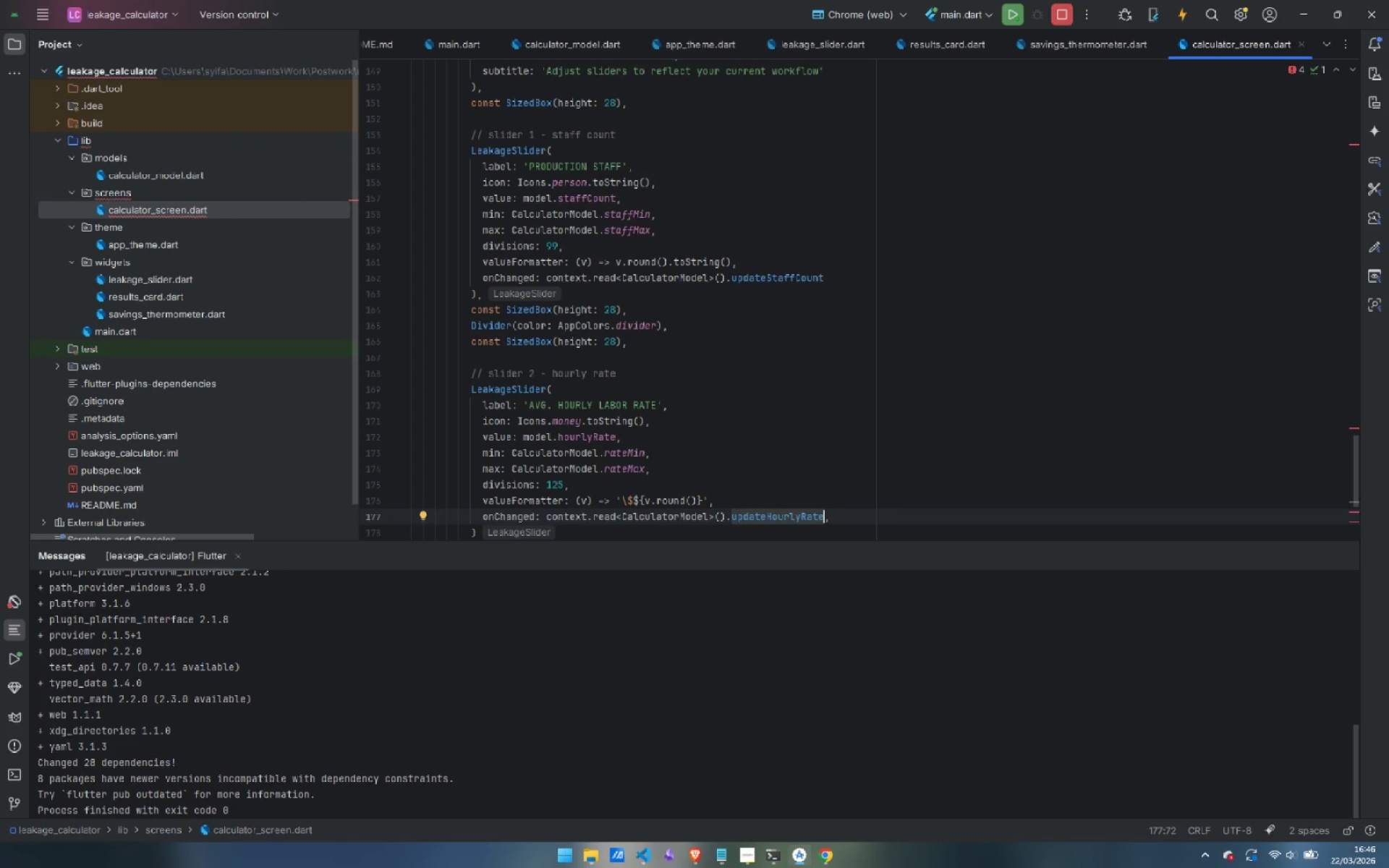 
key(Delete)
 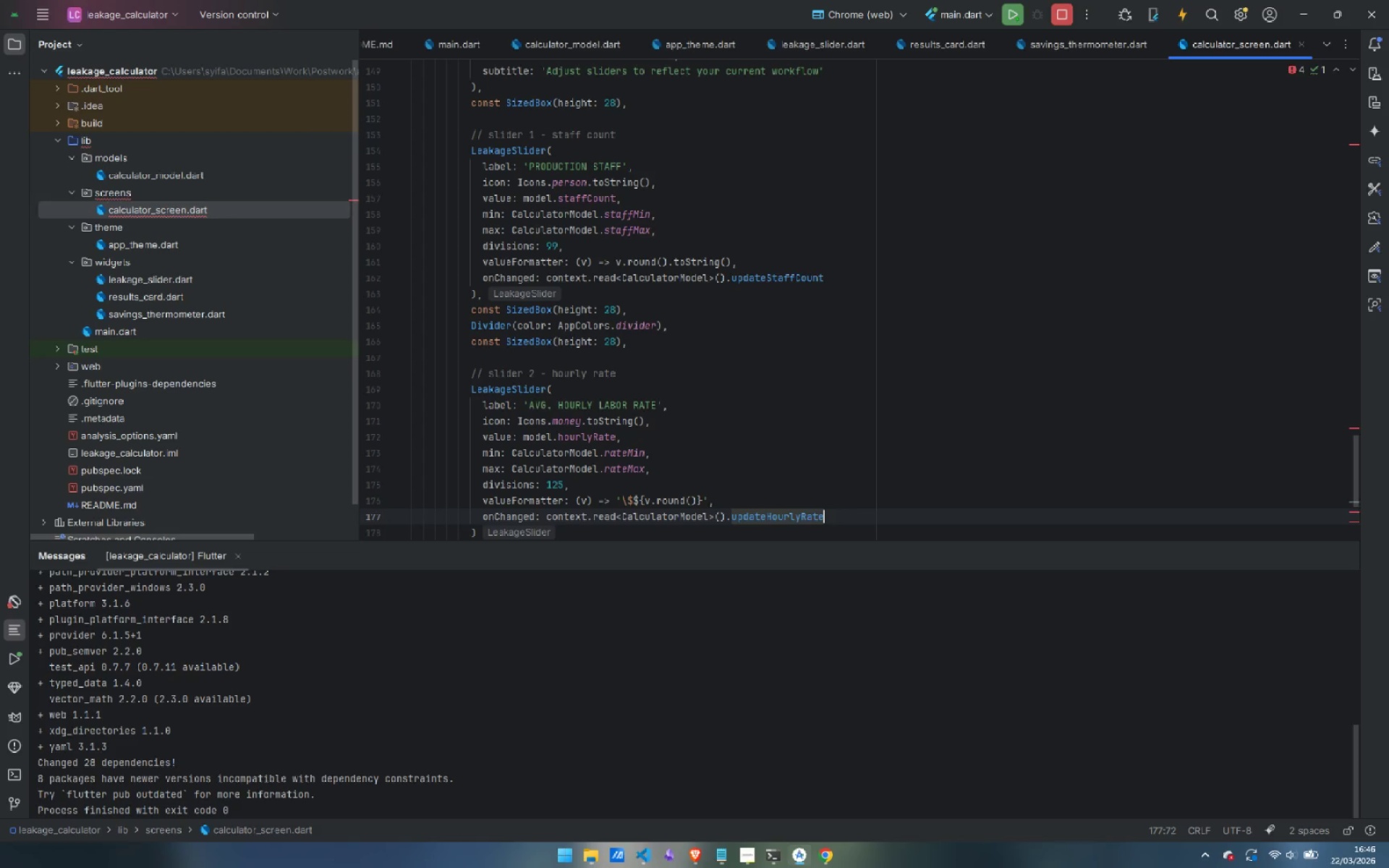 
key(ArrowDown)
 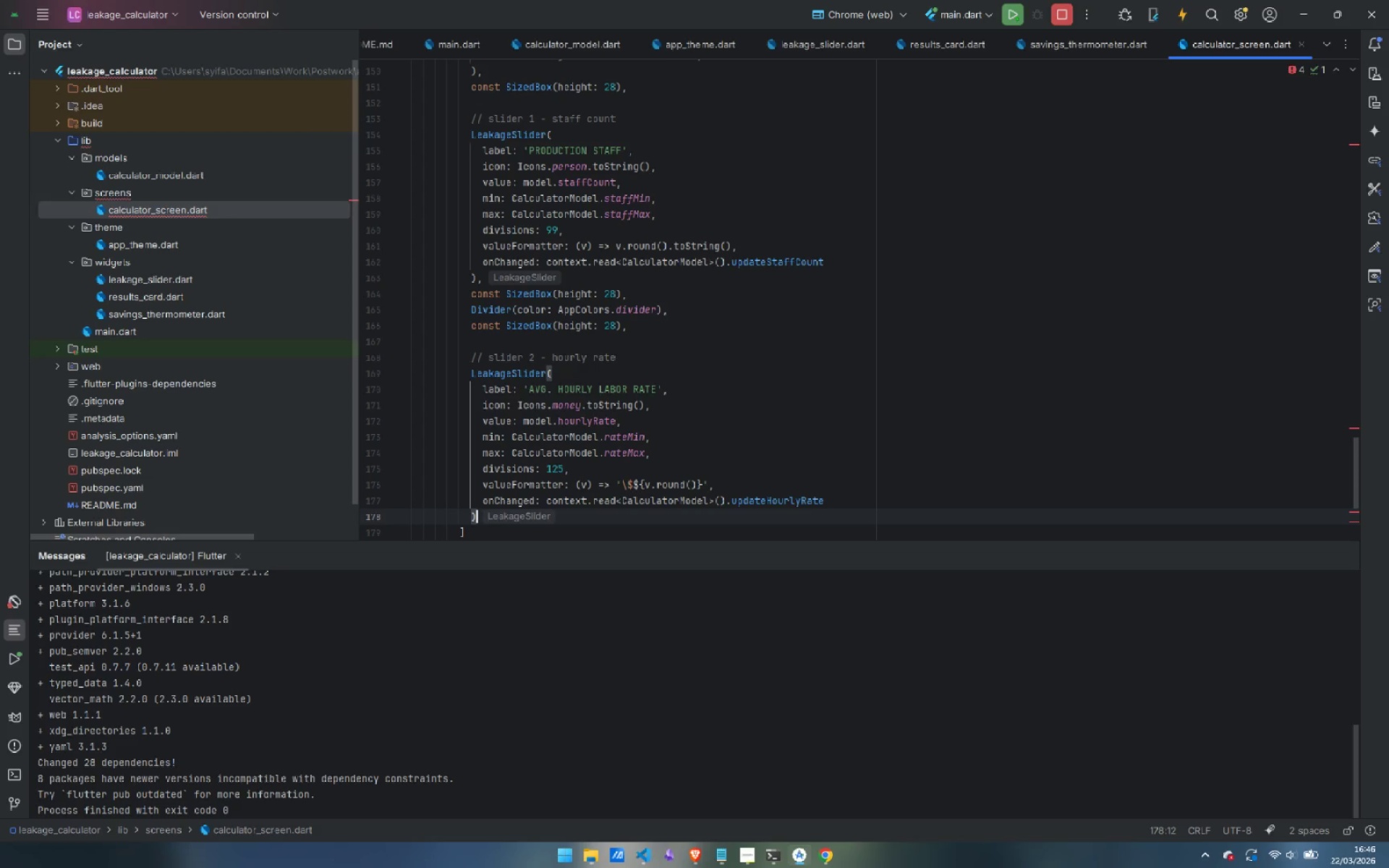 
key(Comma)
 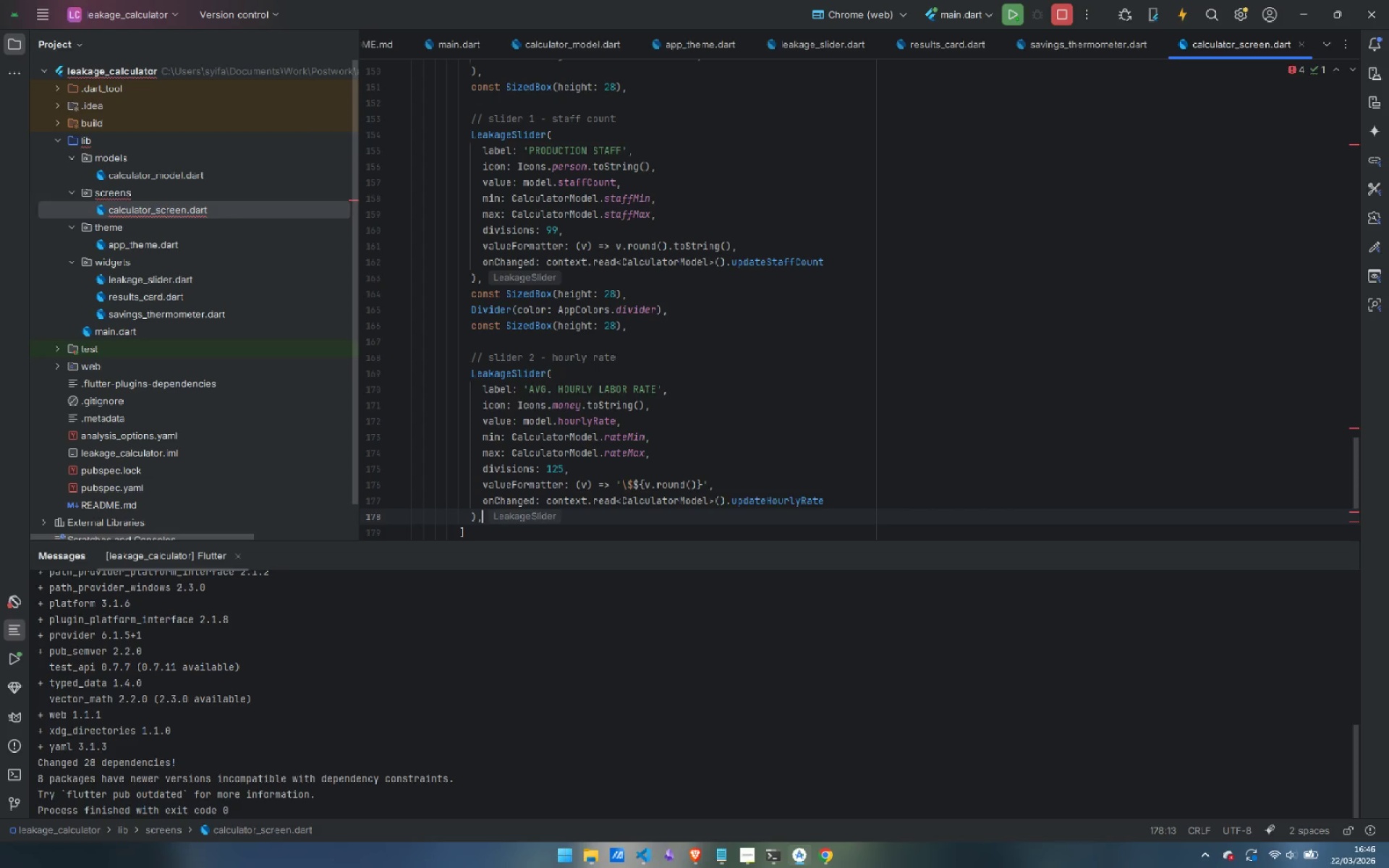 
key(Enter)
 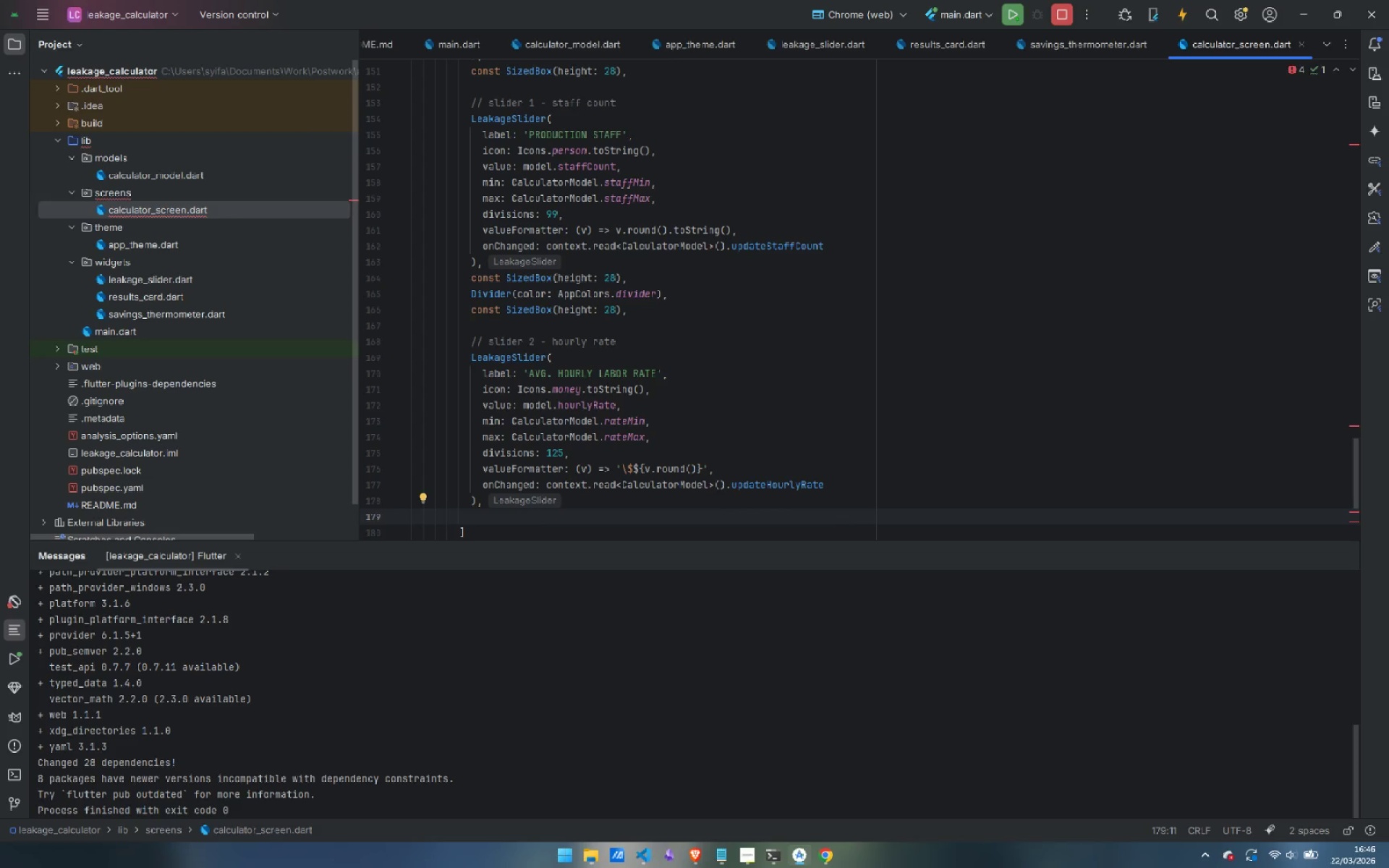 
type(const size)
 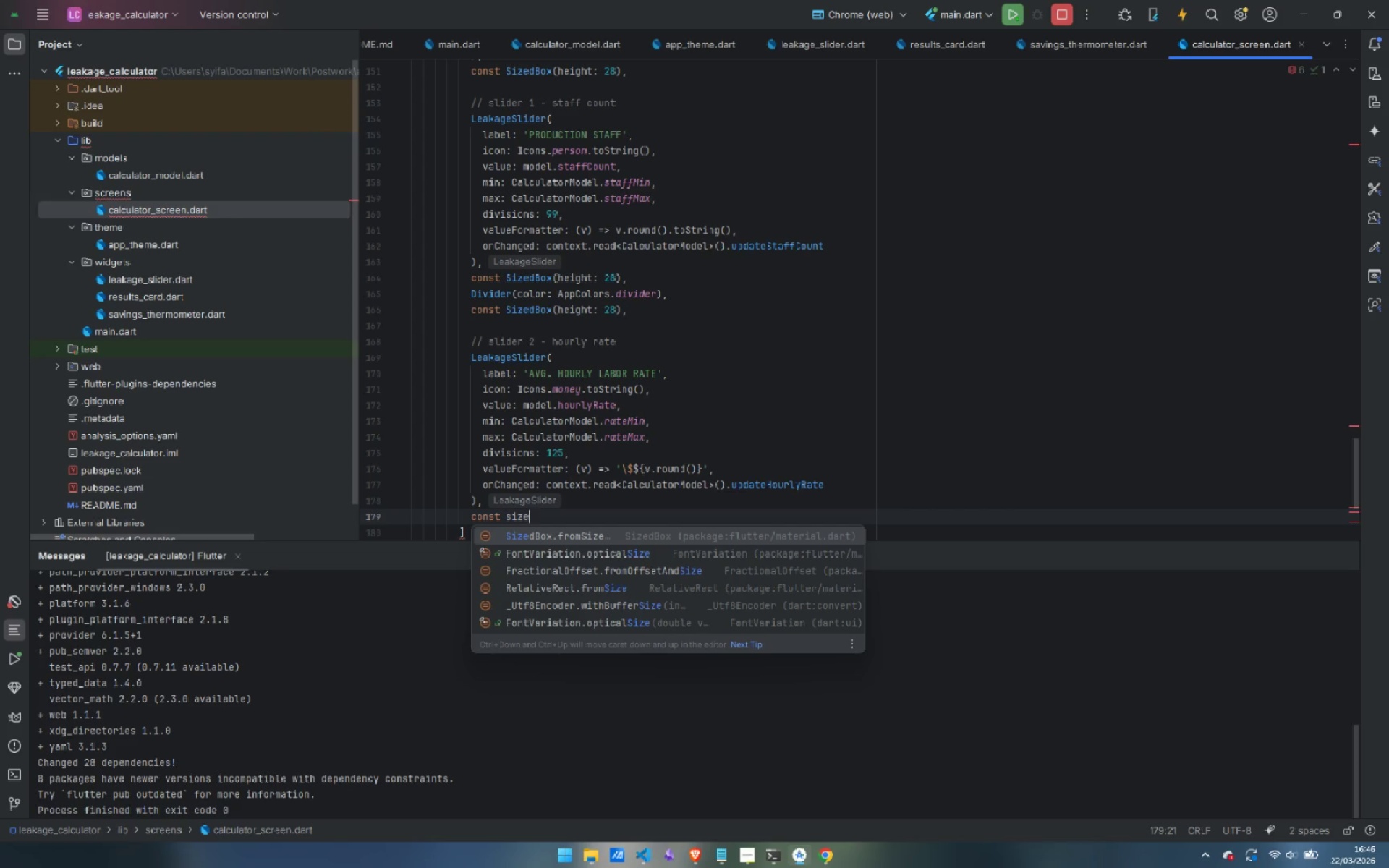 
key(Control+ControlLeft)
 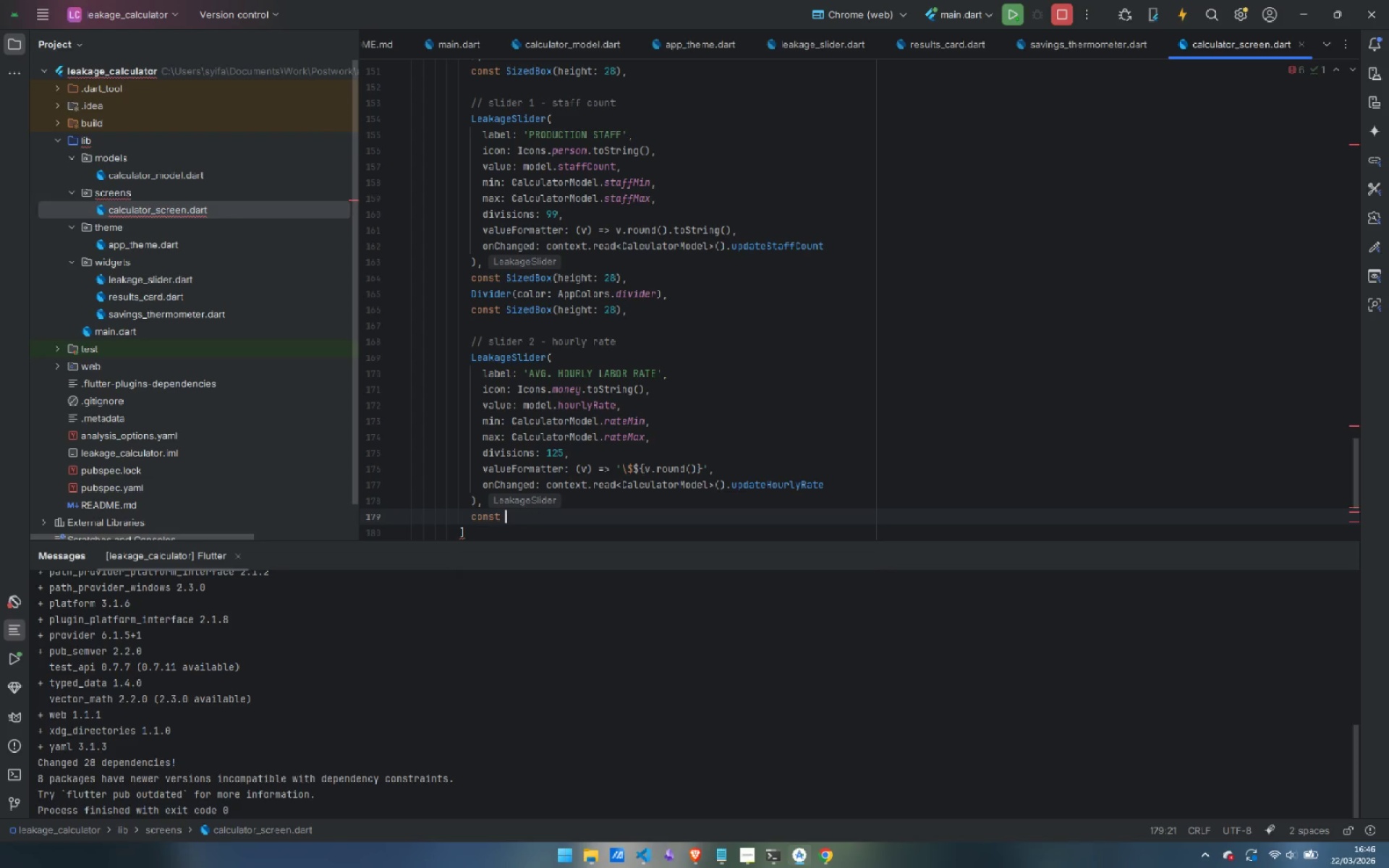 
key(Control+Backspace)
 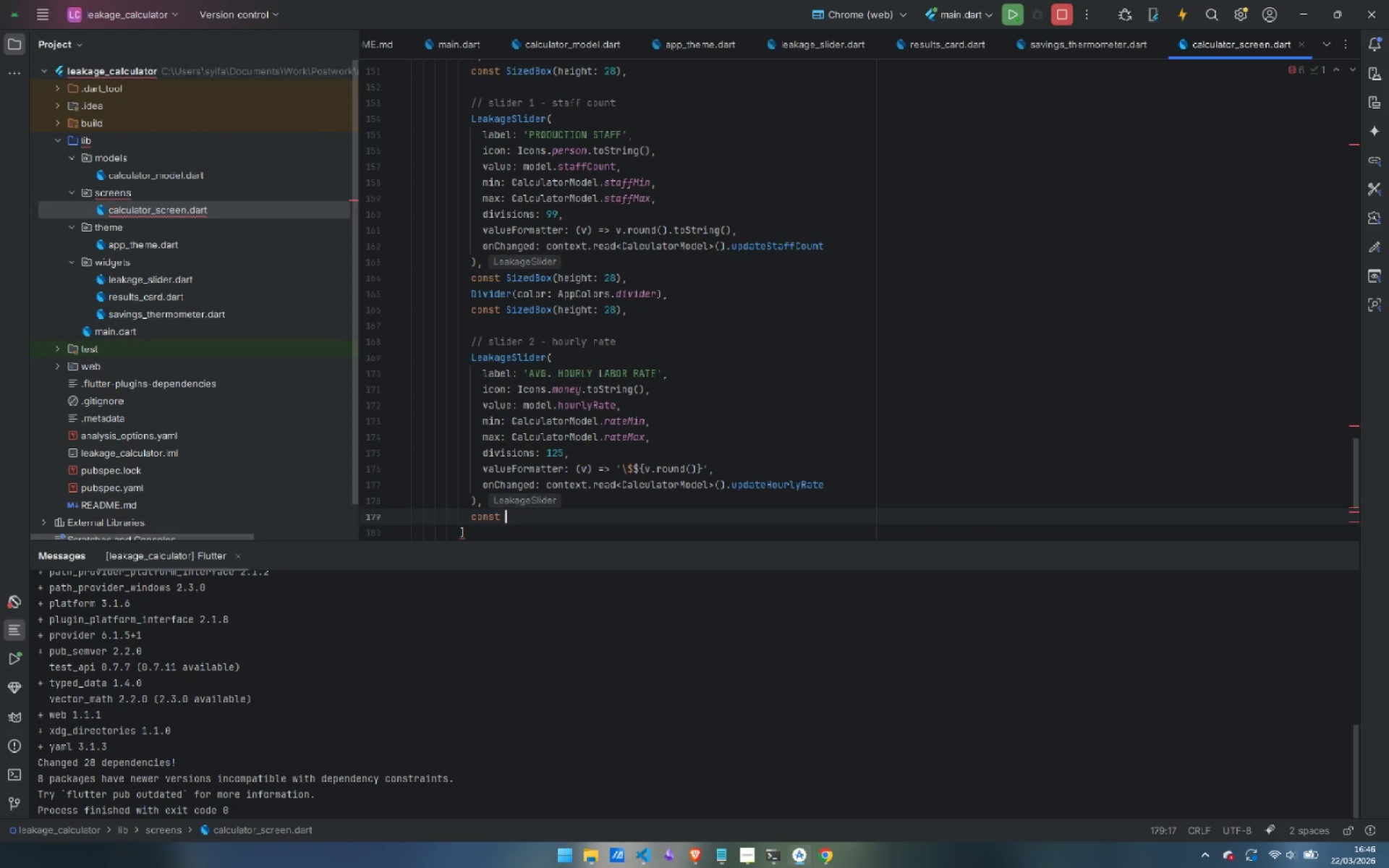 
type(SizedBox(height: 28)
 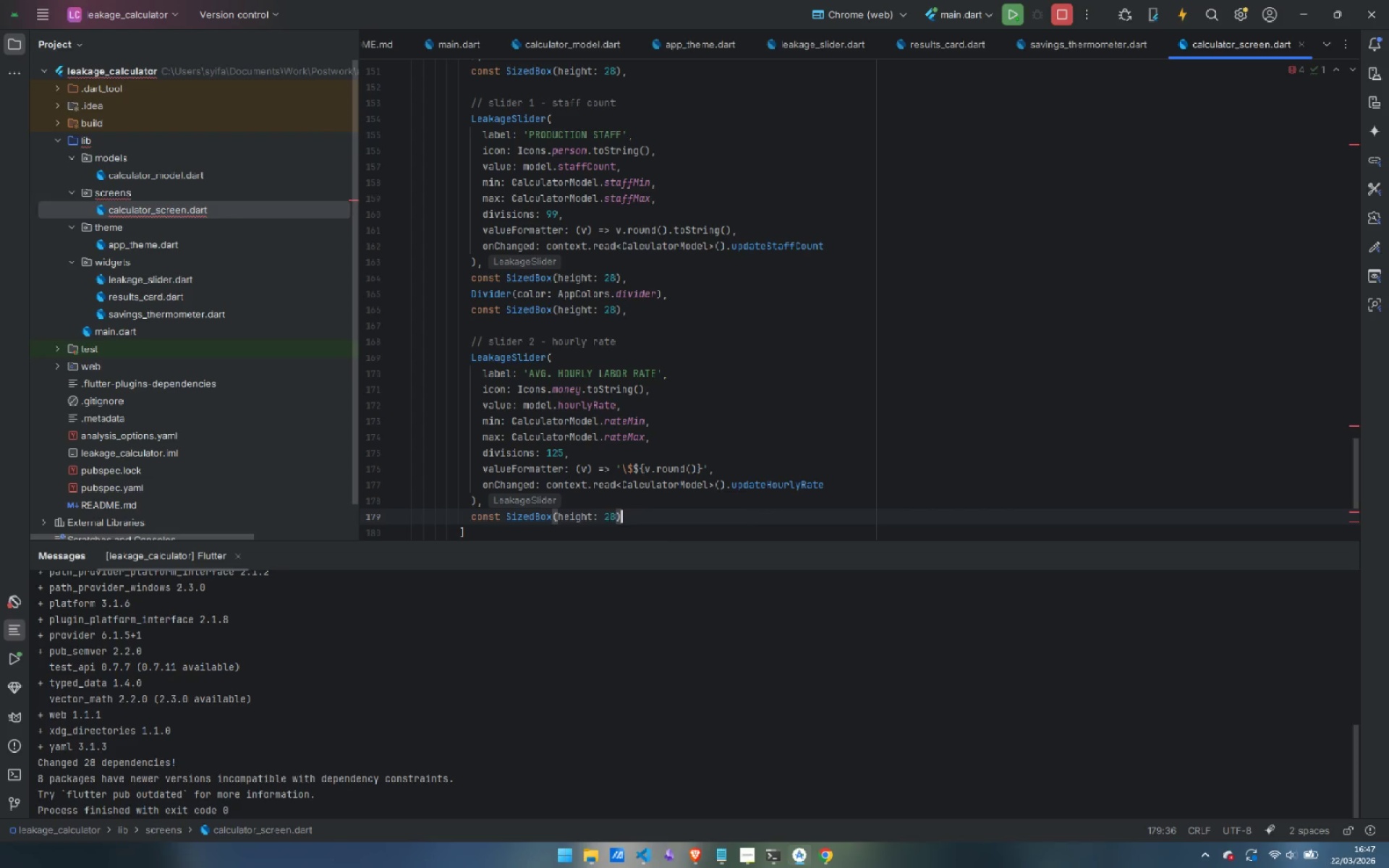 
 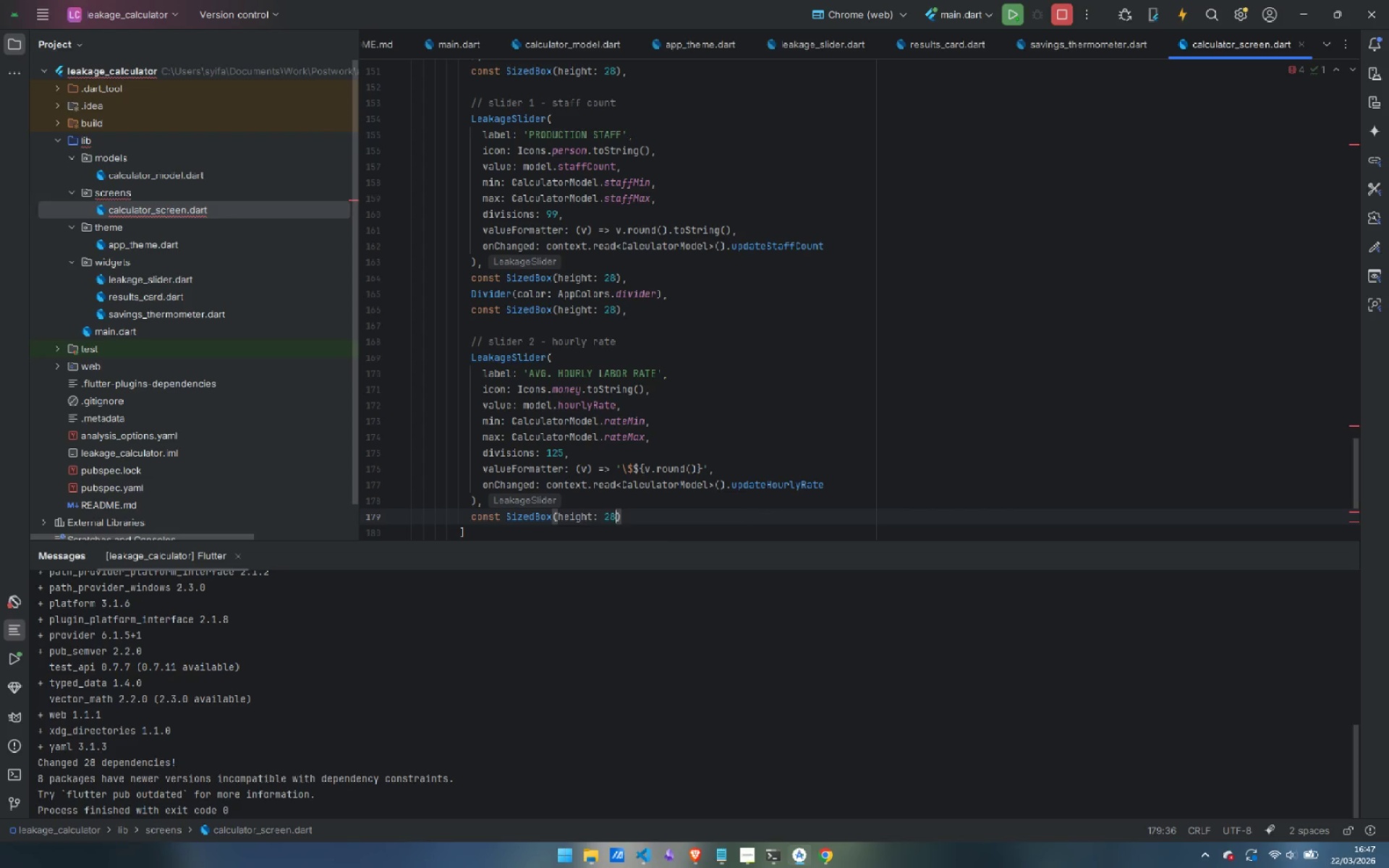 
key(ArrowRight)
 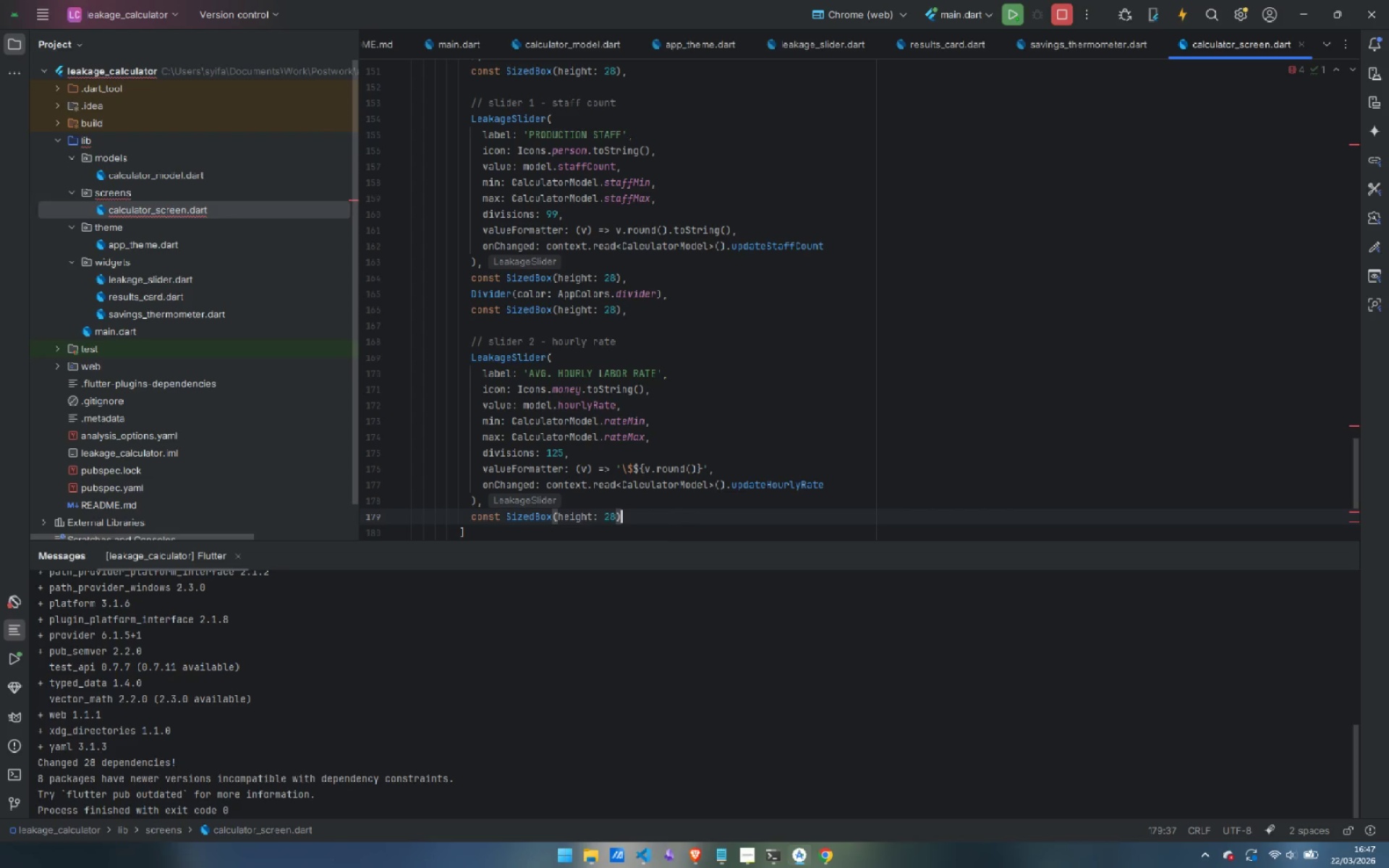 
key(Comma)
 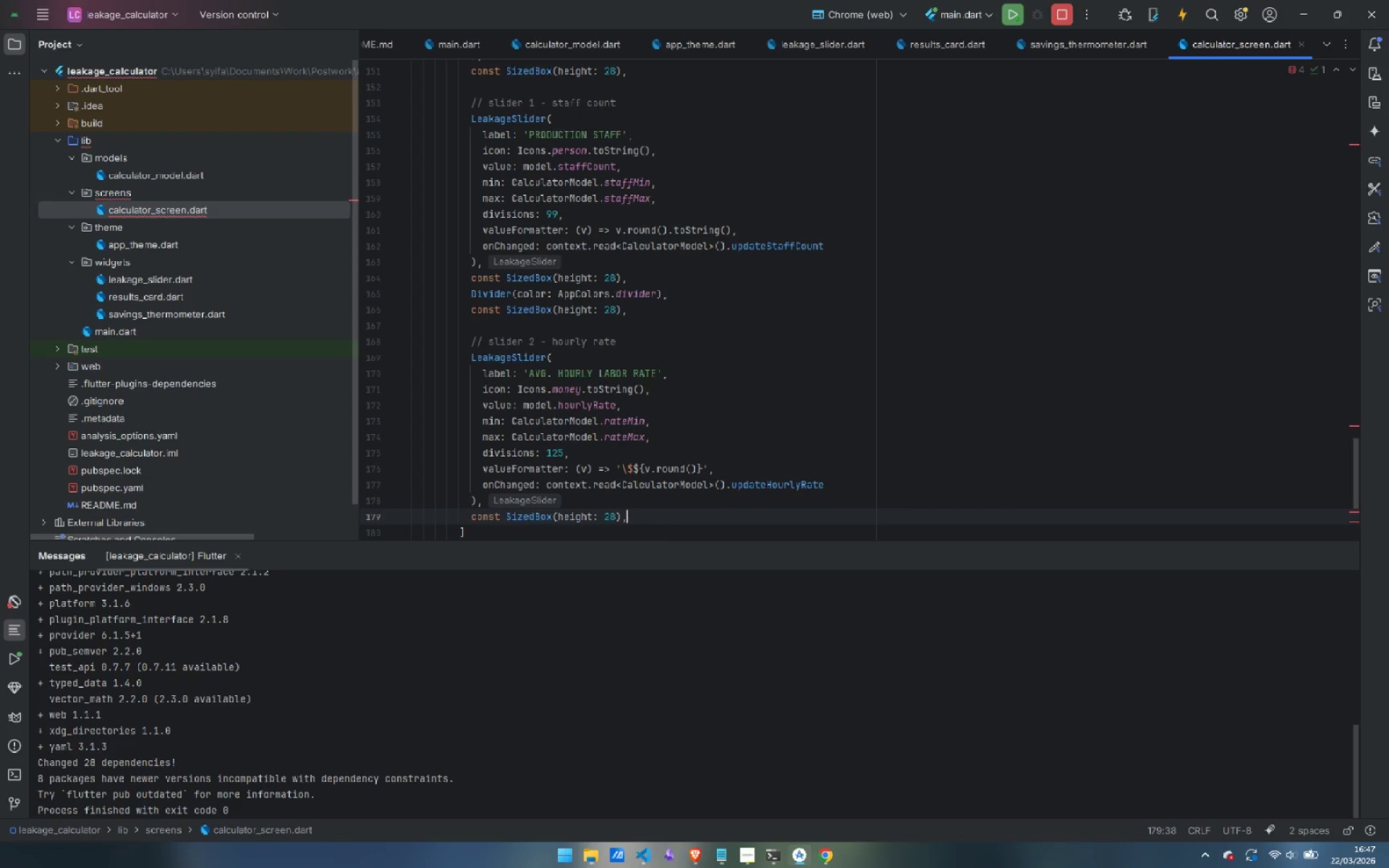 
key(Enter)
 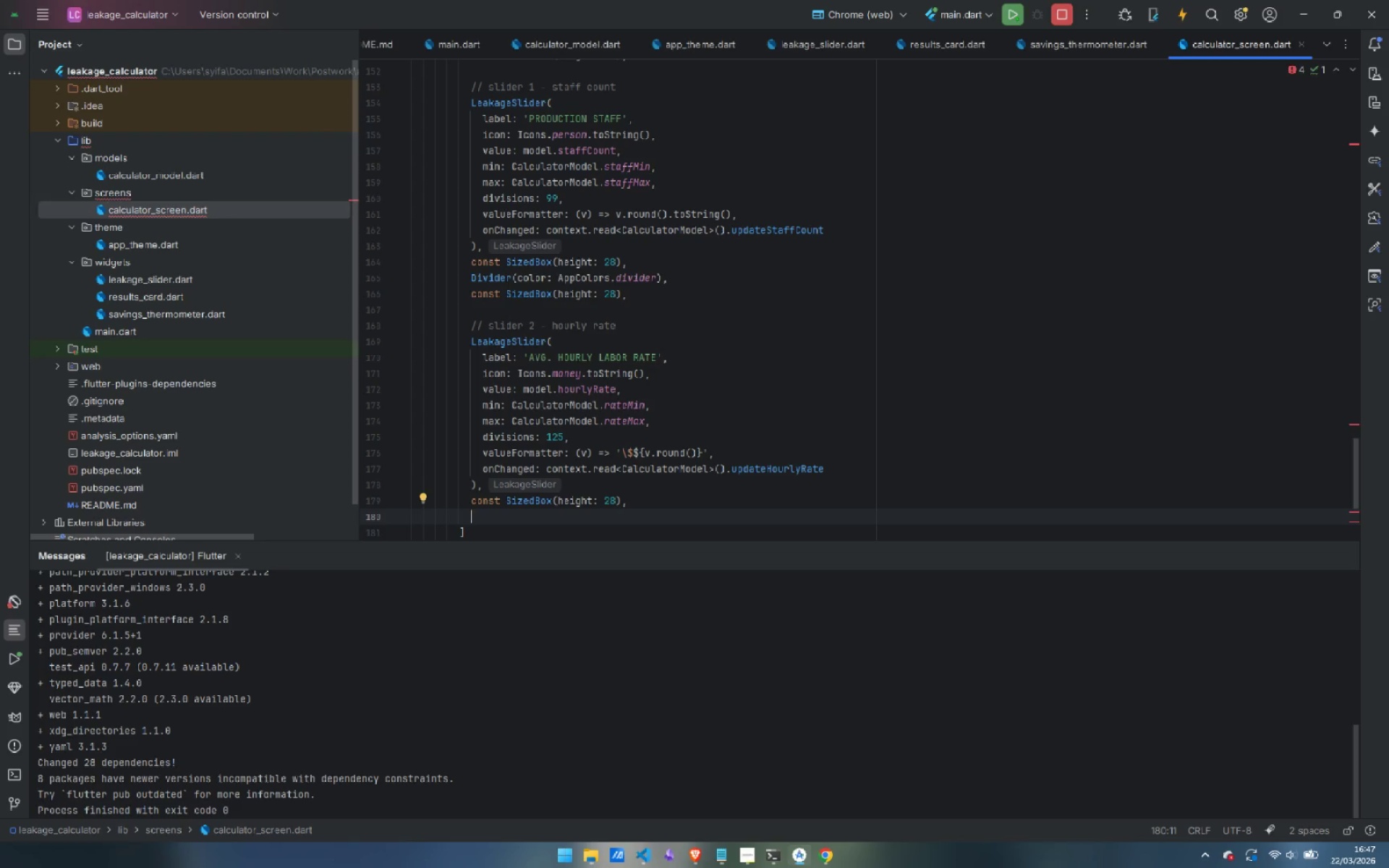 
type(Divider(color: AppColors.divider)
 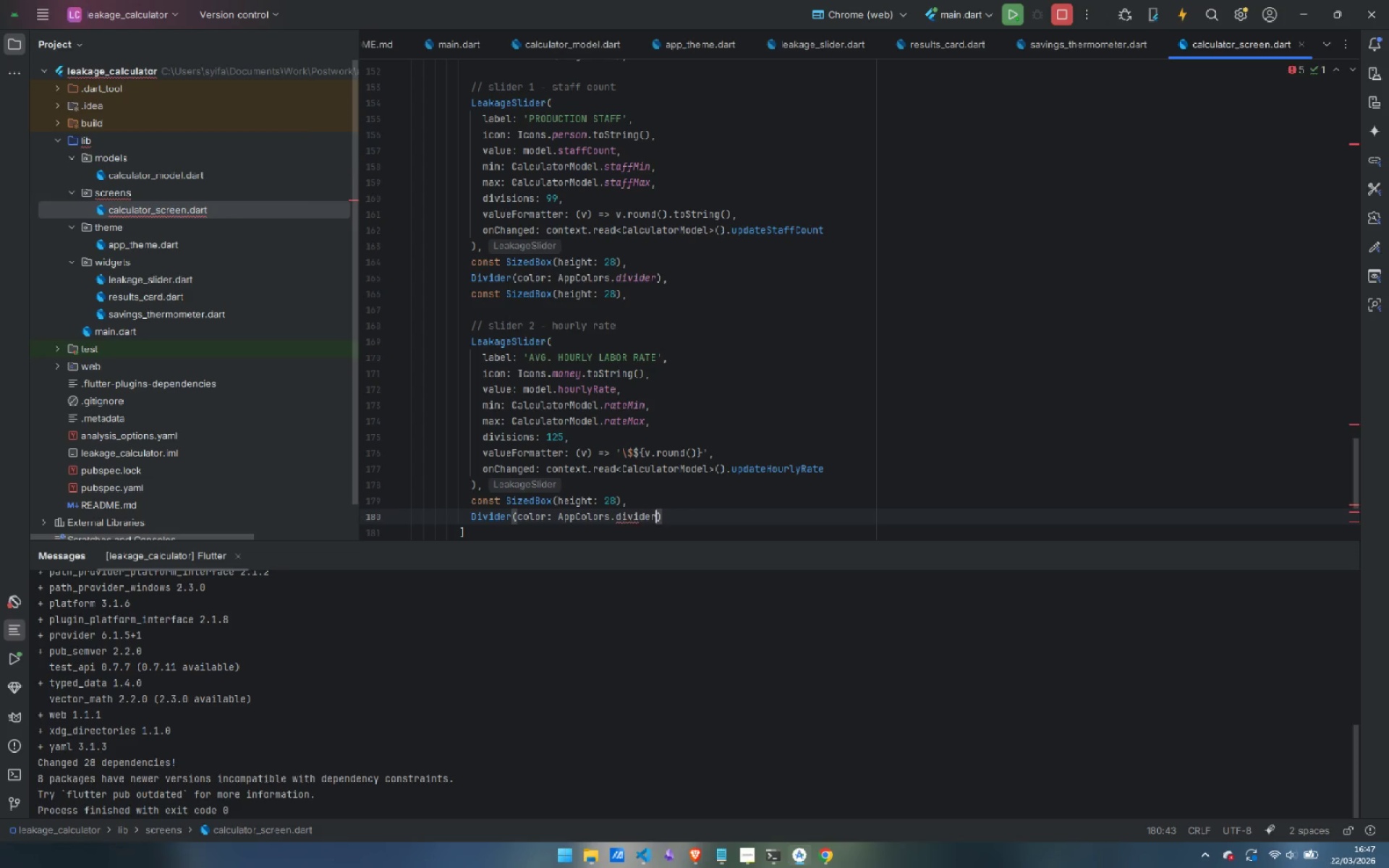 
key(ArrowRight)
 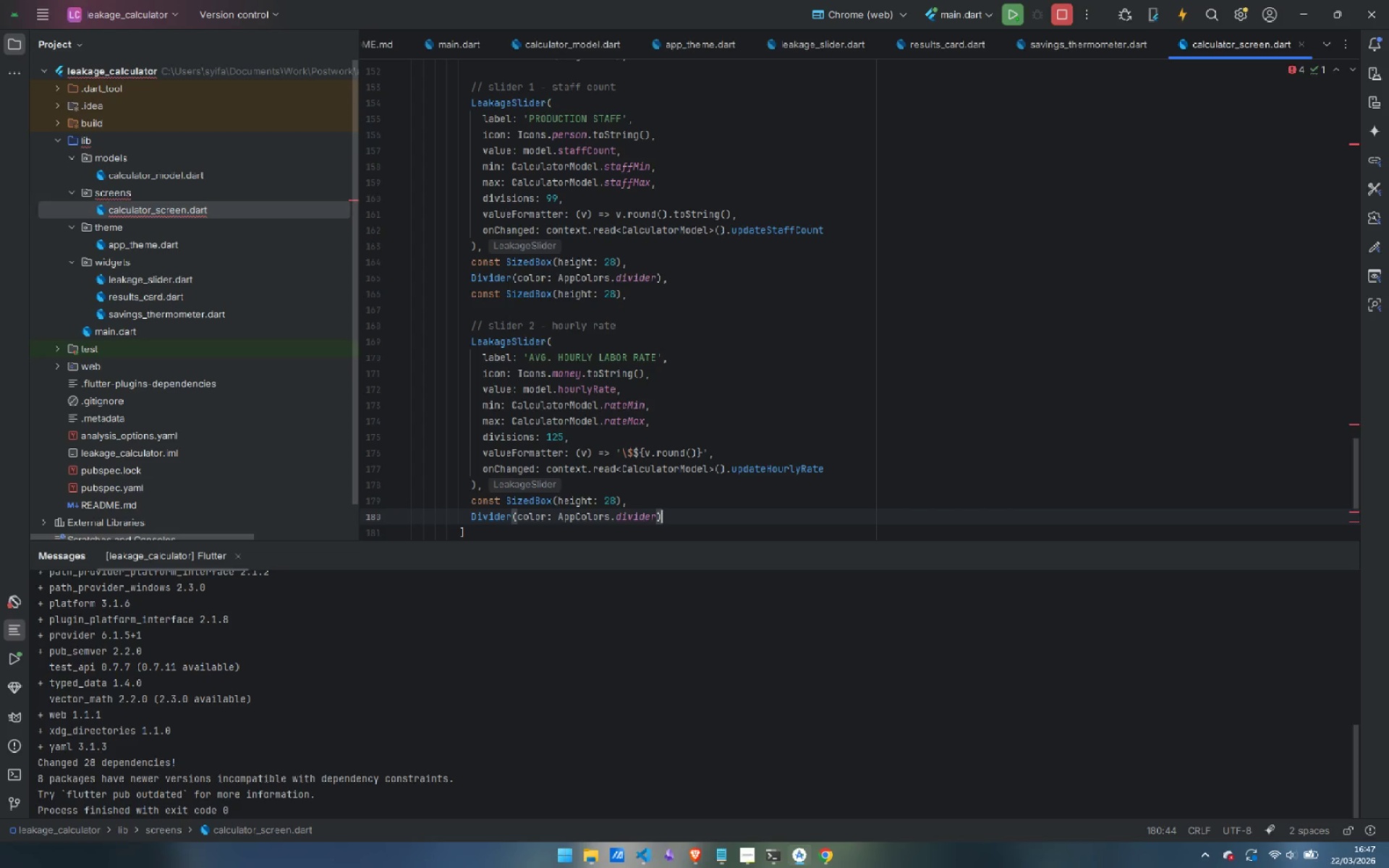 
key(Comma)
 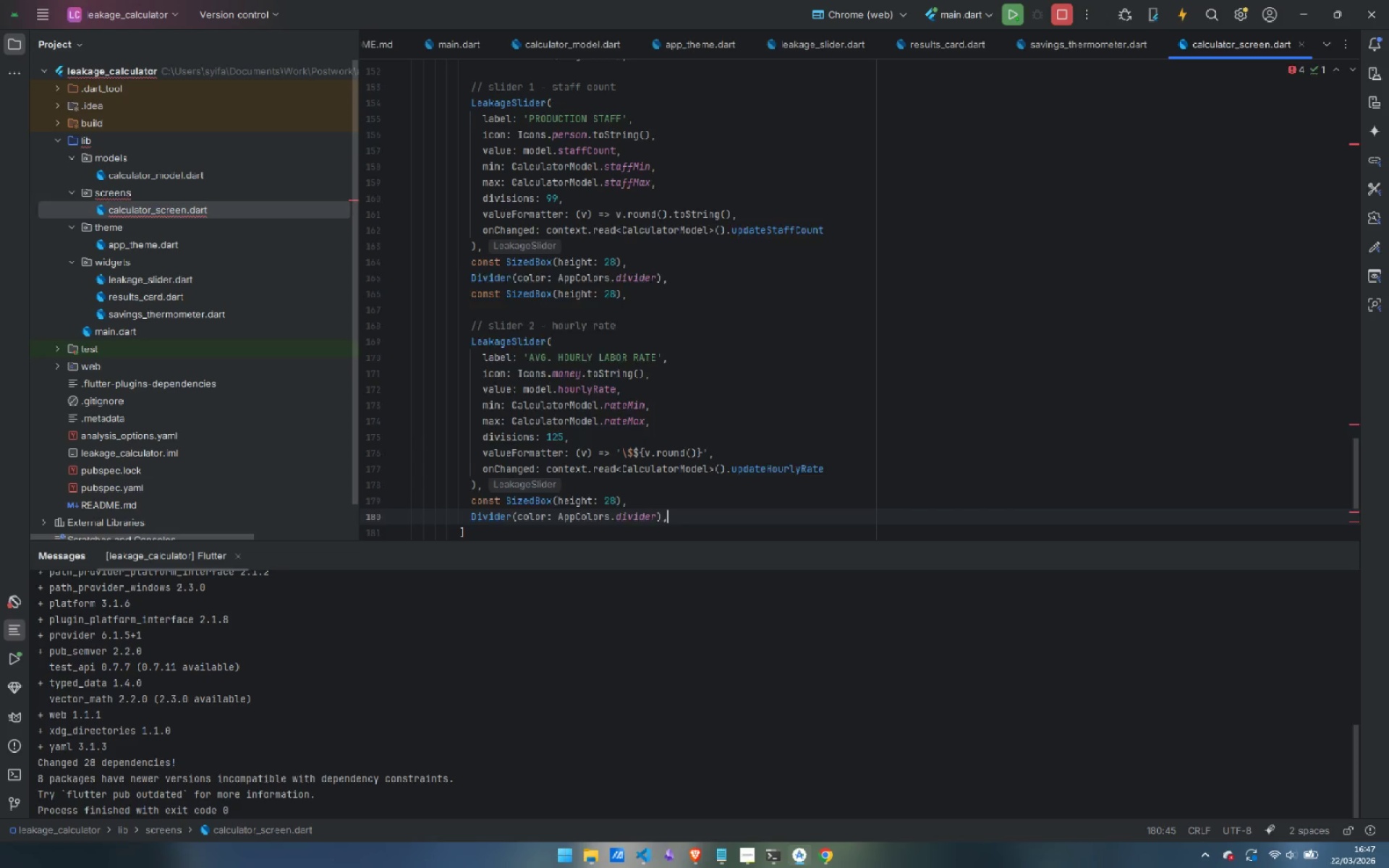 
key(Enter)
 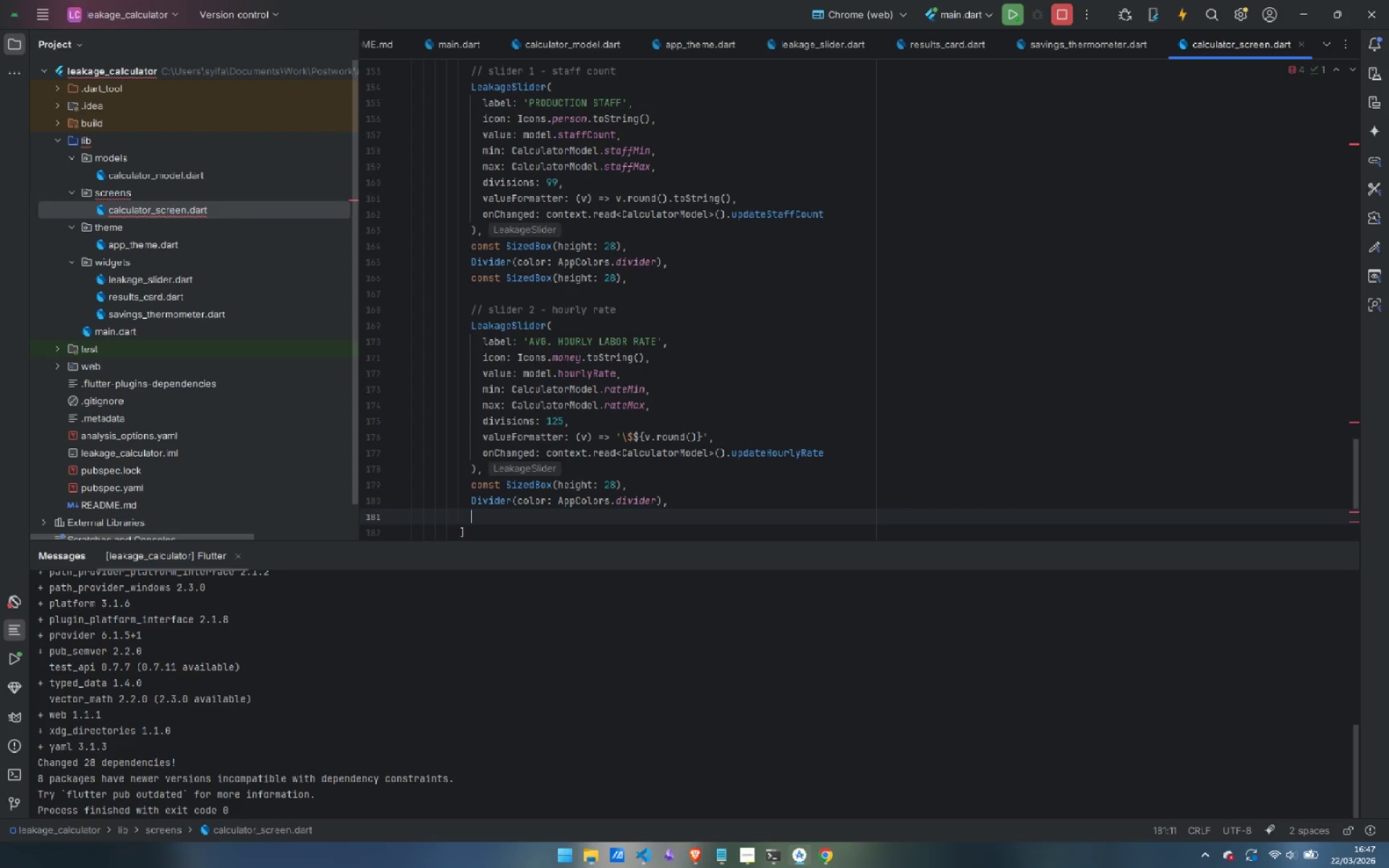 
type(const SizedBox*()
key(Backspace)
type(heoght)
 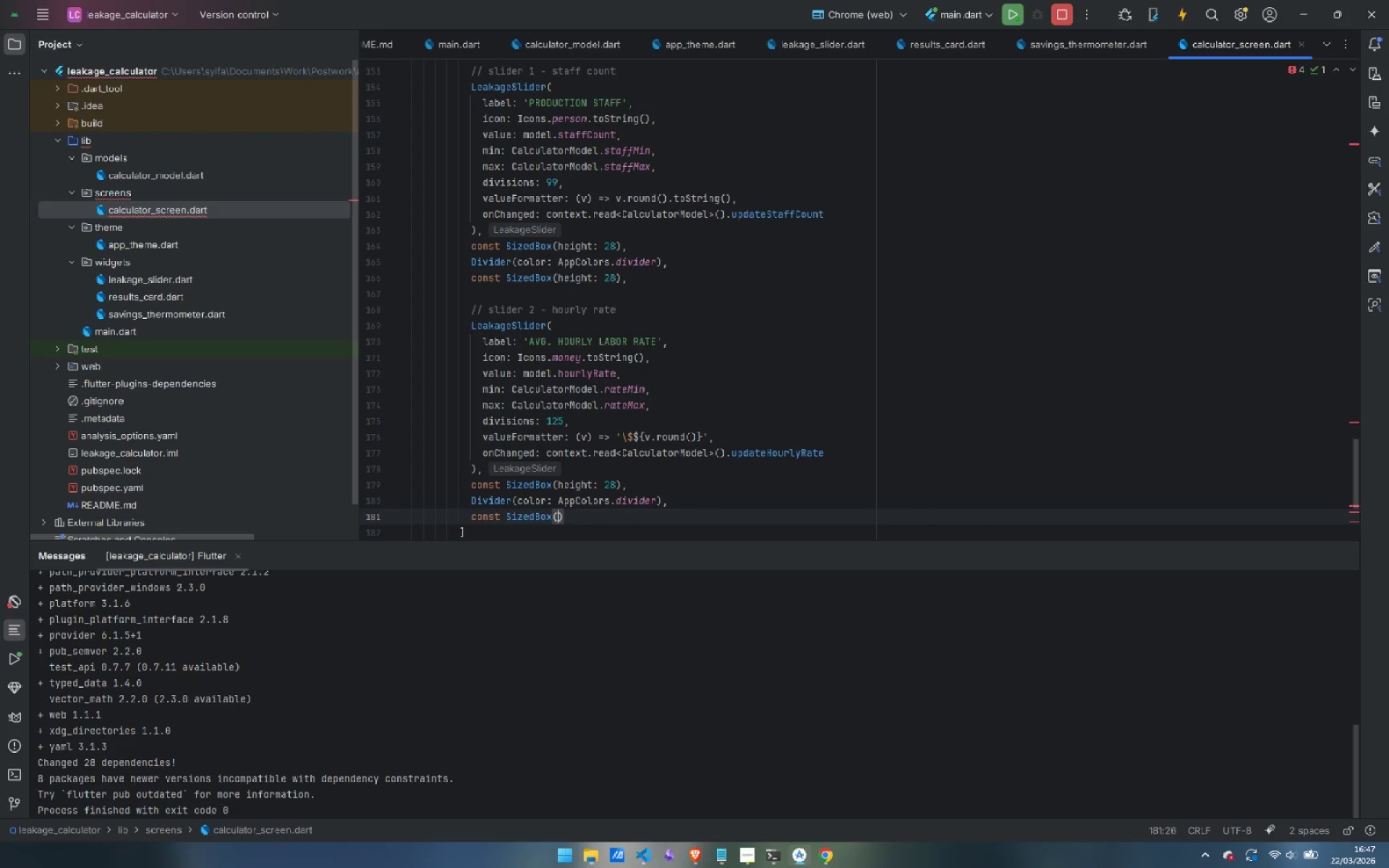 
 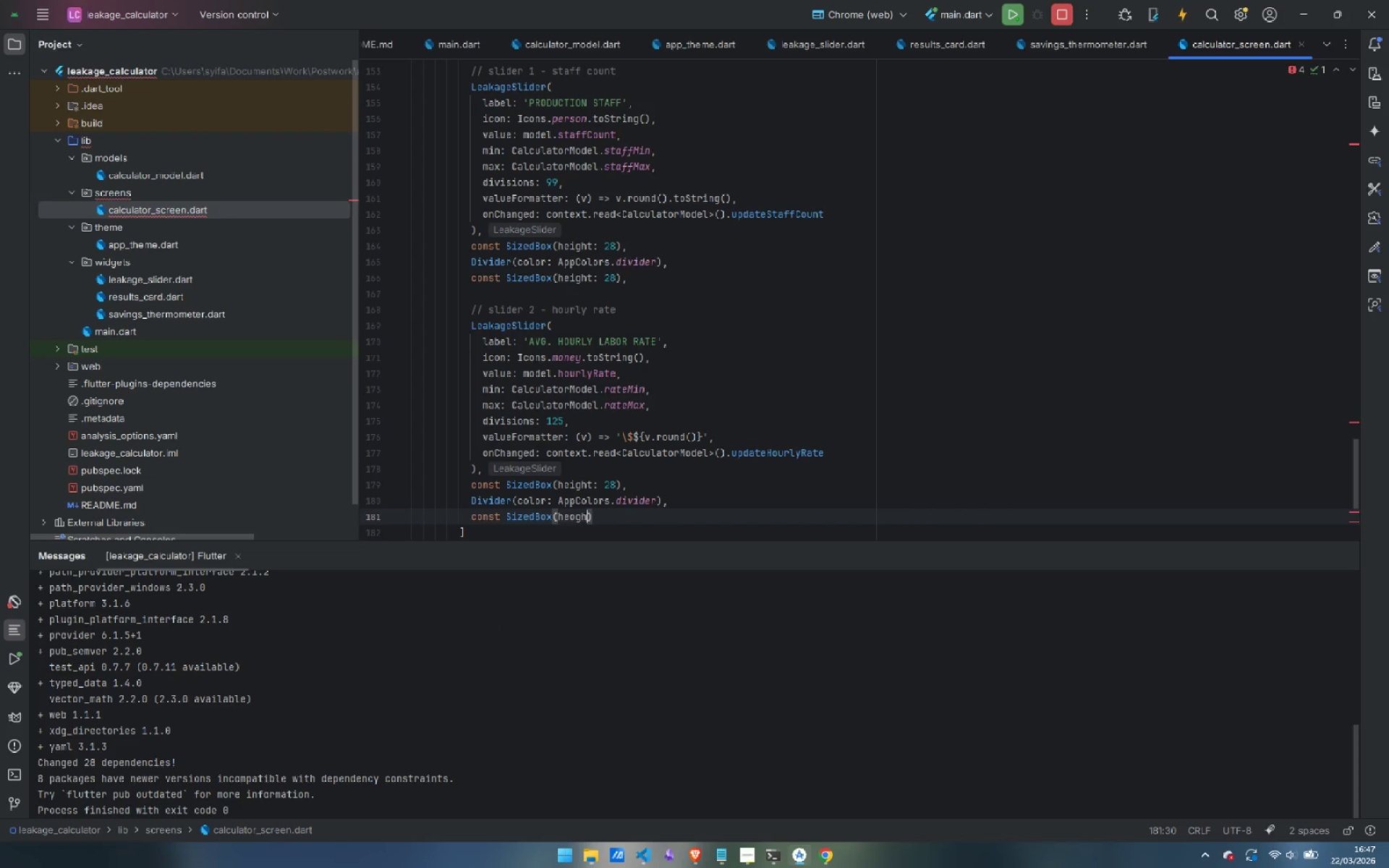 
key(Control+ControlLeft)
 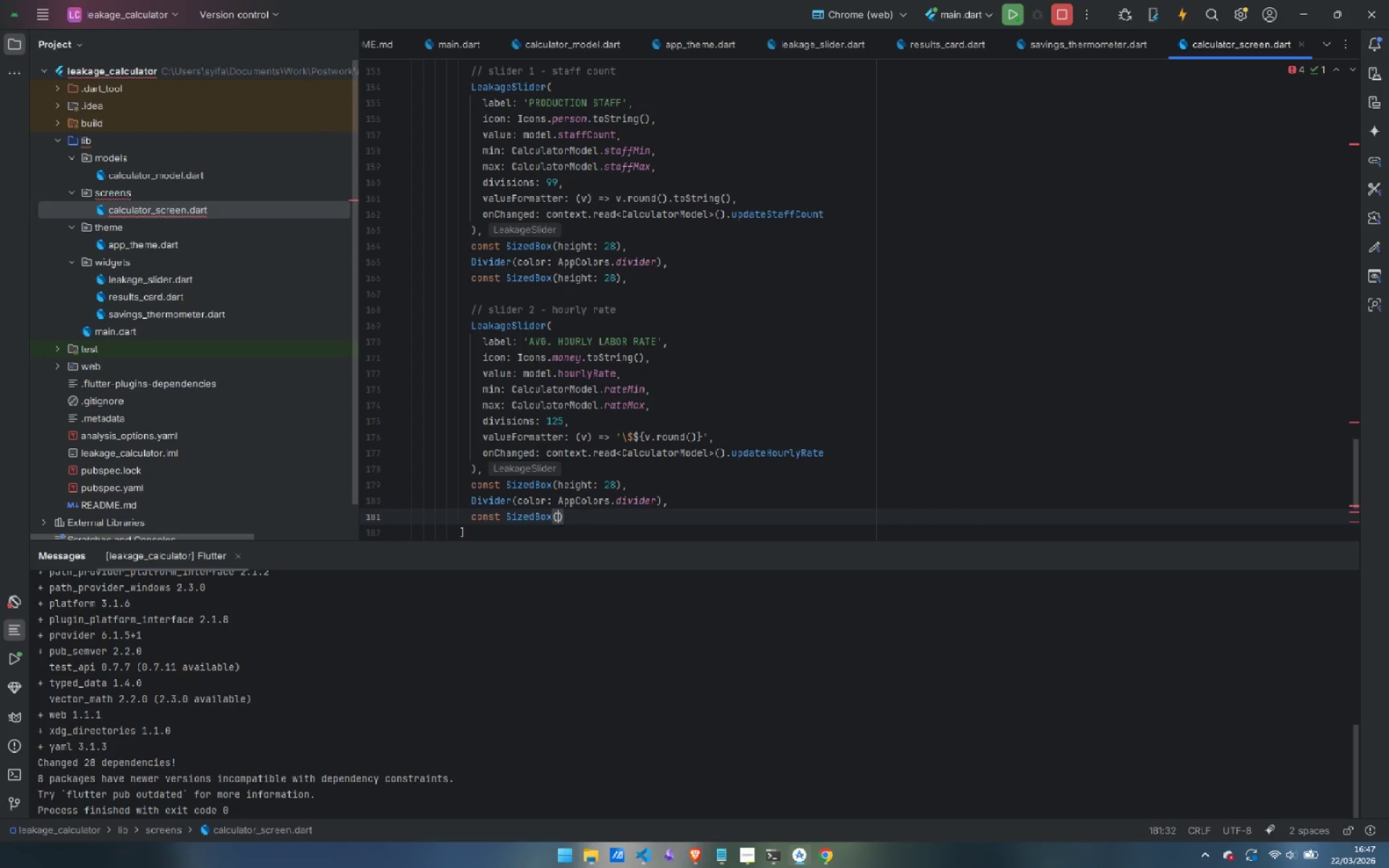 
key(Control+Backspace)
 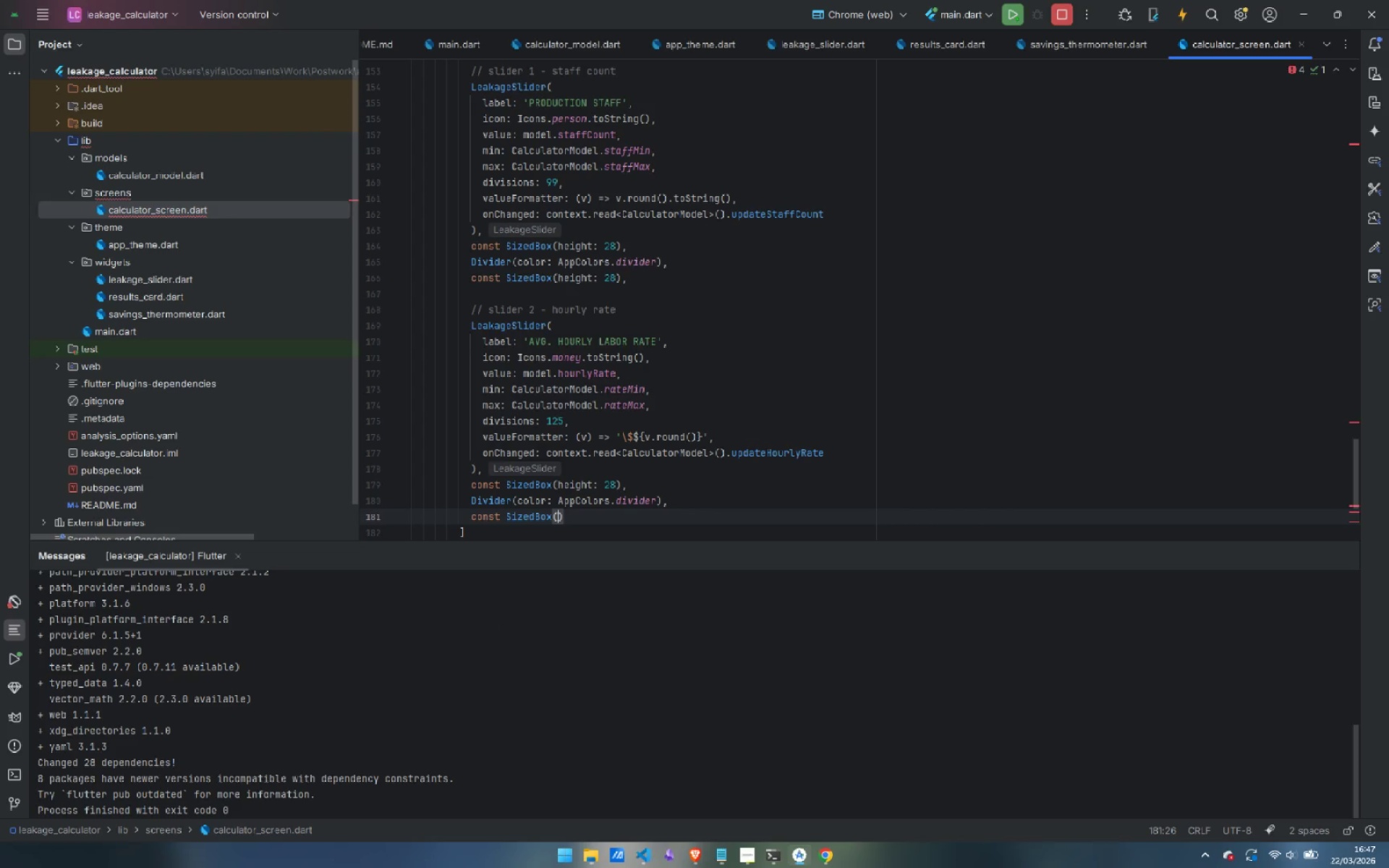 
type(Heoght:)
 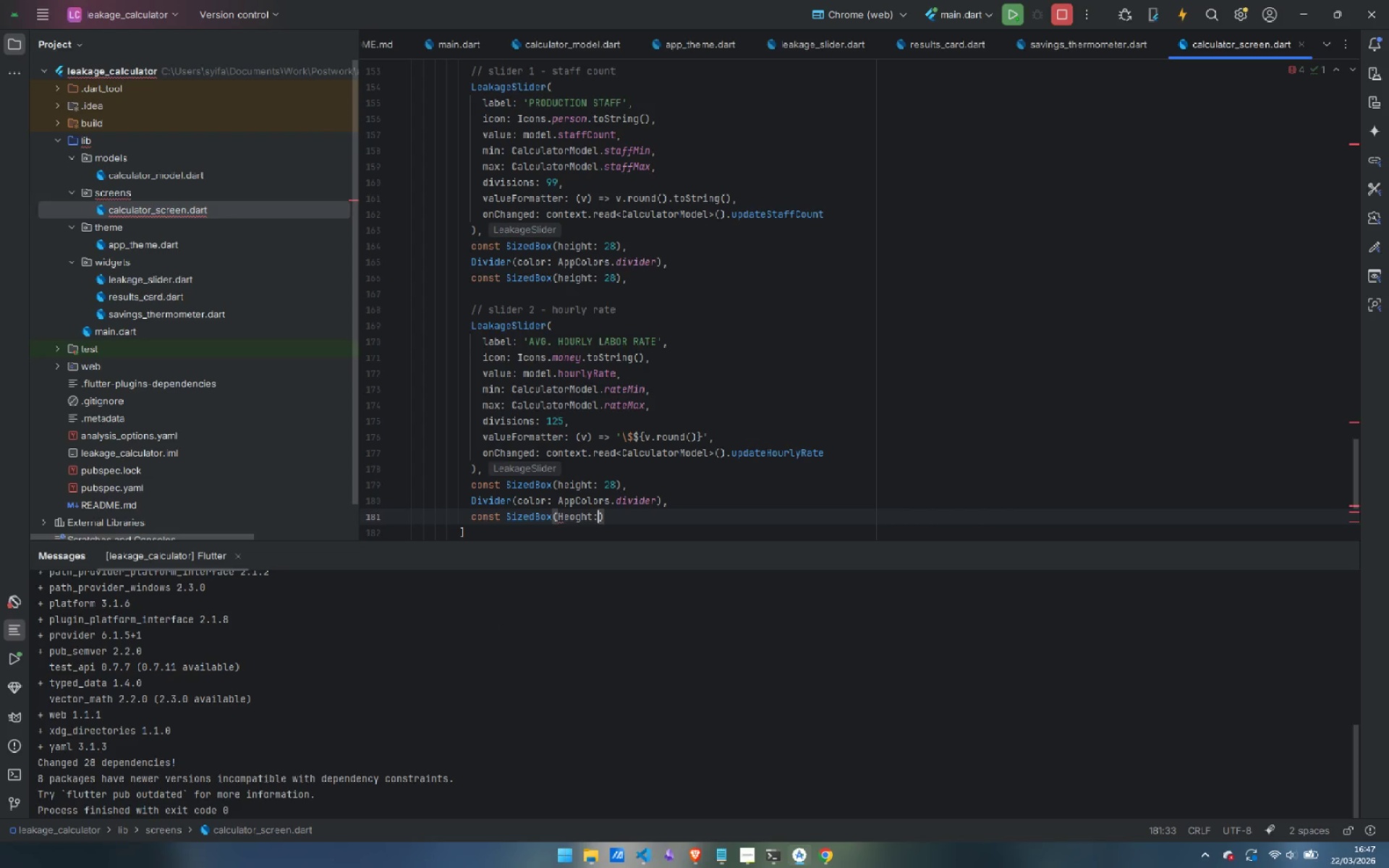 
key(Control+ControlLeft)
 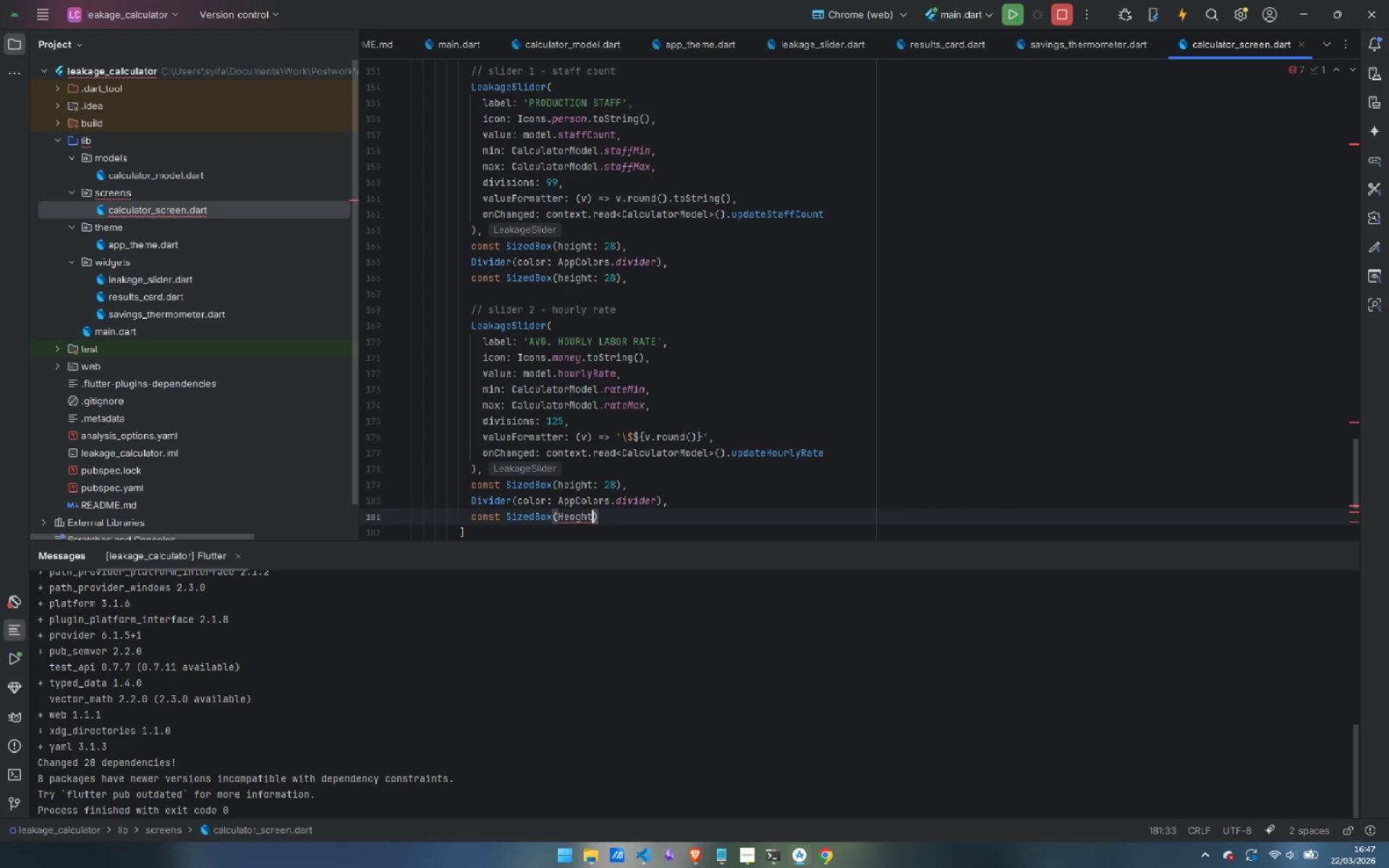 
key(Control+Backspace)
 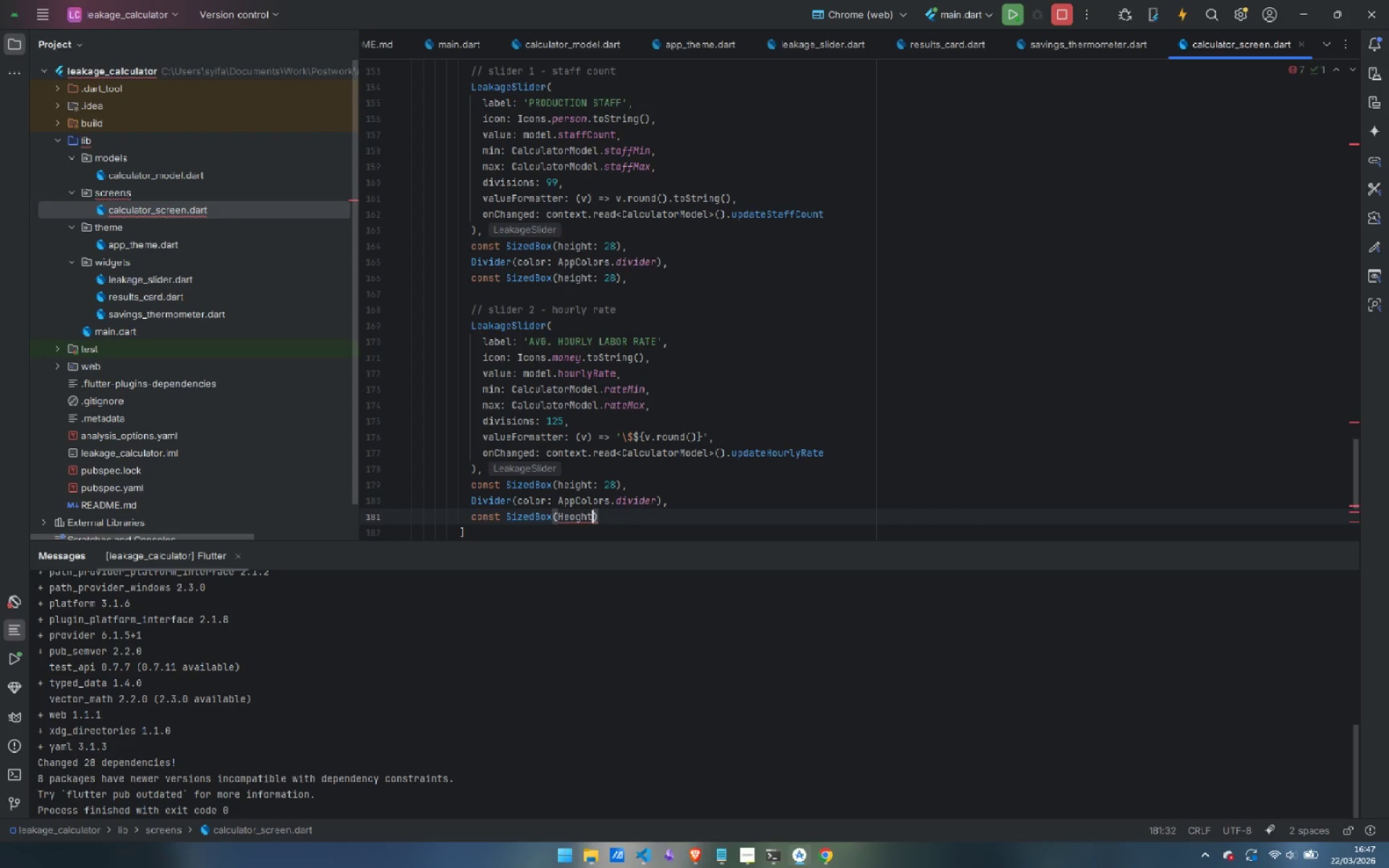 
key(Shift+ShiftLeft)
 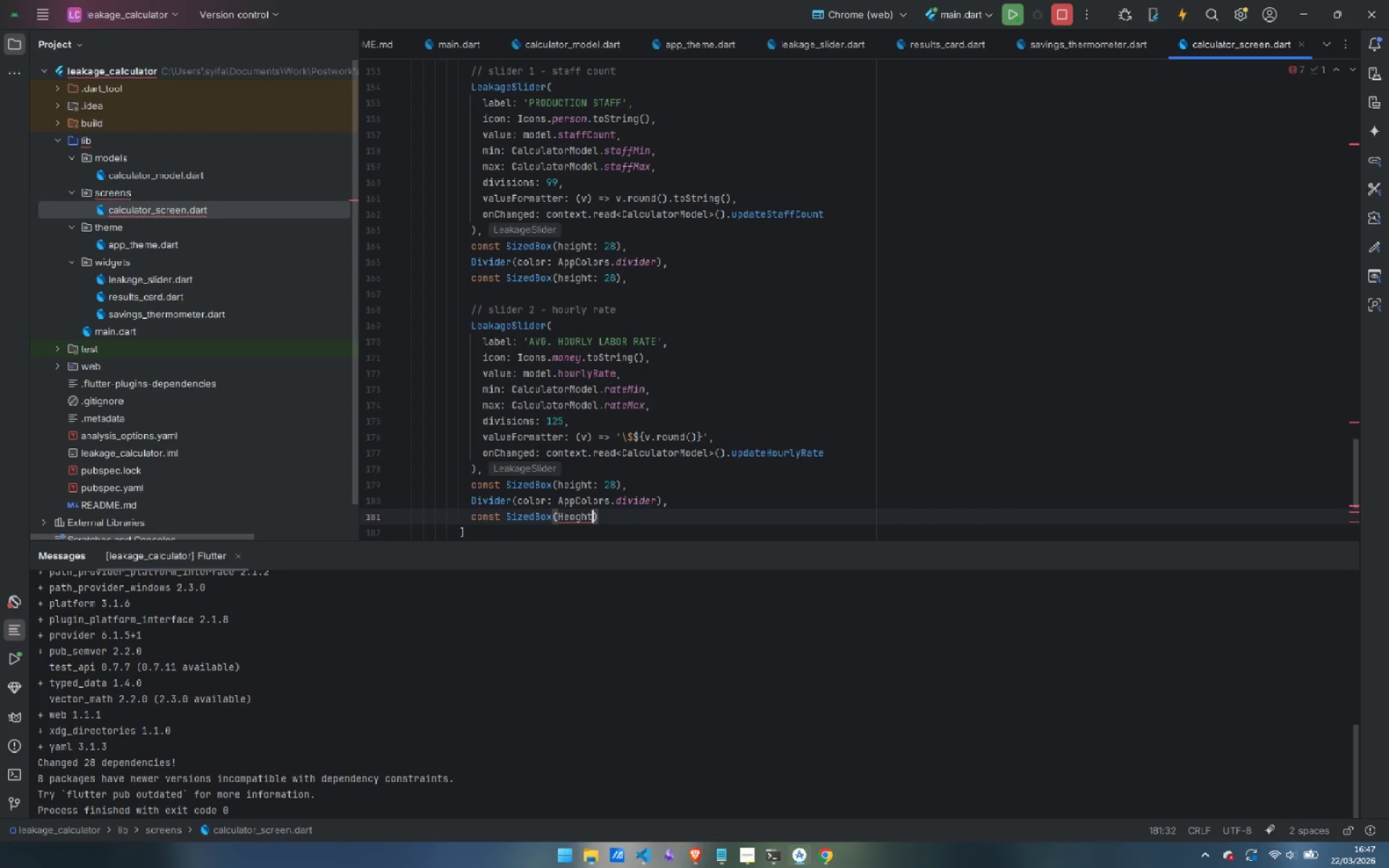 
key(Control+ControlLeft)
 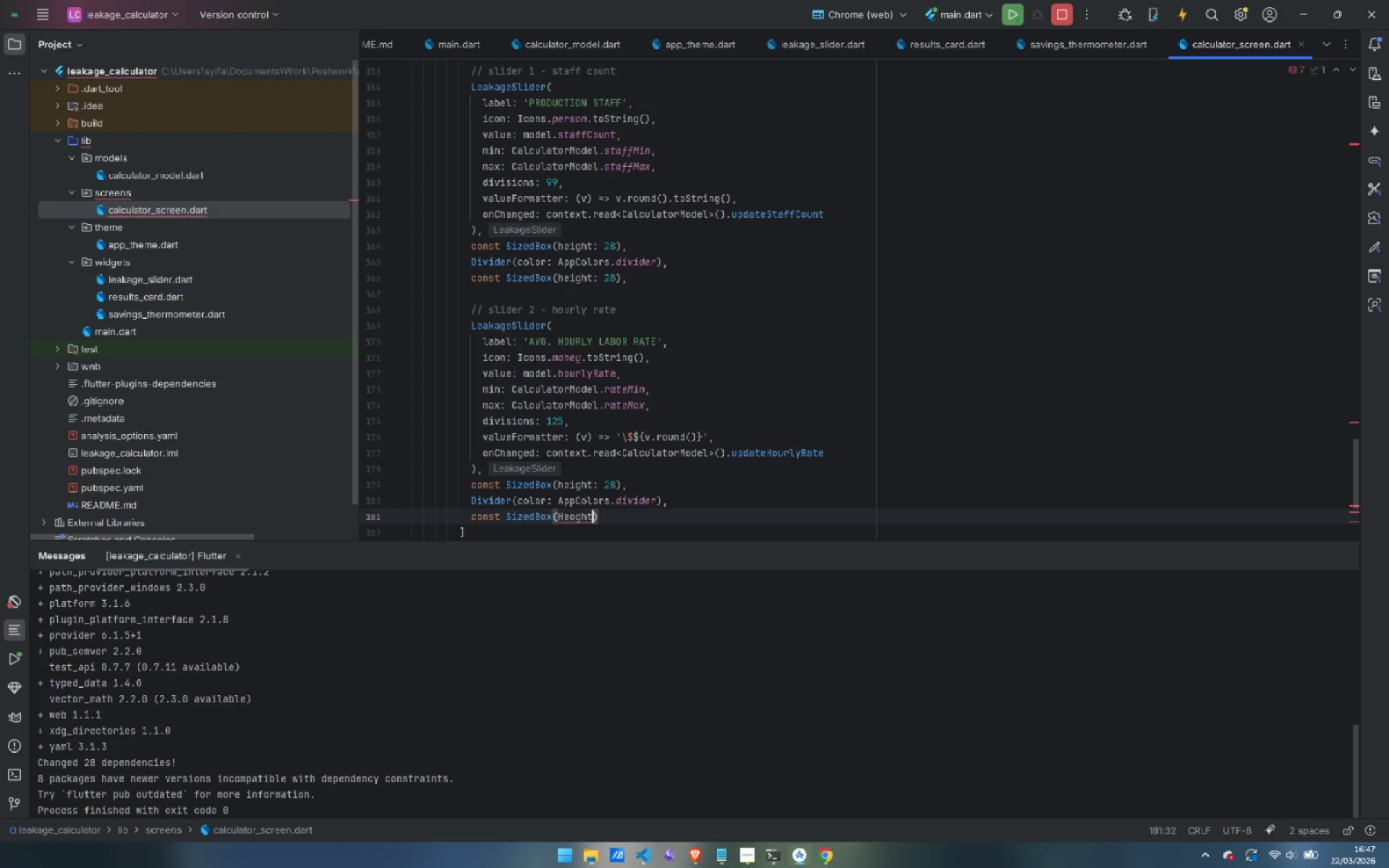 
key(Control+Backspace)
 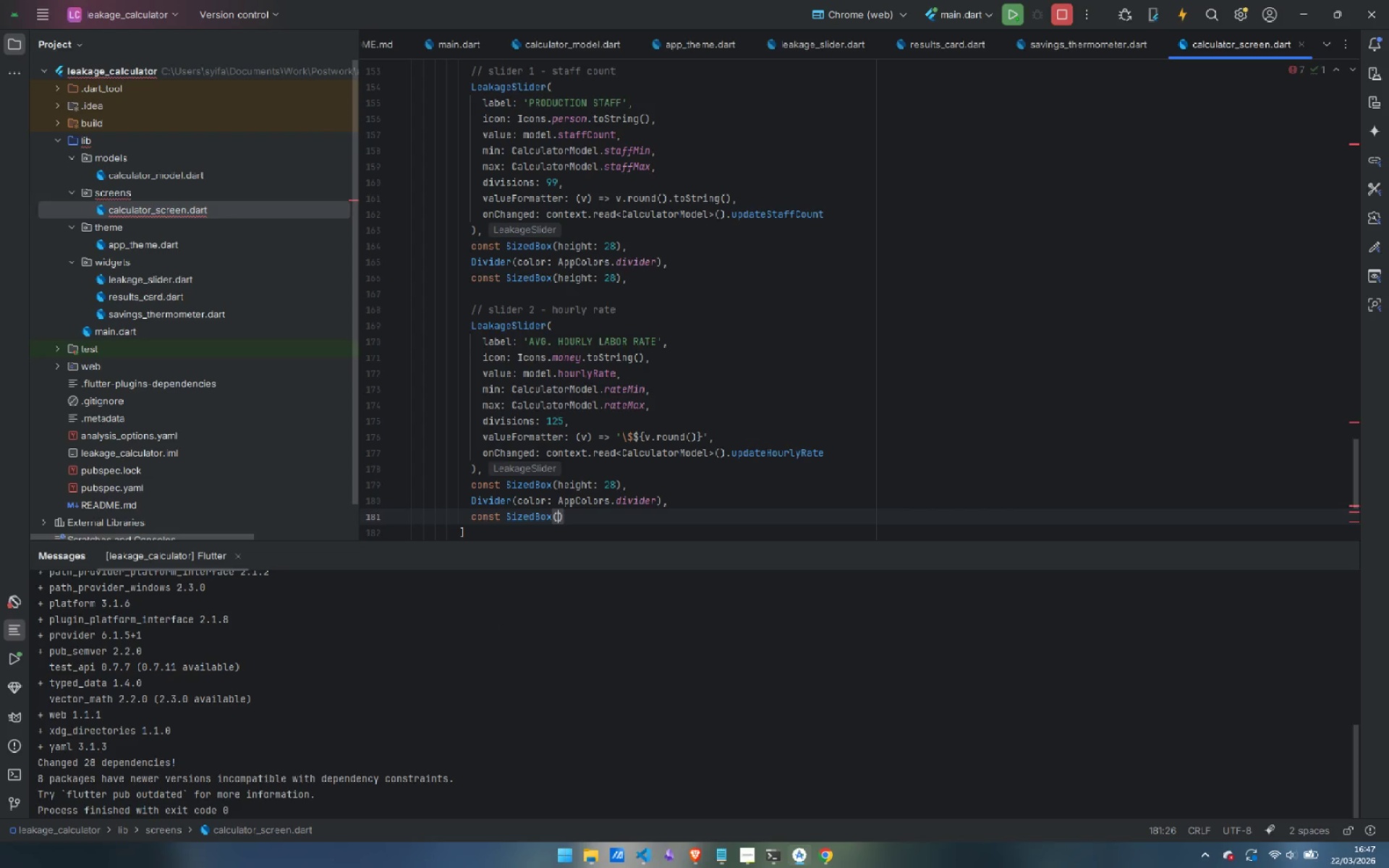 
type(height: 28)
 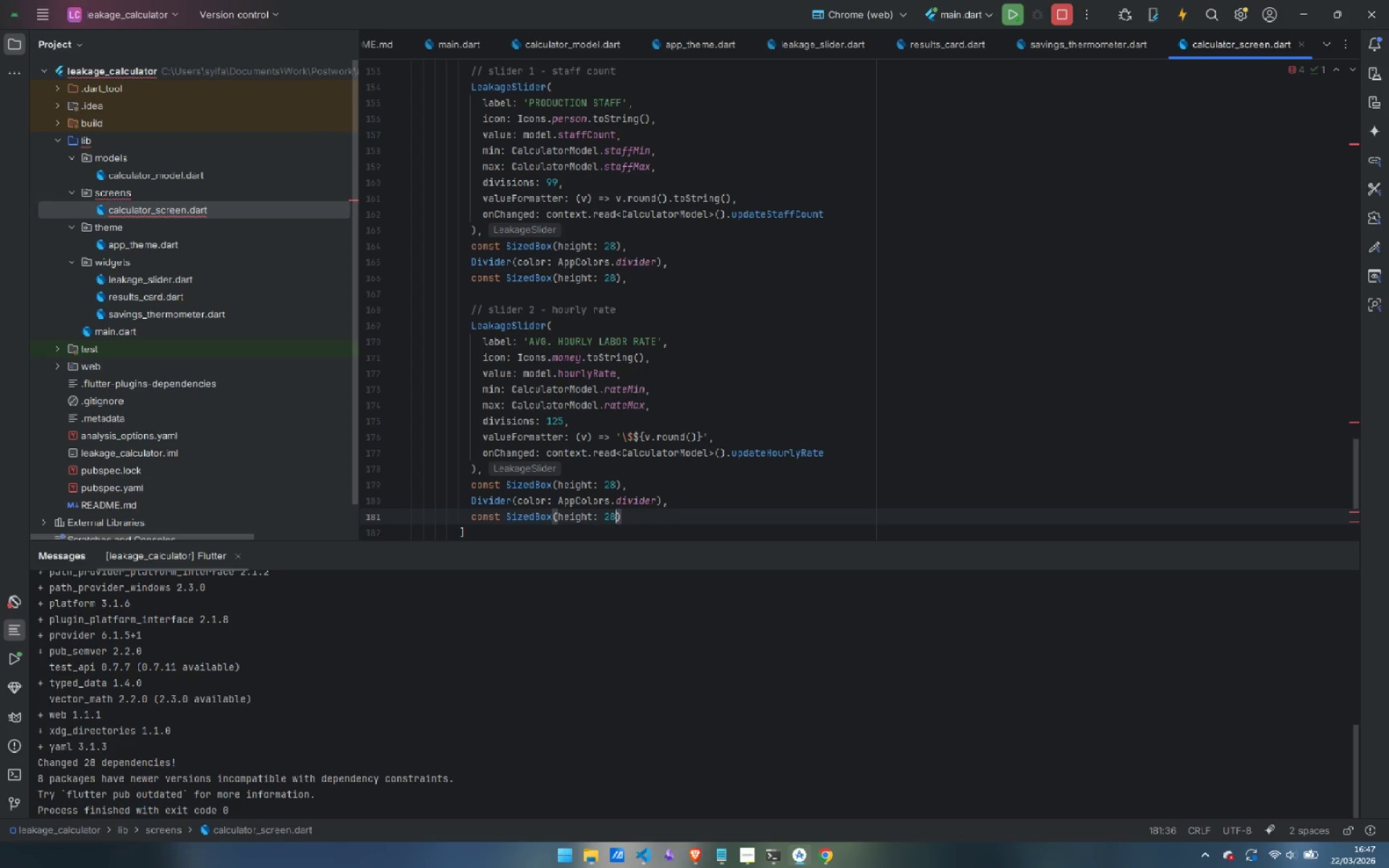 
key(ArrowRight)
 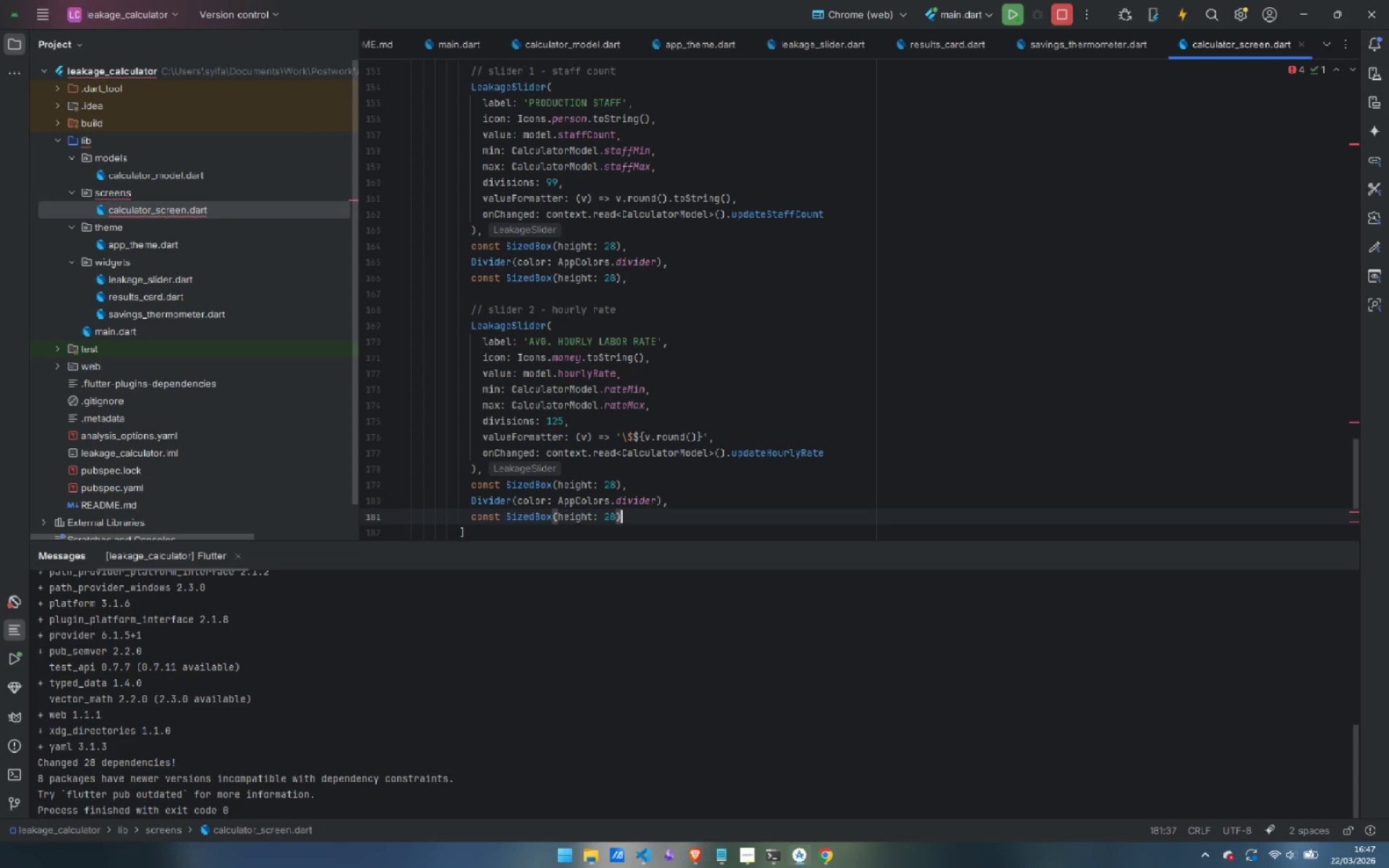 
key(Comma)
 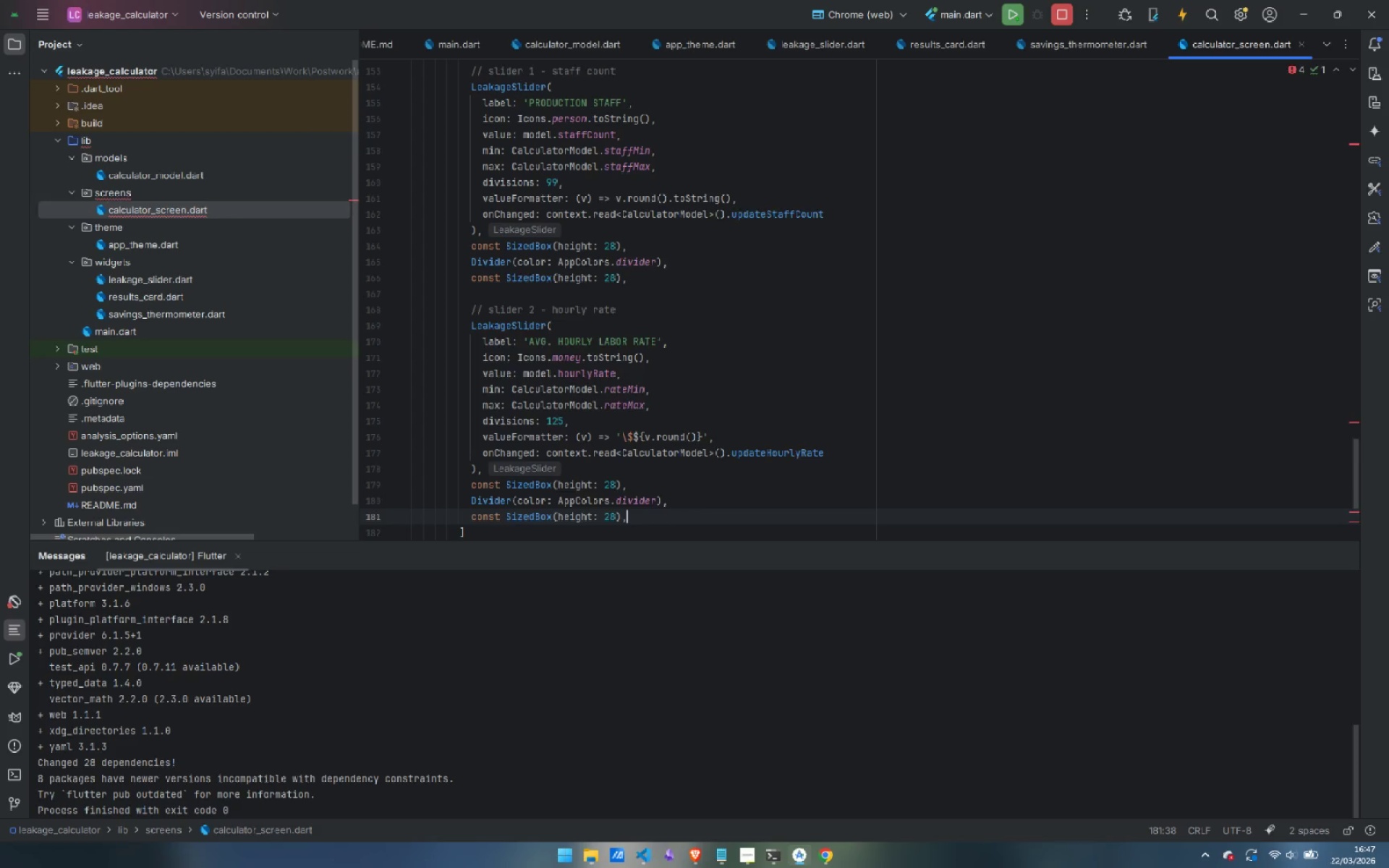 
key(Enter)
 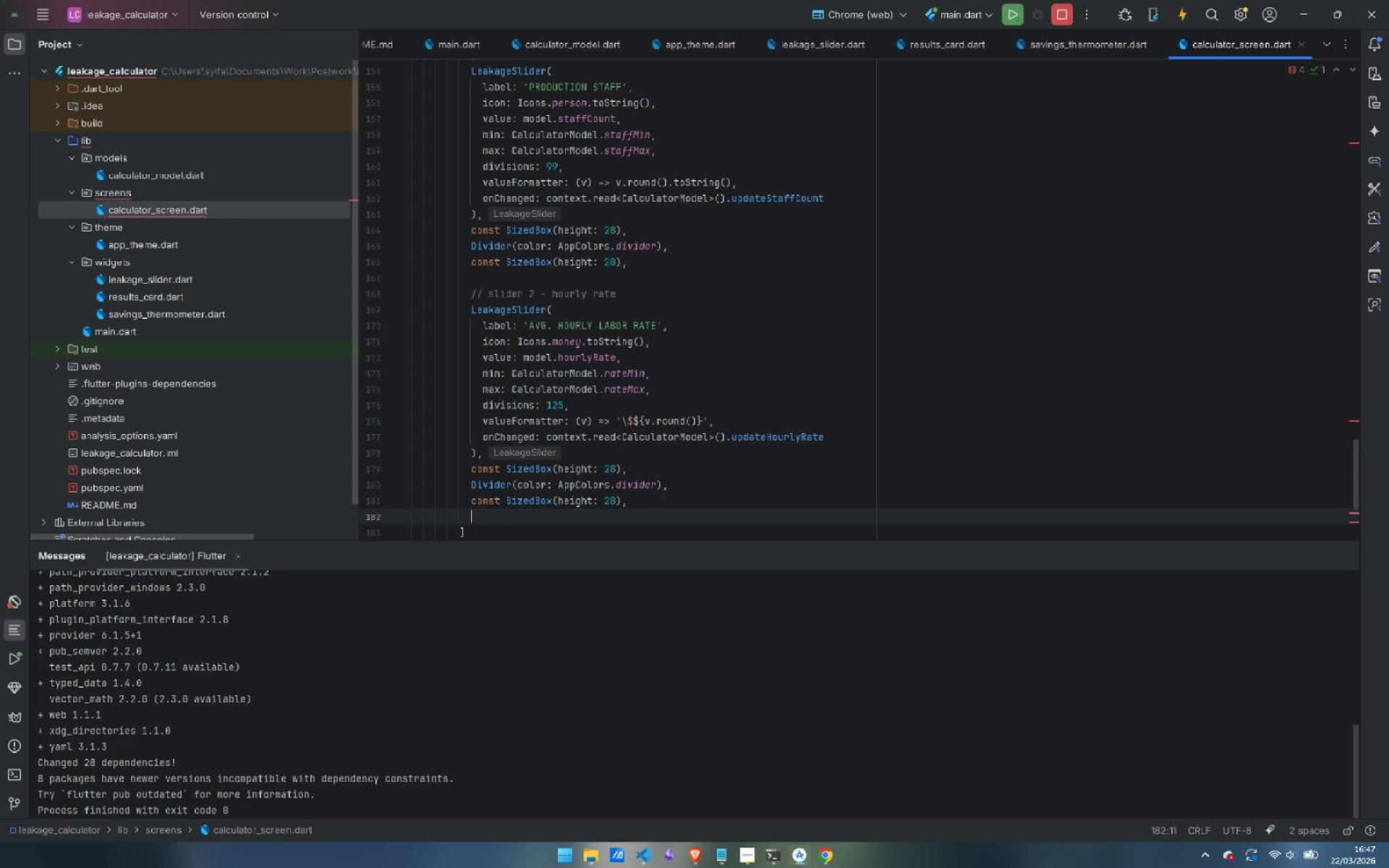 
key(Enter)
 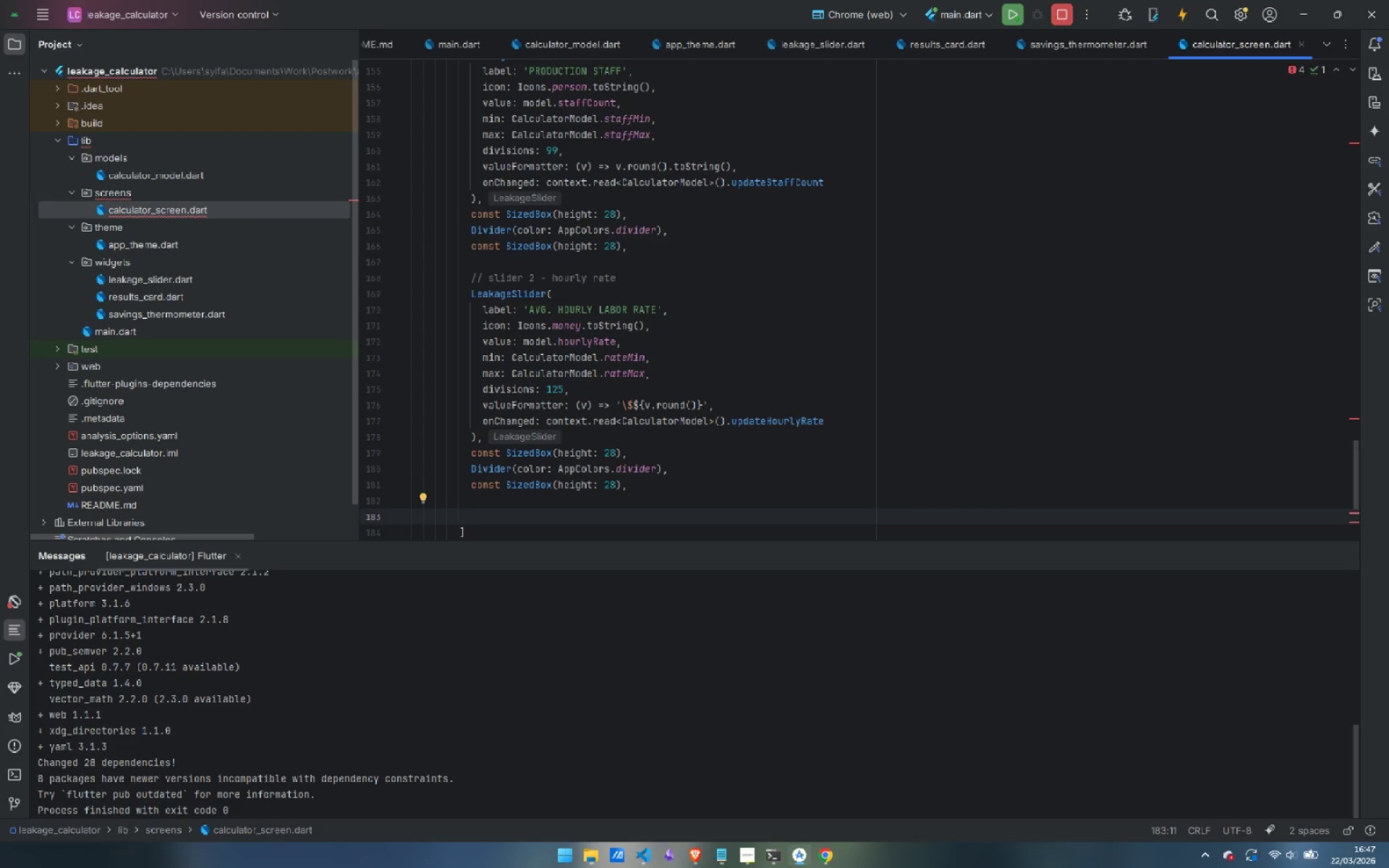 
wait(14.7)
 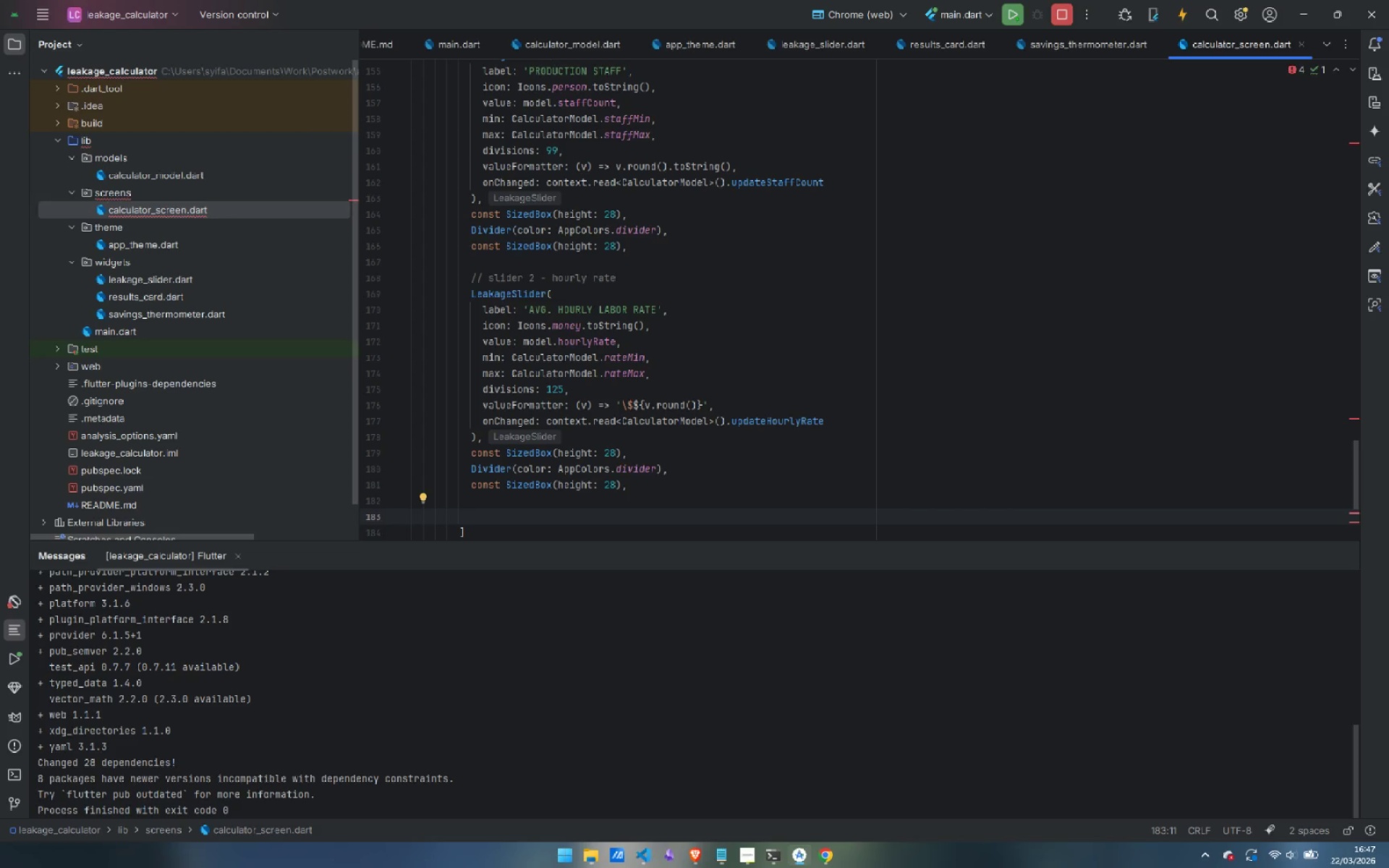 
type(Leage)
key(Backspace)
key(Backspace)
type(kageL)
key(Backspace)
type(Sli)
 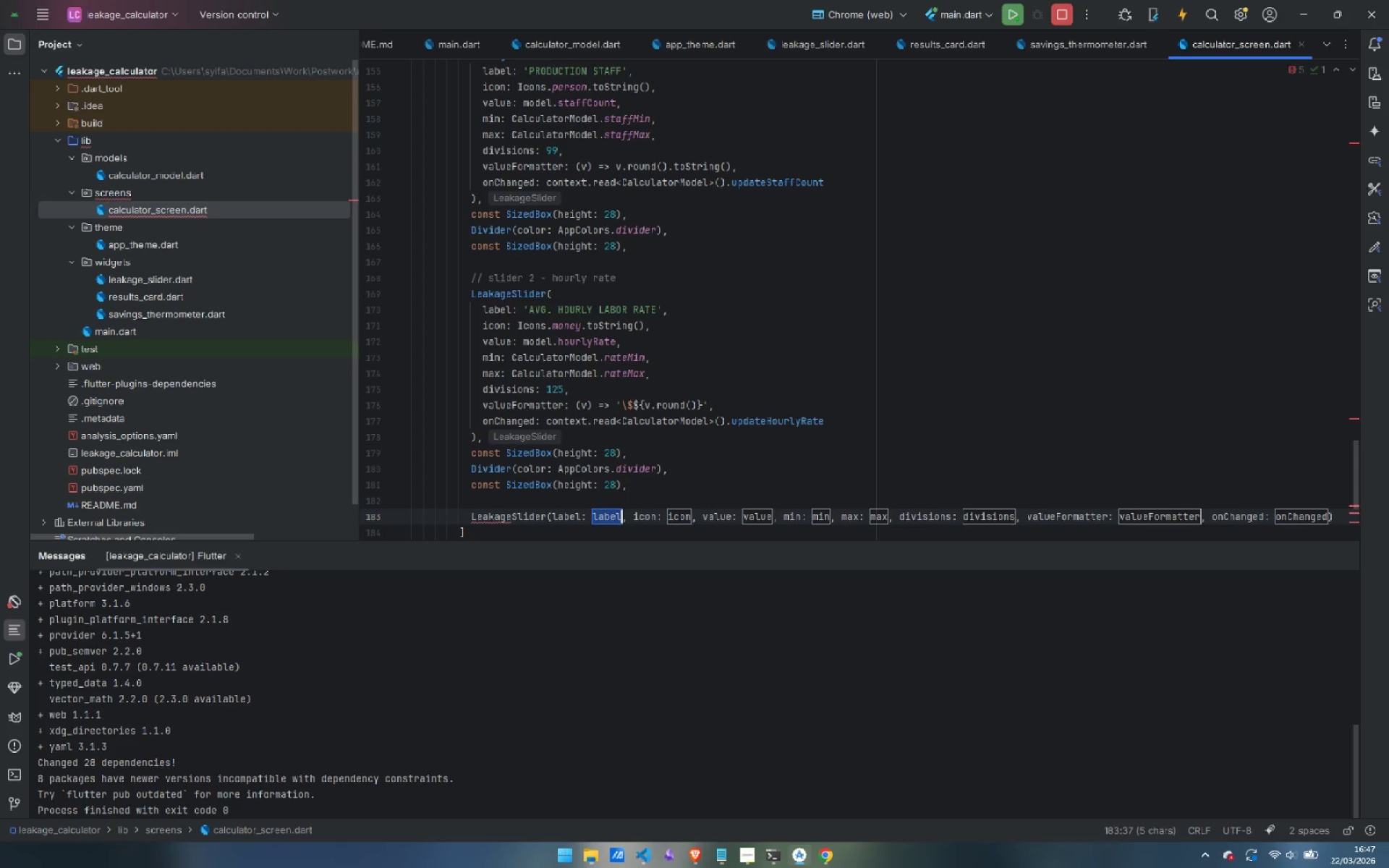 
 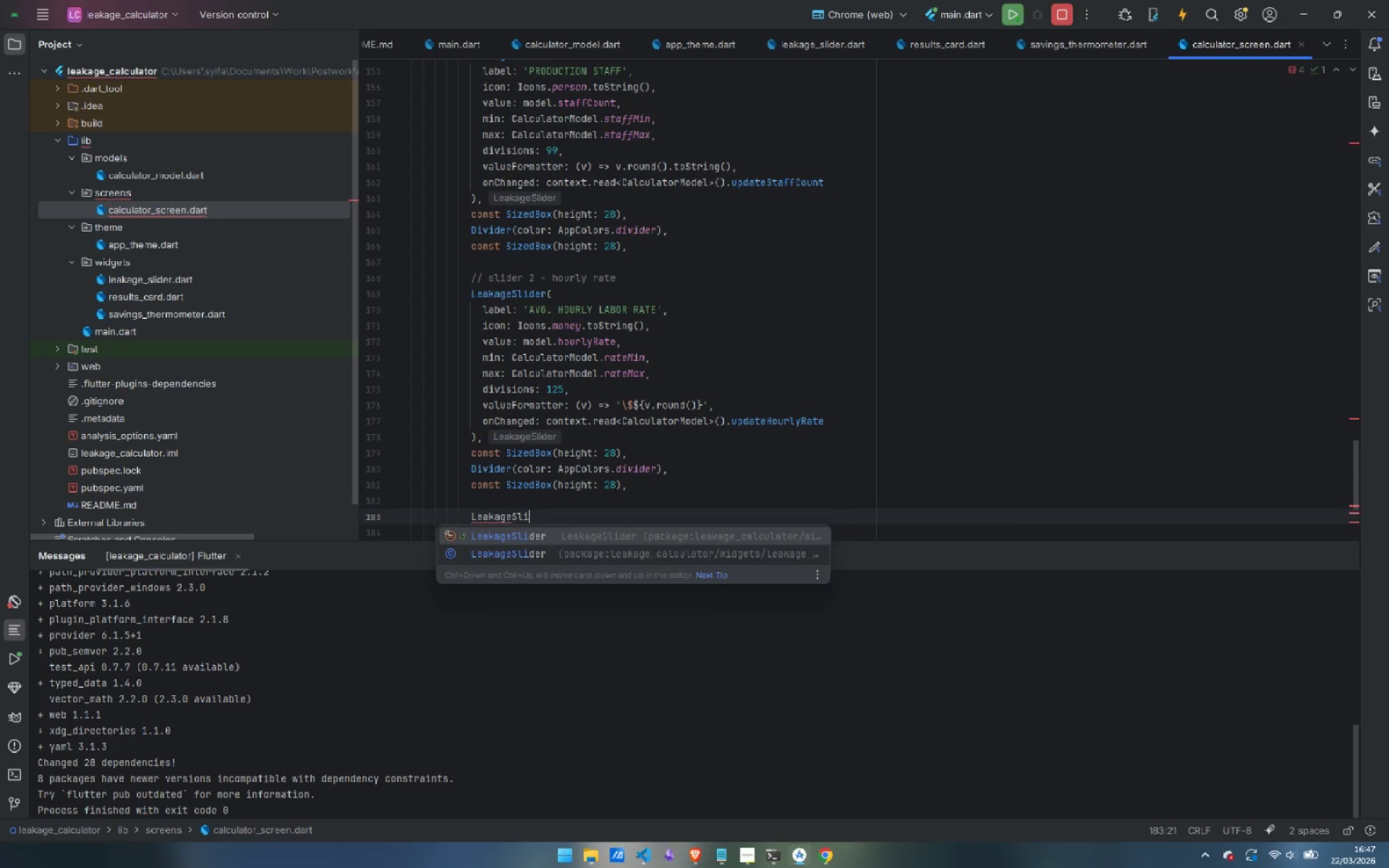 
key(Enter)
 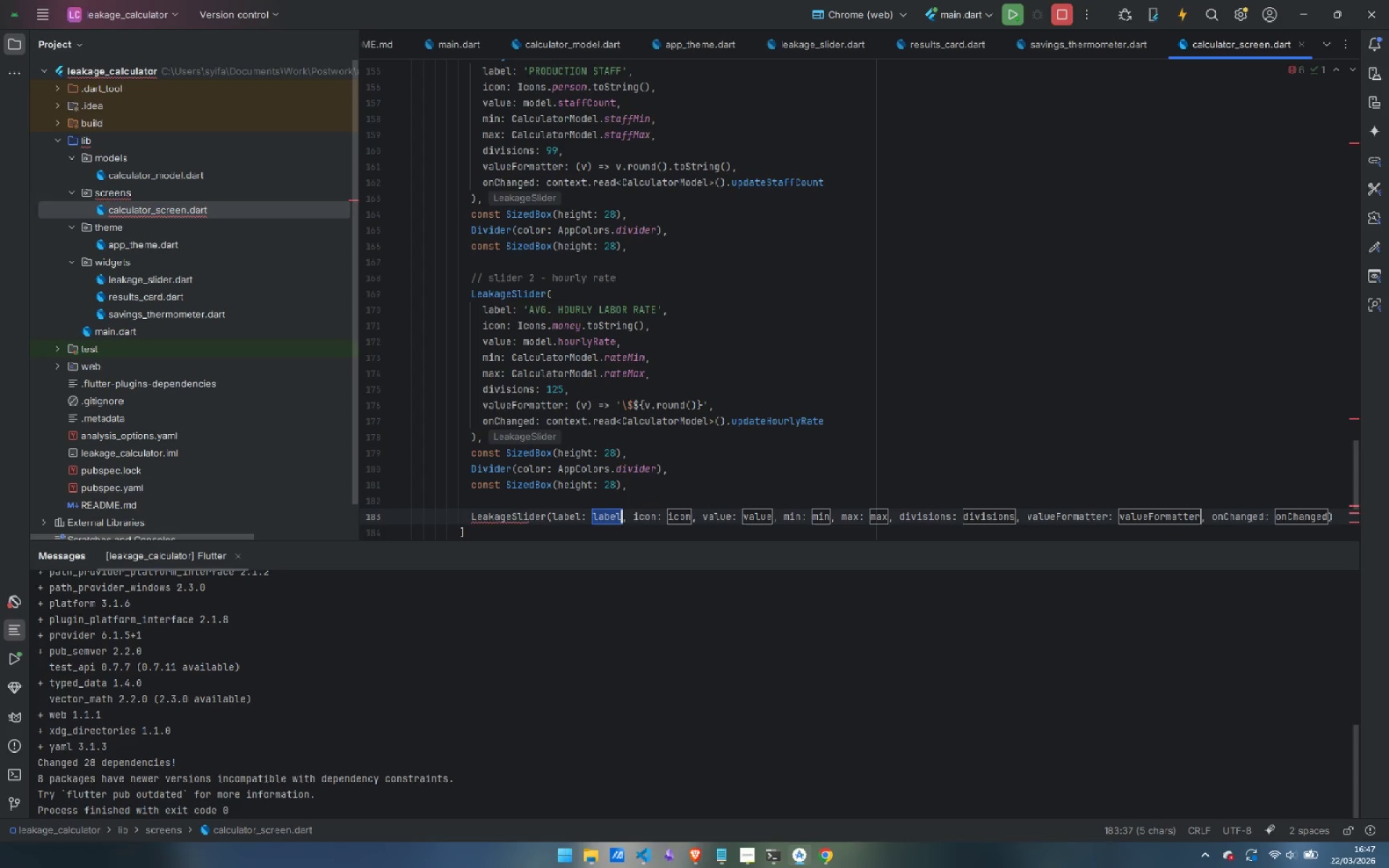 
key(Control+Z)
 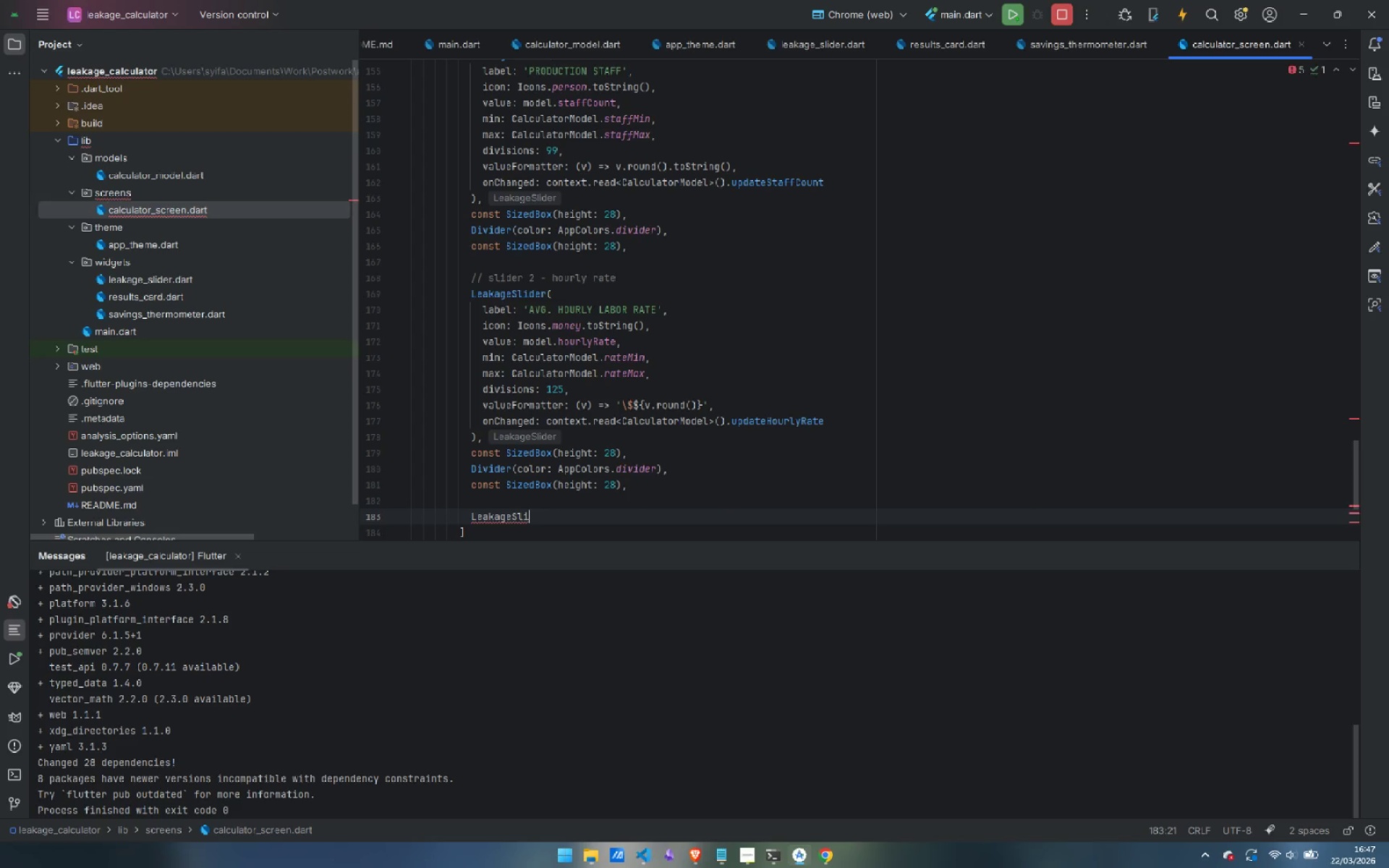 
type(der()
 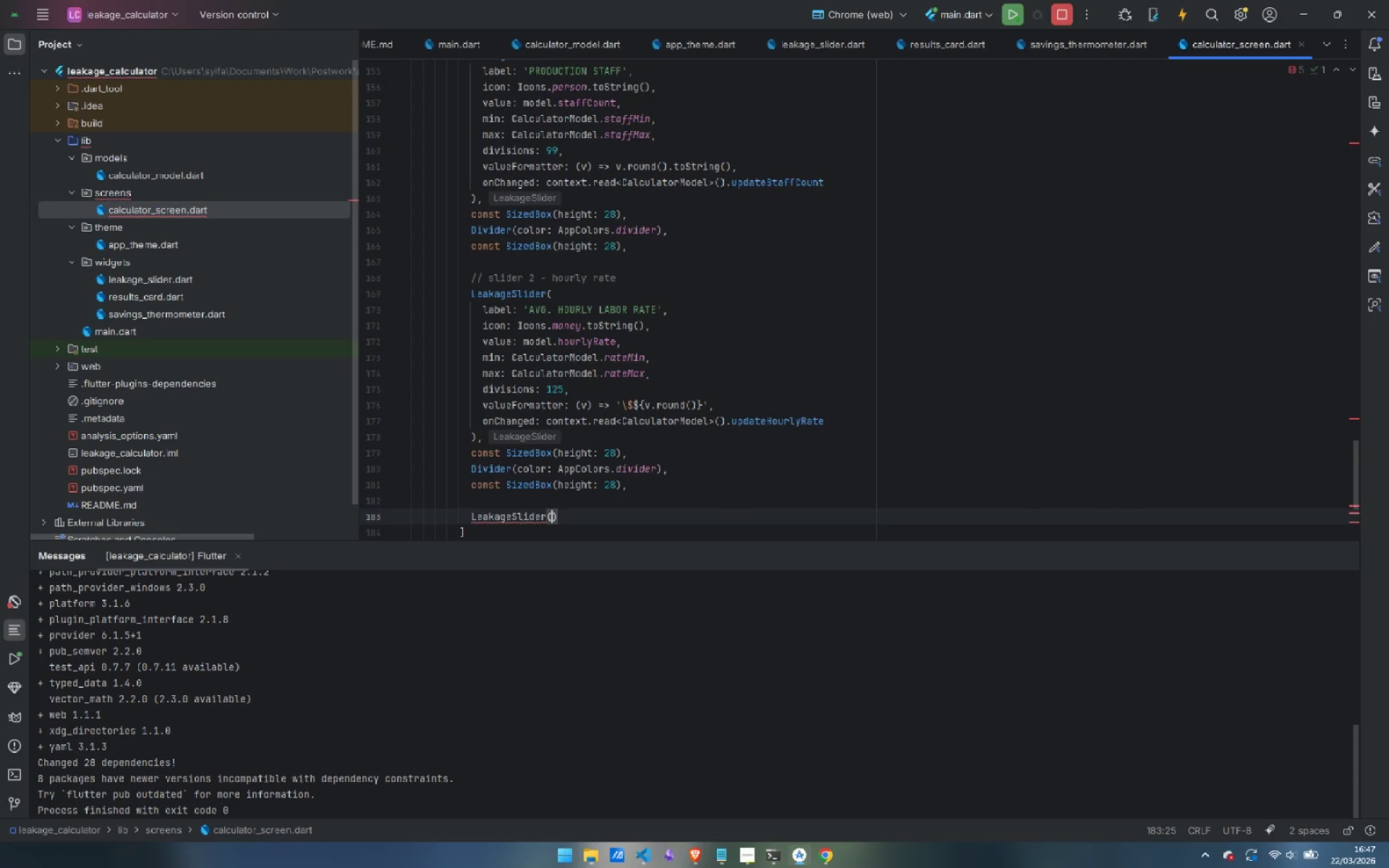 
key(Enter)
 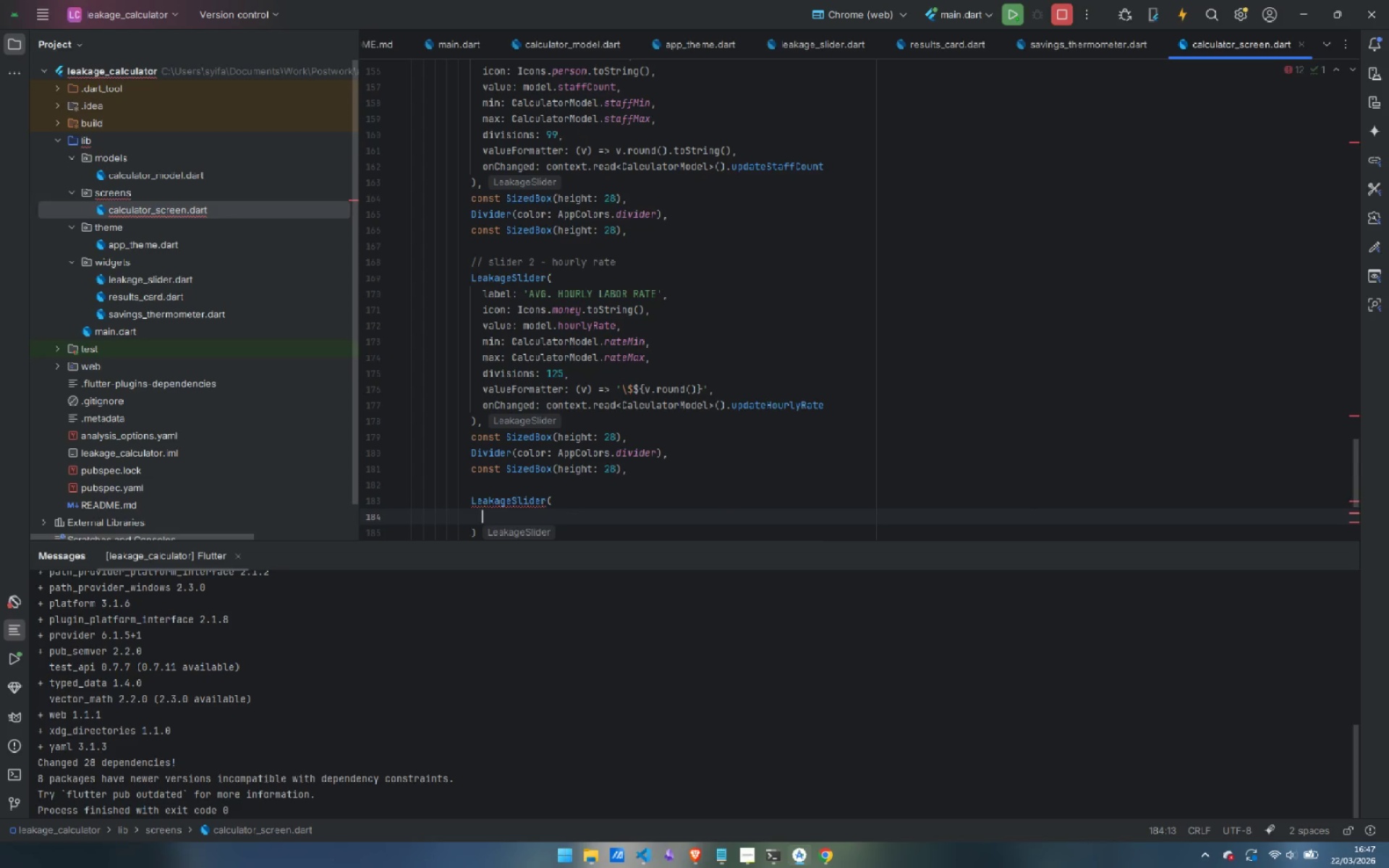 
type(label: 'WEEKLY HOURS LOST TO ADMIN)
 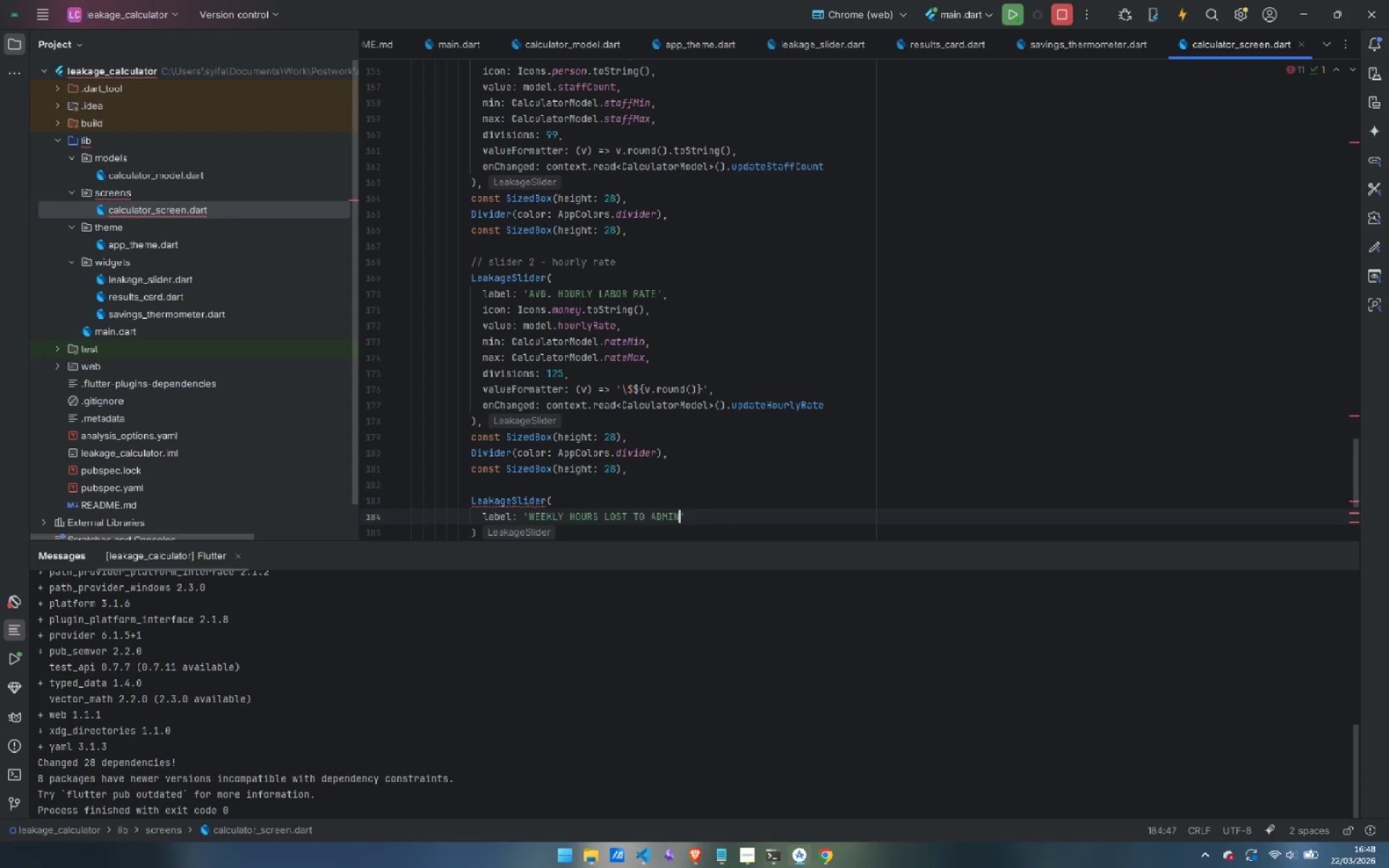 
key(ArrowRight)
 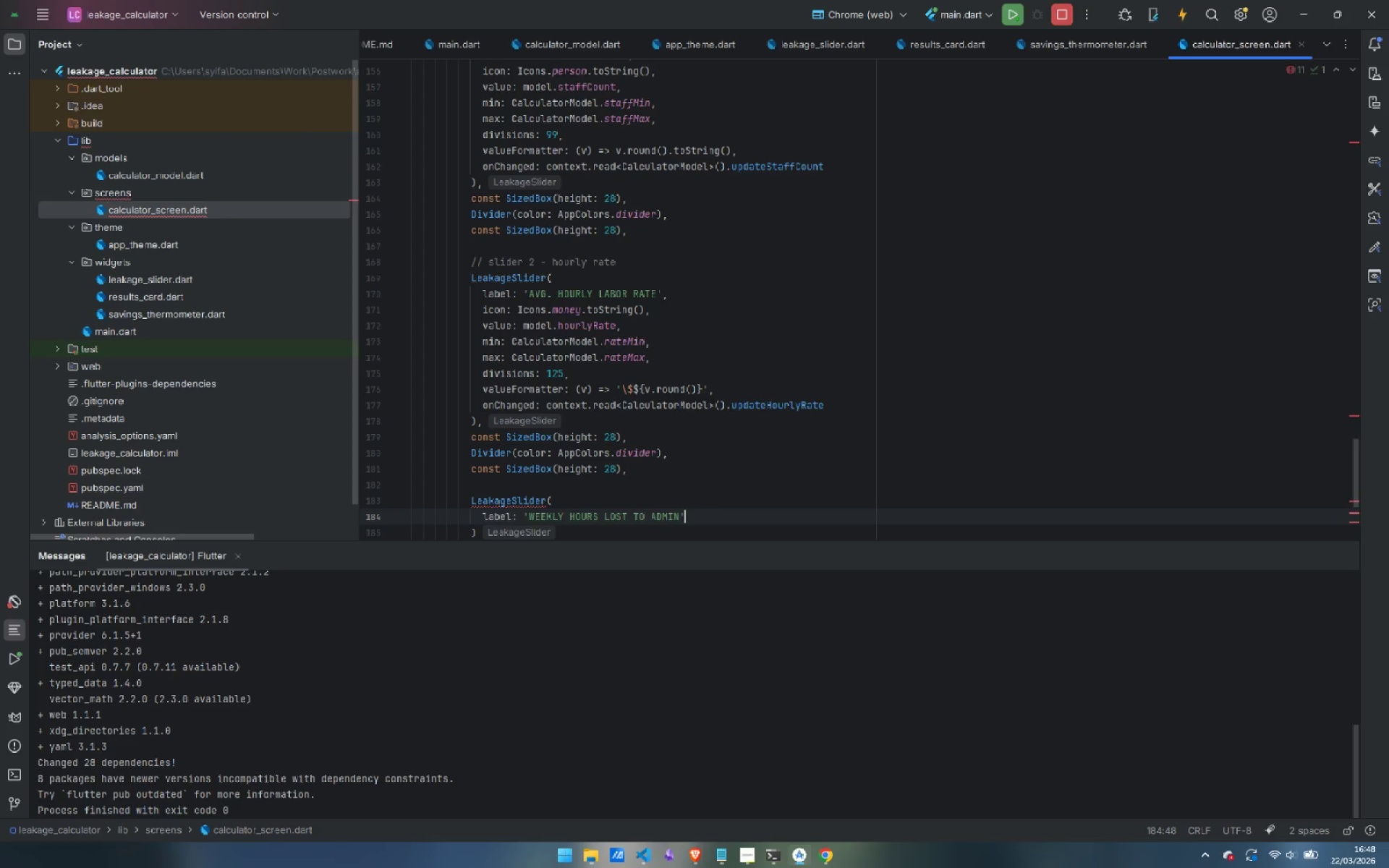 
key(Comma)
 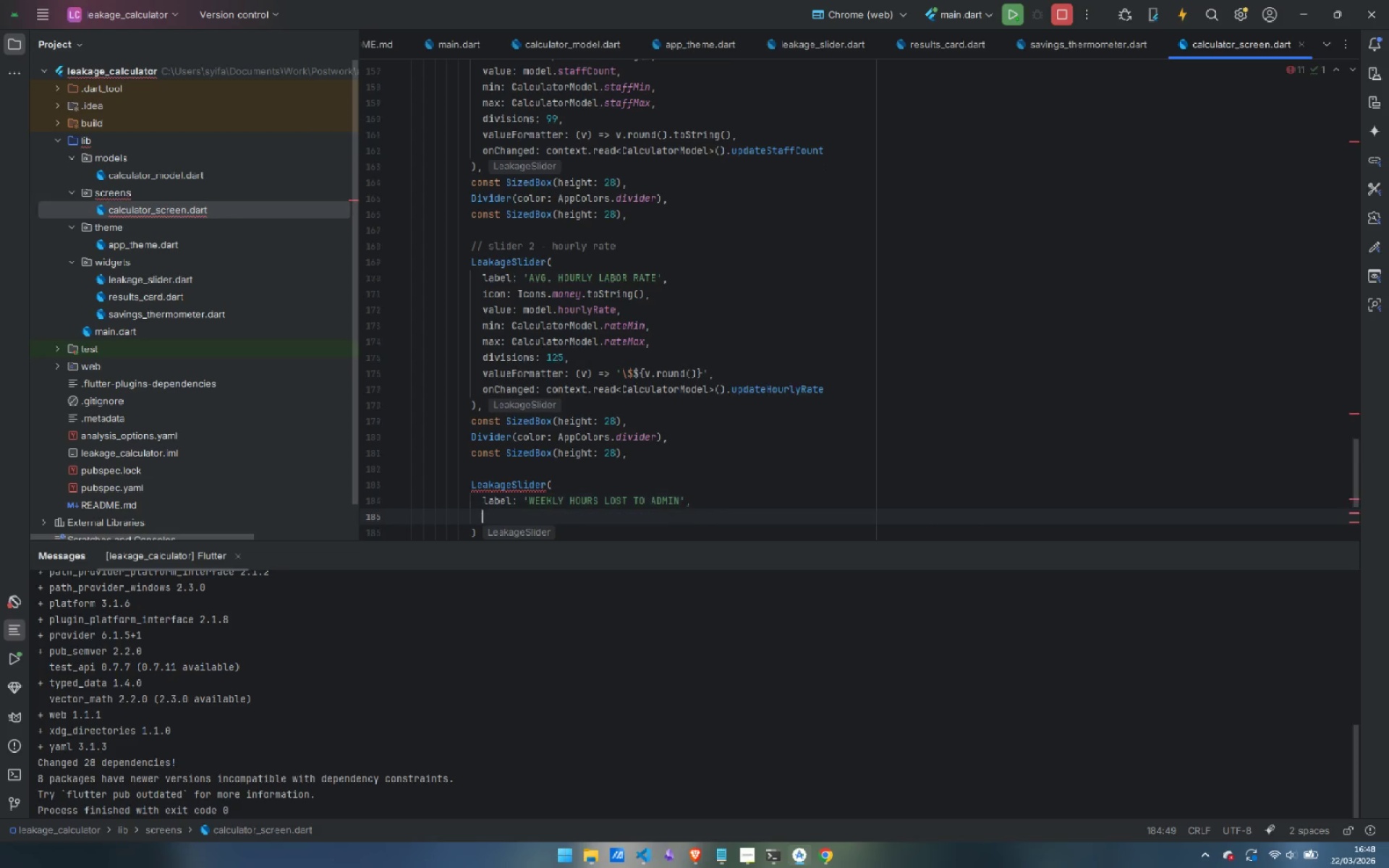 
key(Enter)
 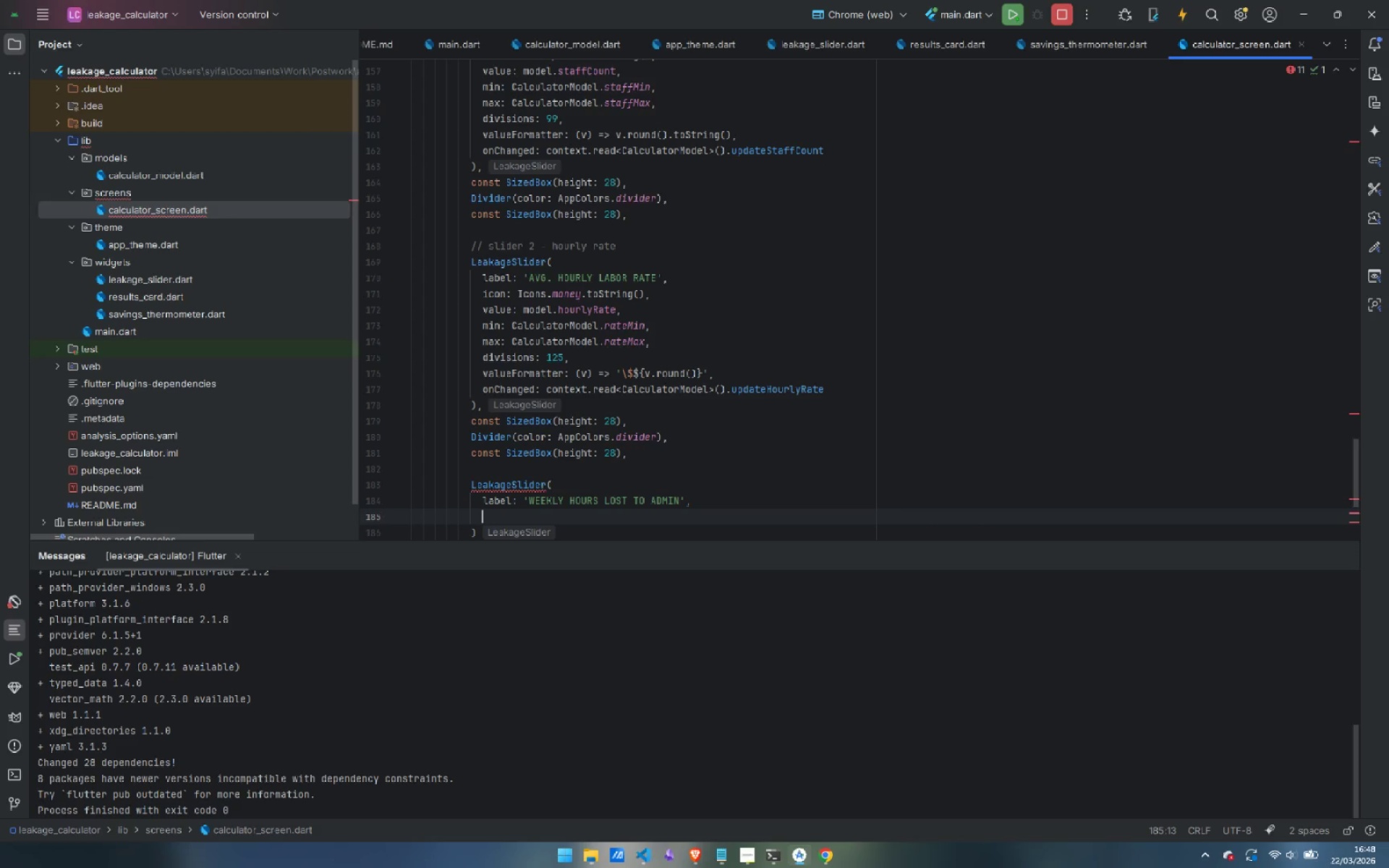 
wait(7.38)
 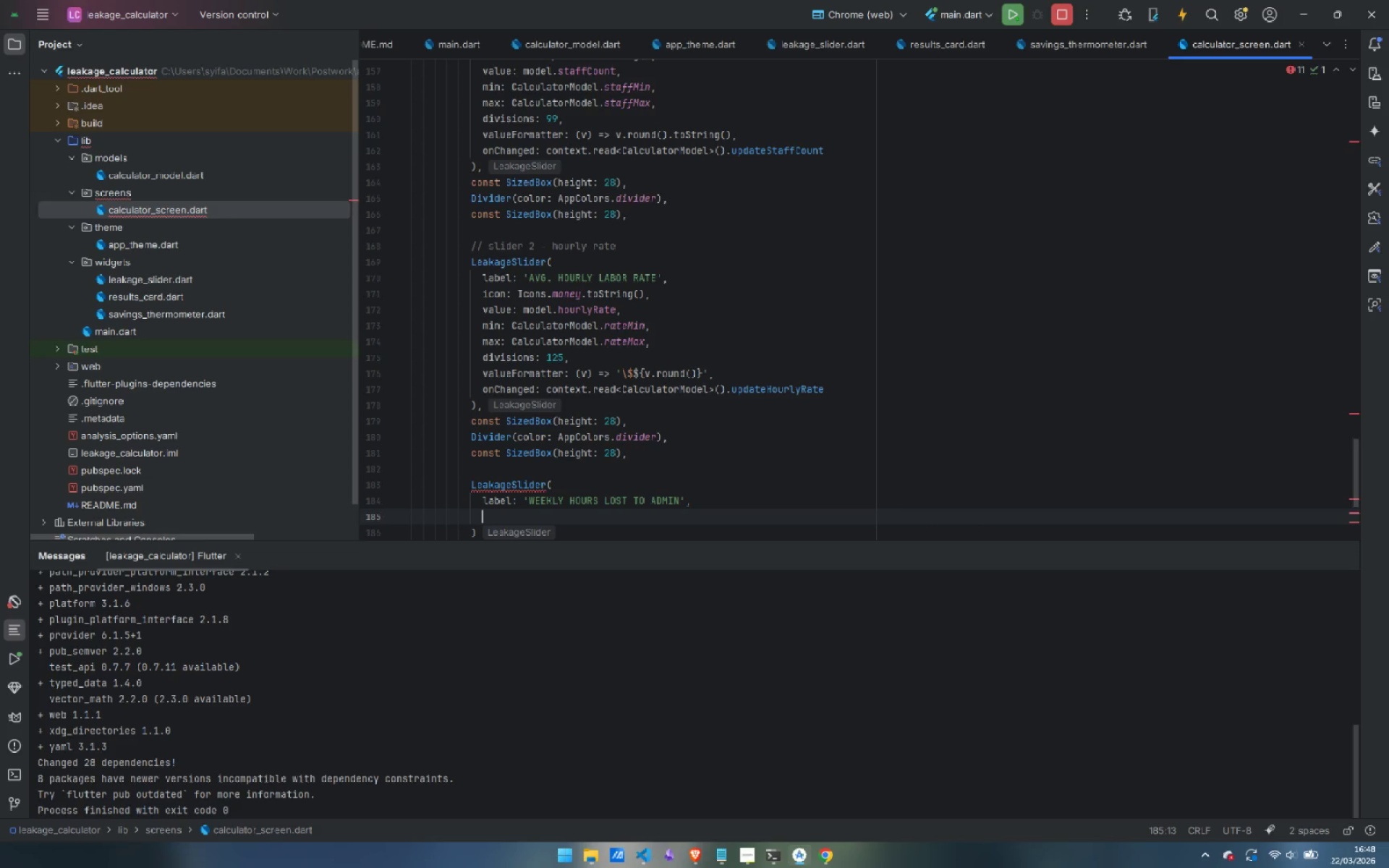 
type(icon: Icons.clock)
 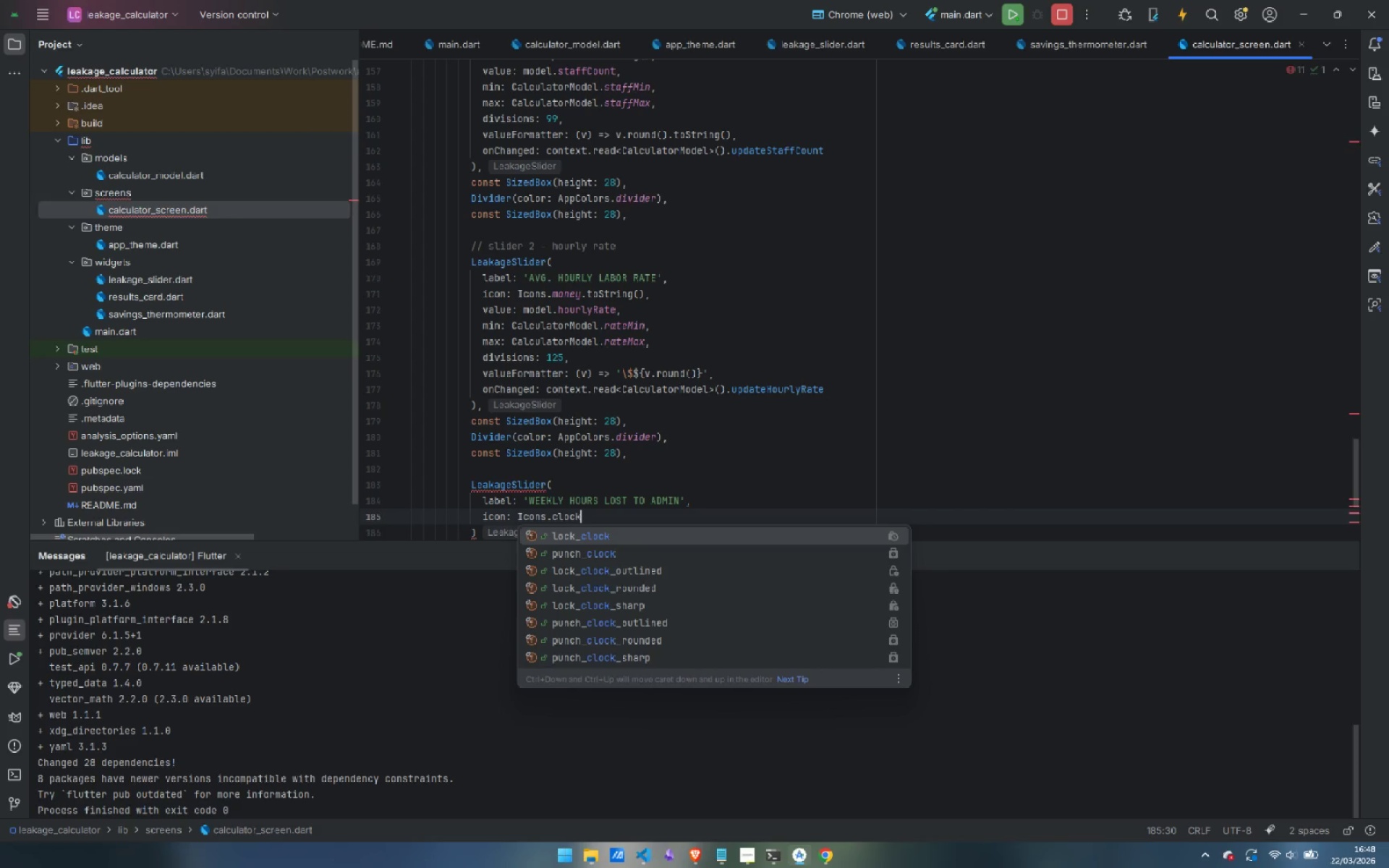 
key(ArrowDown)
 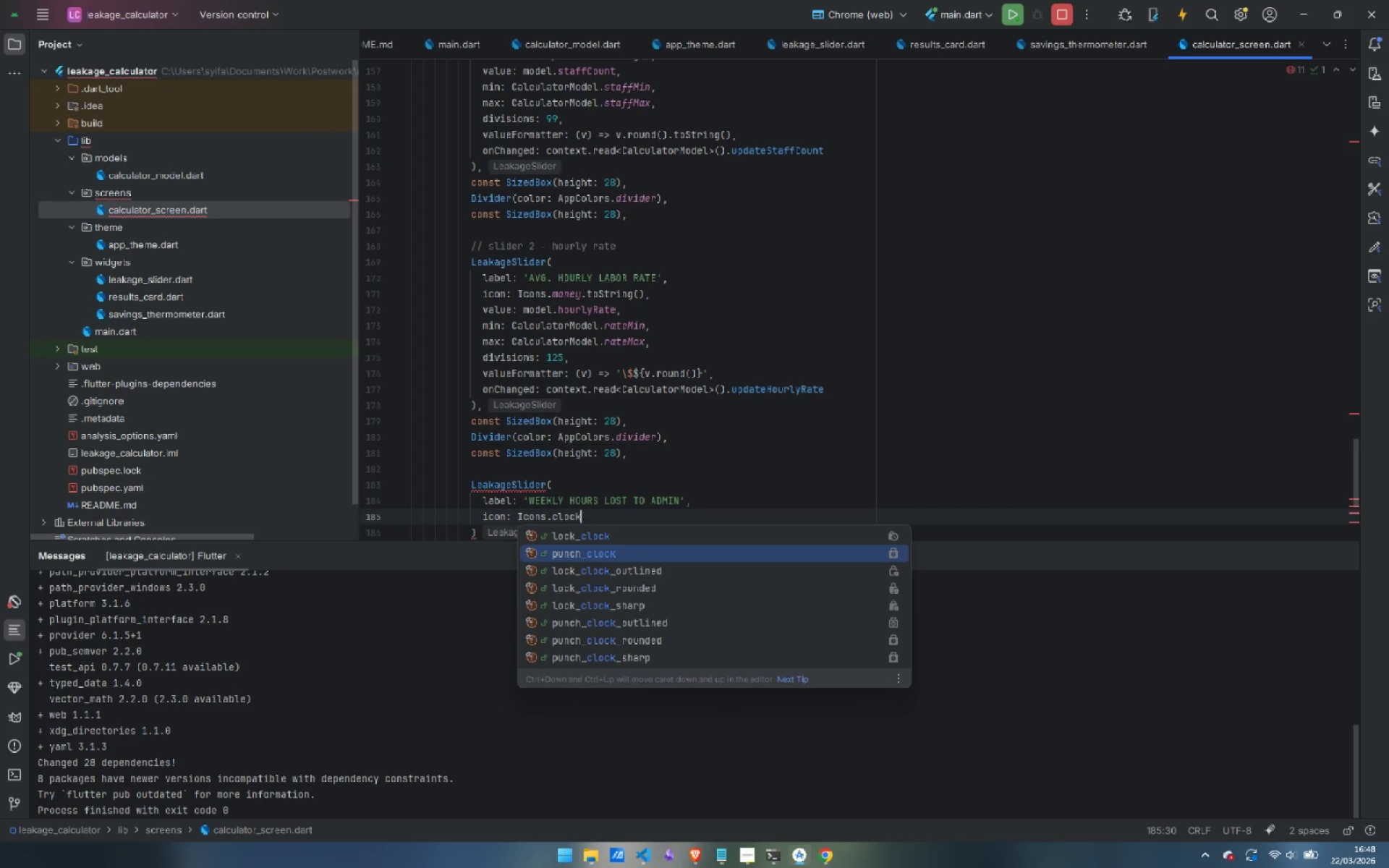 
key(Control+ControlLeft)
 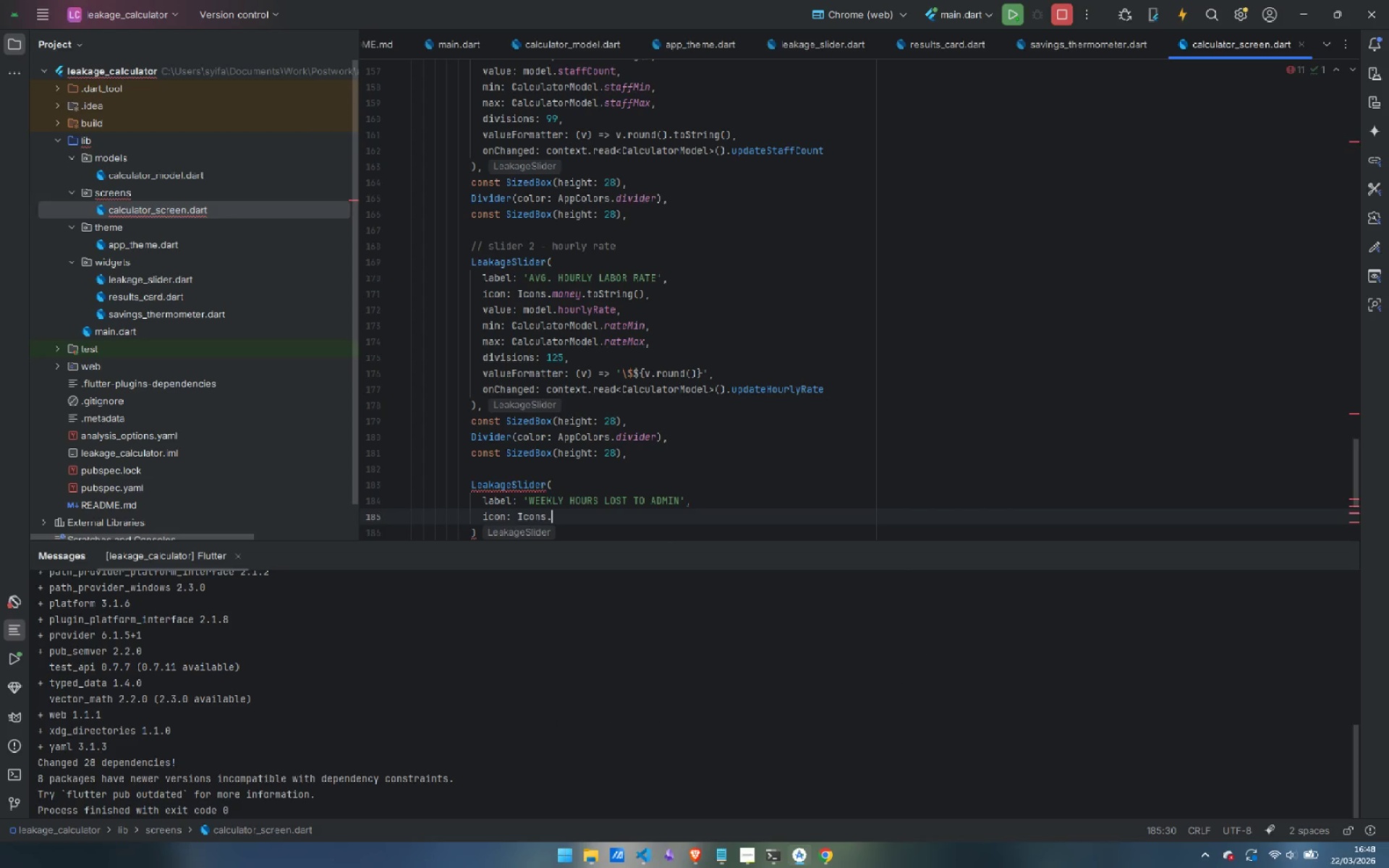 
key(Control+Backspace)
 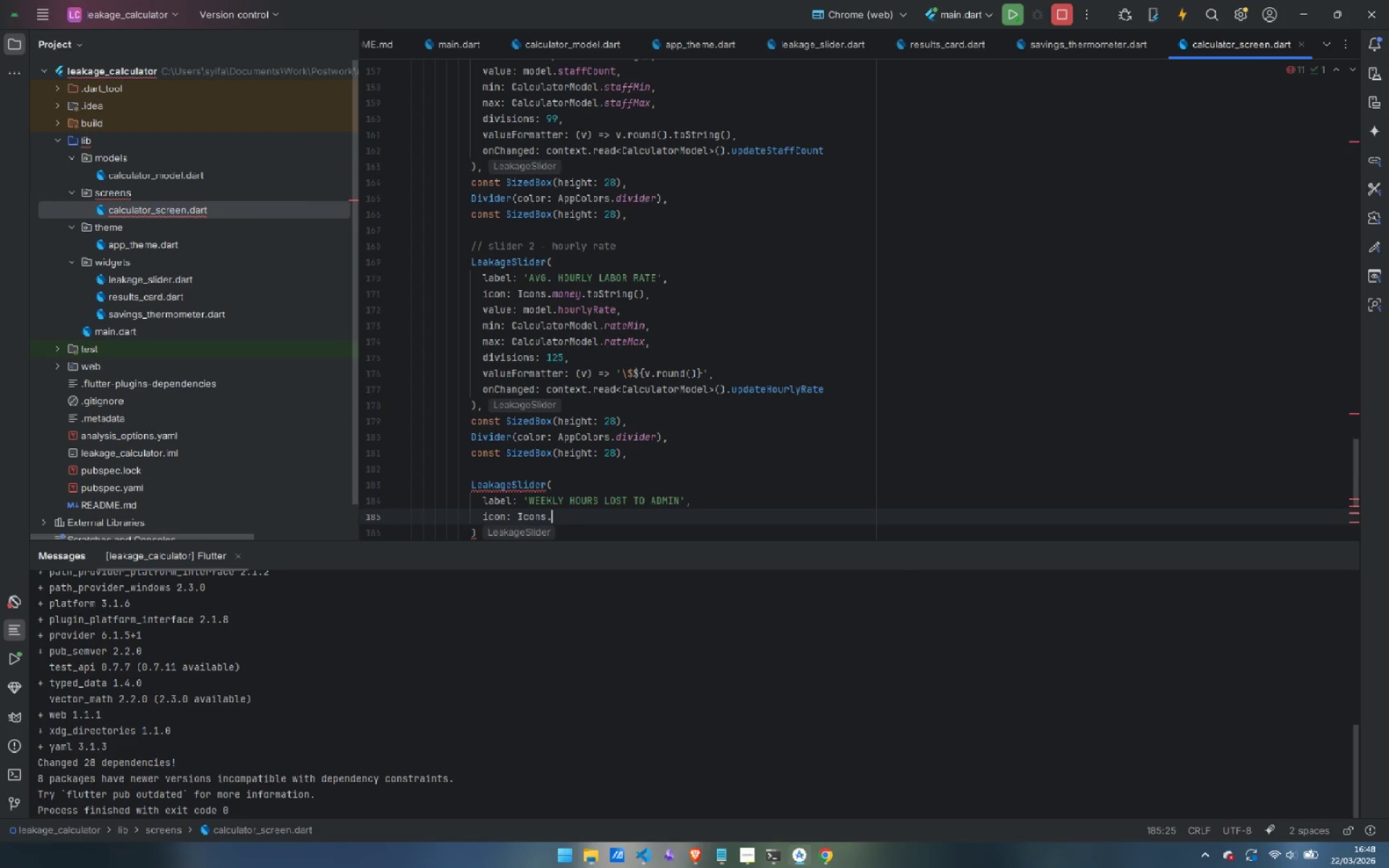 
type(timee)
key(Backspace)
type(r)
 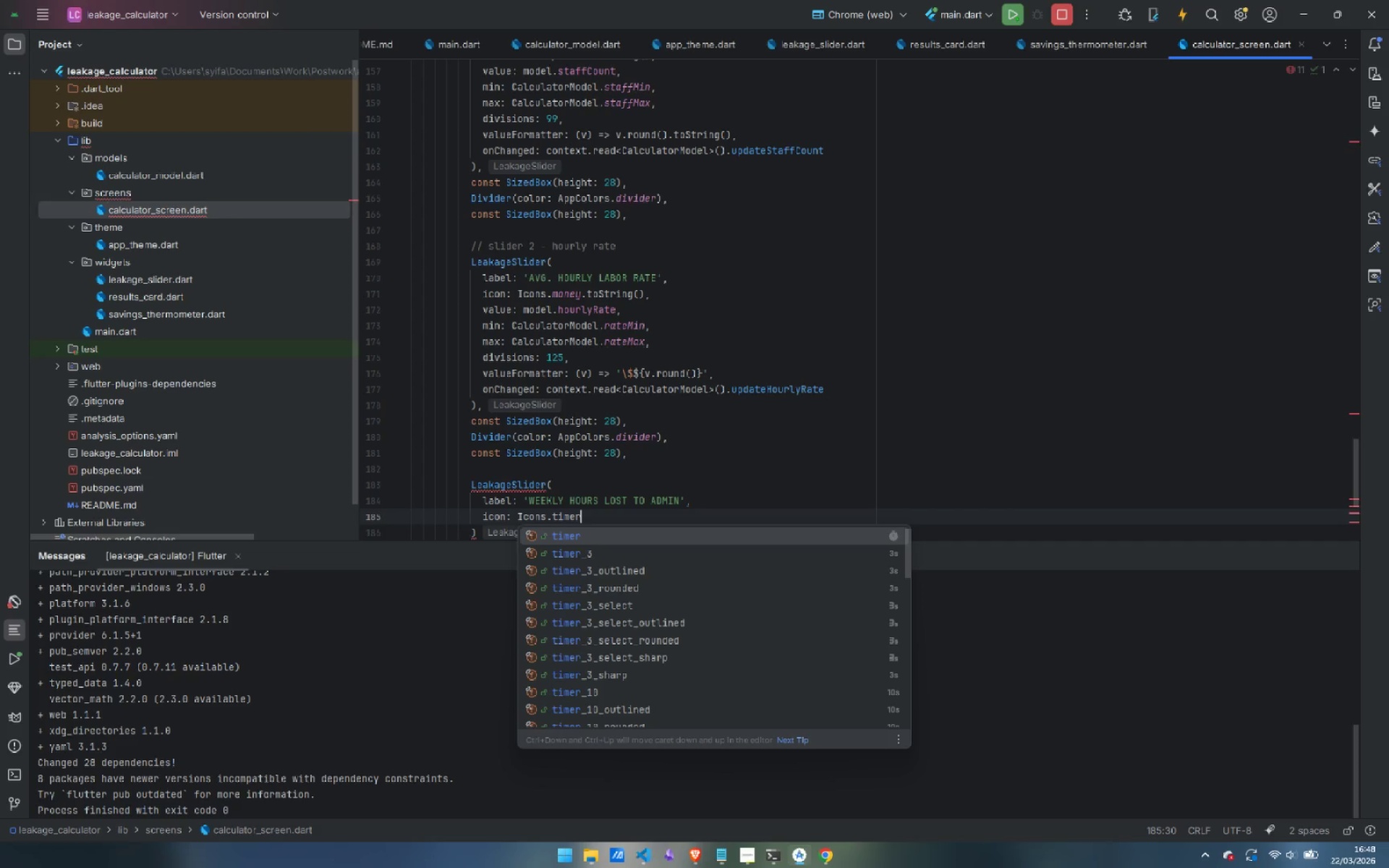 
key(Enter)
 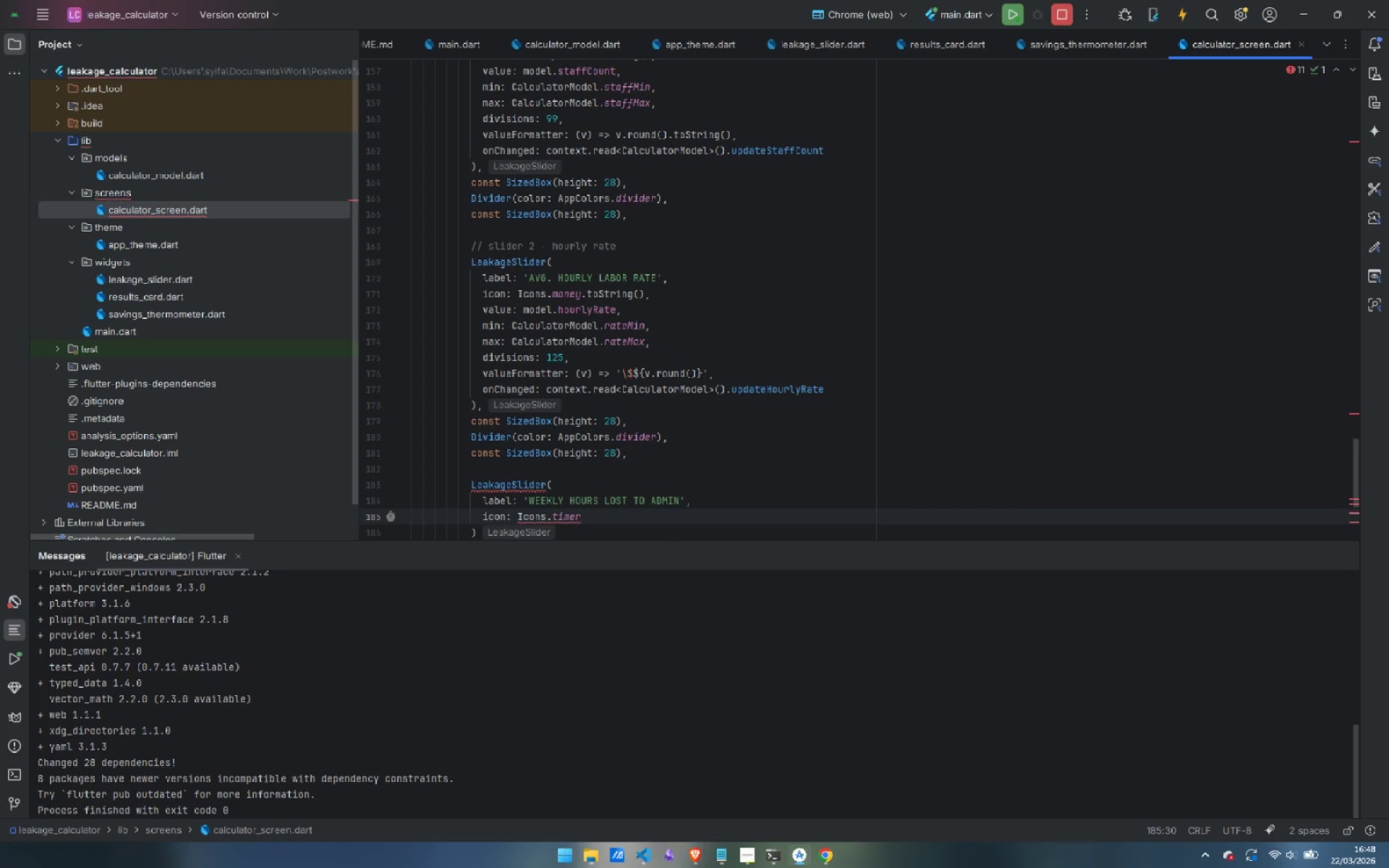 
type(.to)
 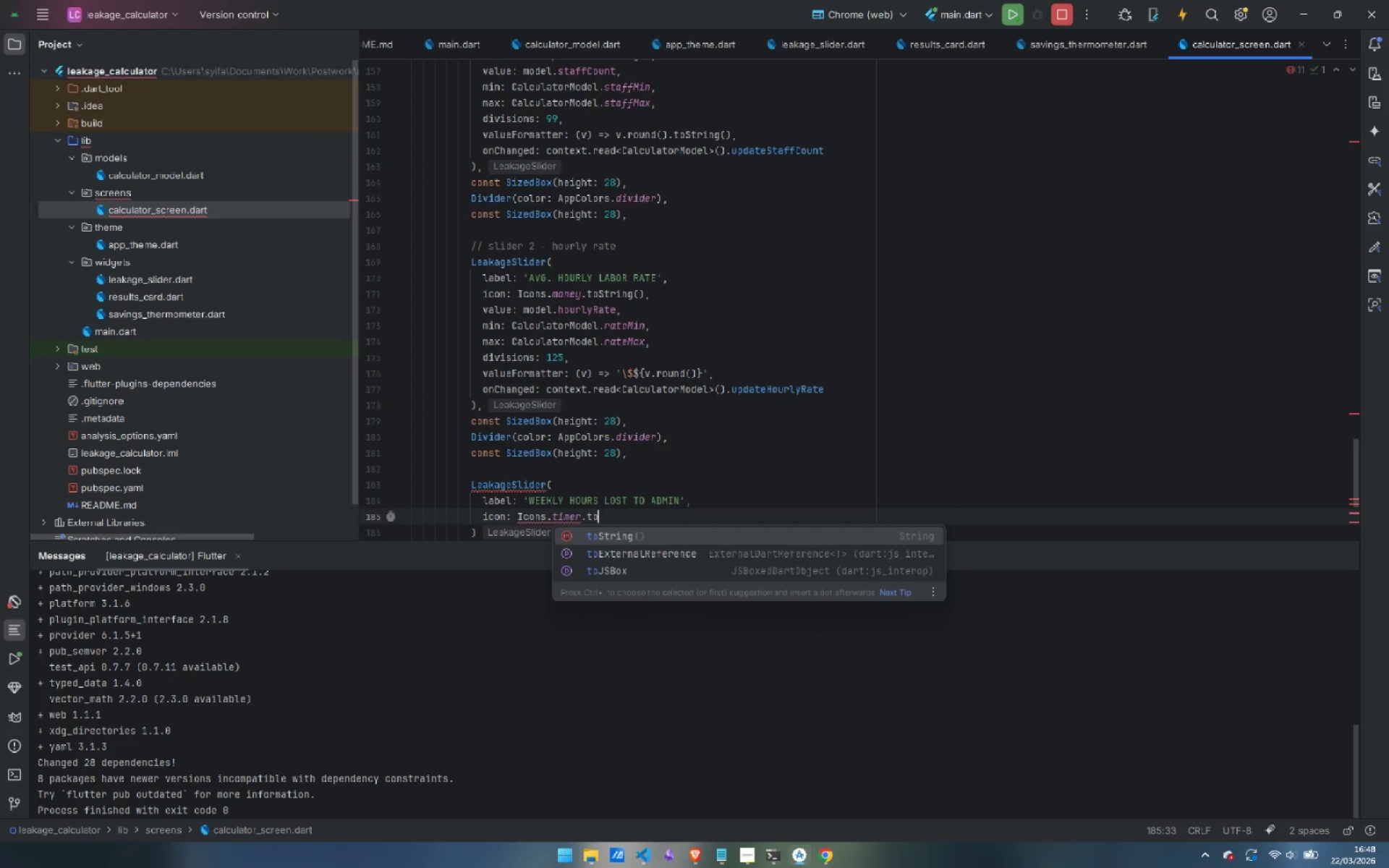 
key(Enter)
 